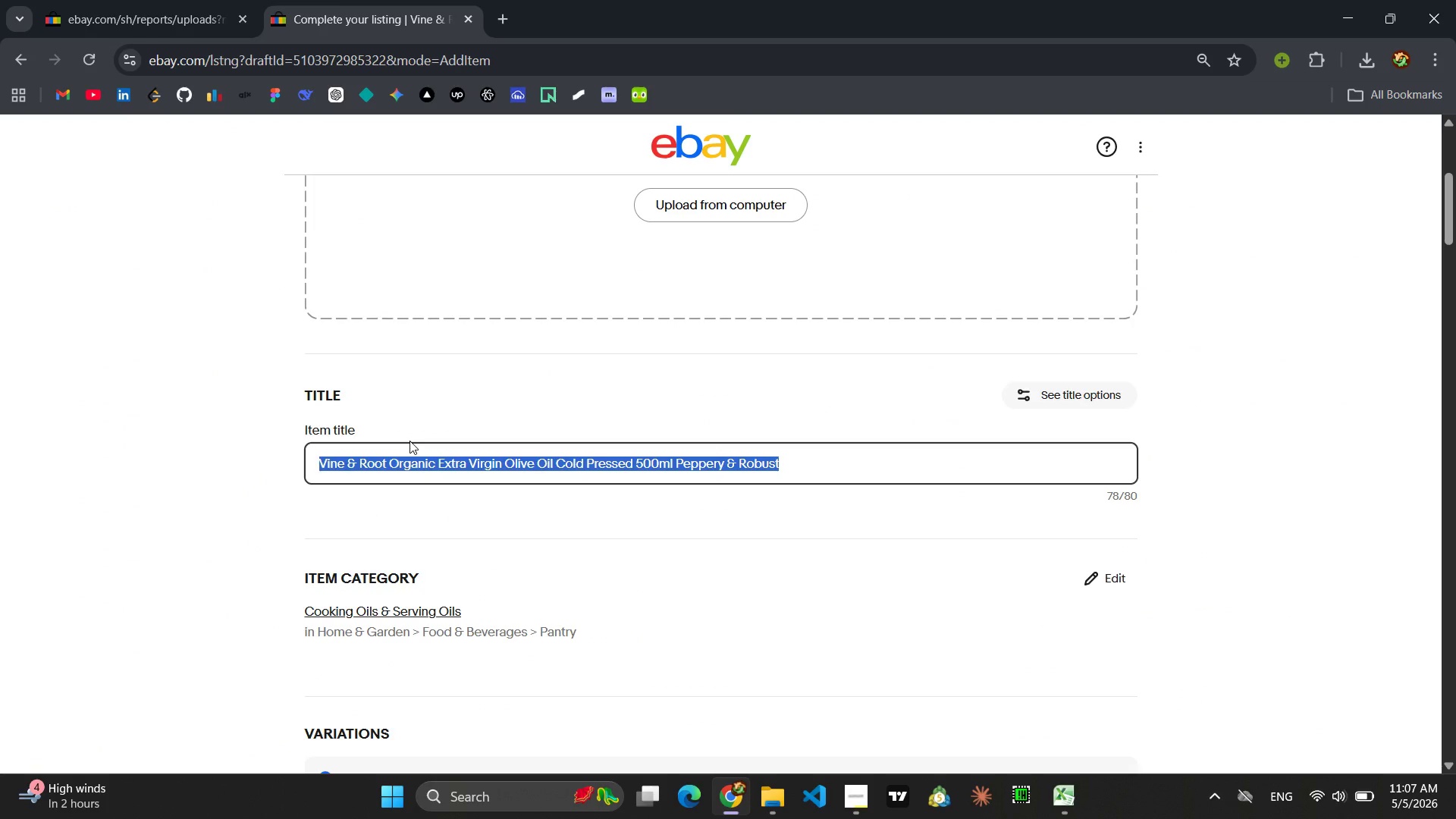 
type(Modena Gold Trand)
key(Backspace)
key(Backspace)
type(dition al )
key(Backspace)
key(Backspace)
key(Backspace)
type(a)
key(Backspace)
key(Backspace)
type(al AGed Bas)
key(Backspace)
type(sma)
key(Backspace)
key(Backspace)
type(amic )
 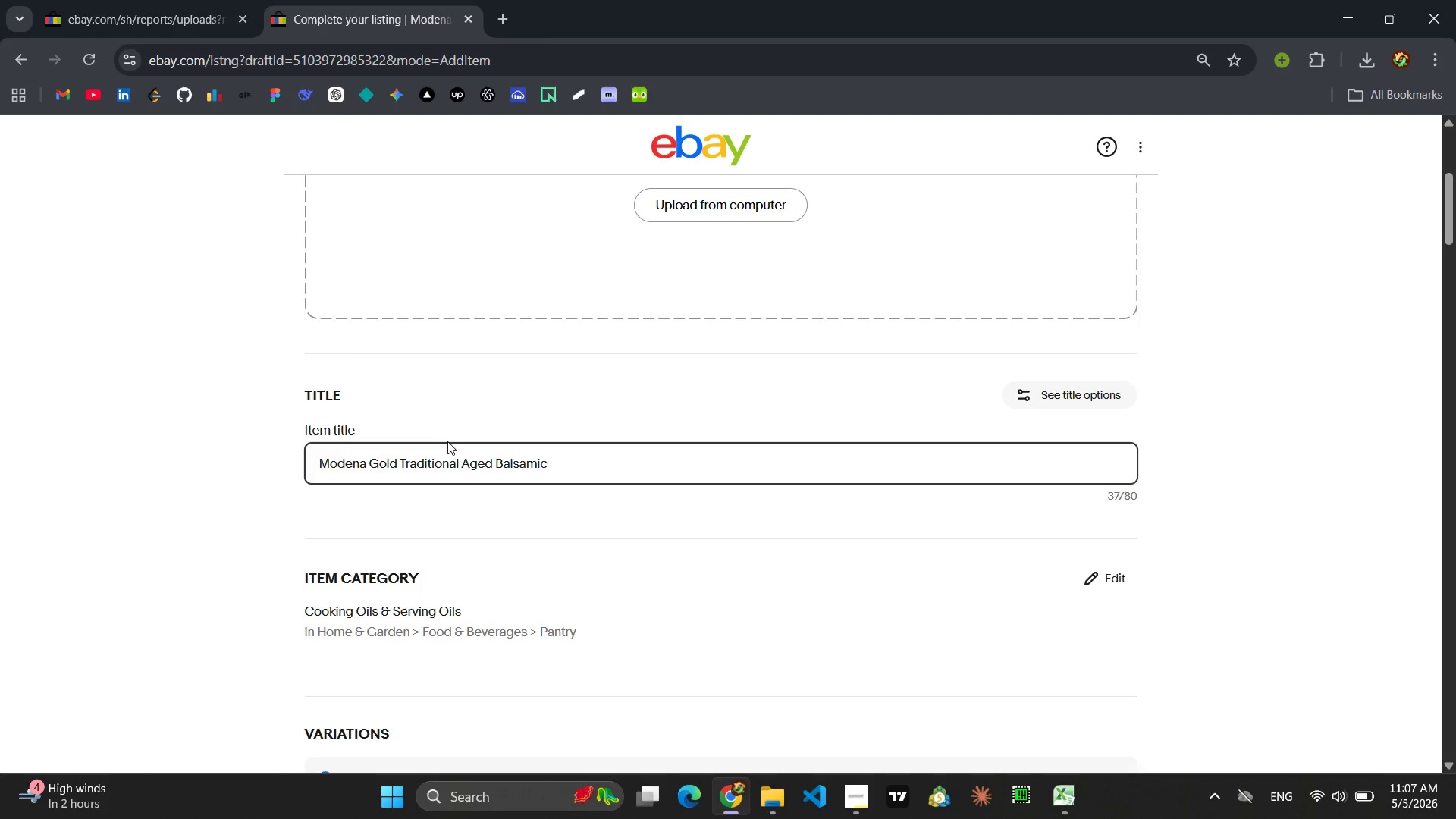 
wait(5.17)
 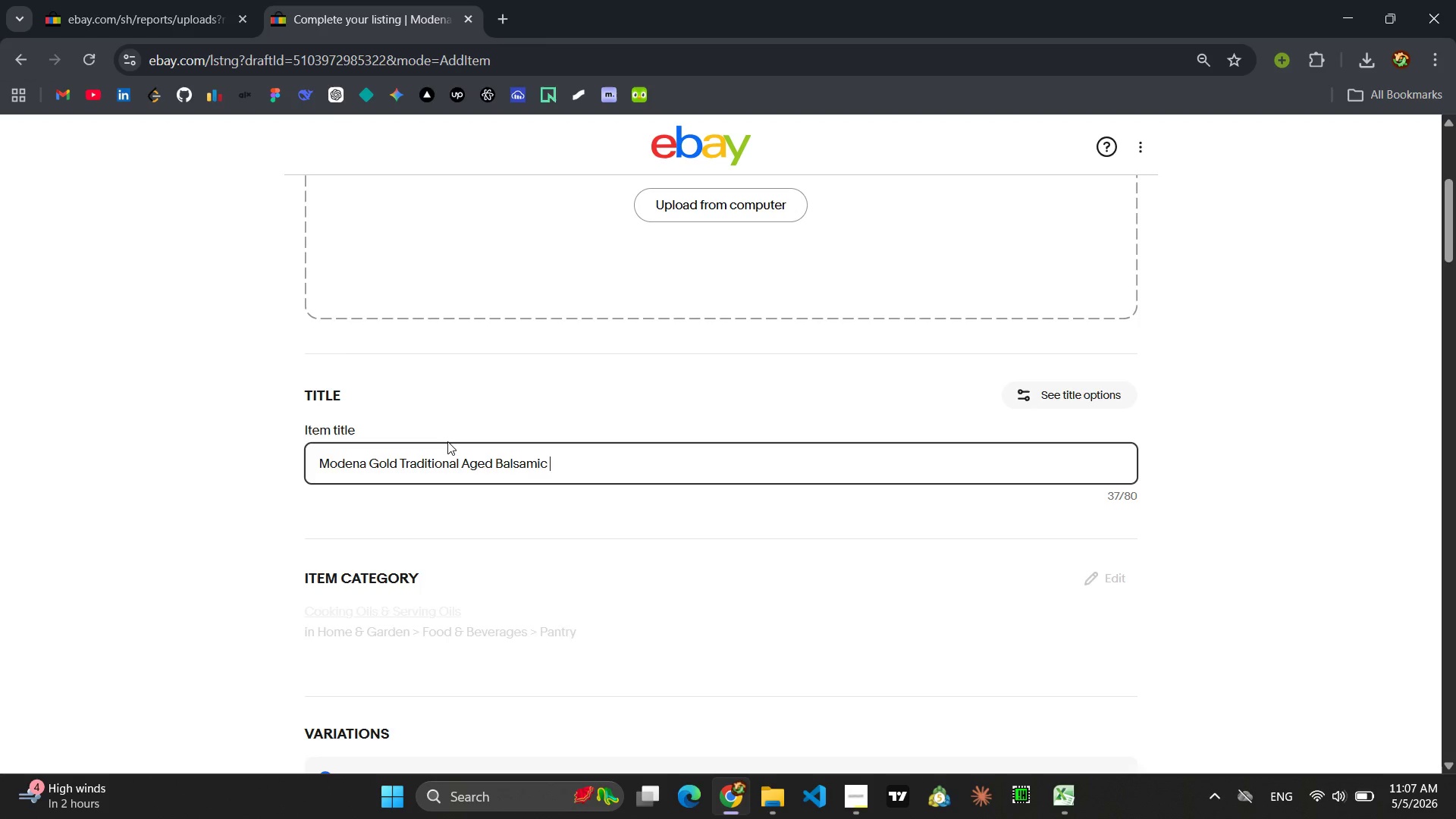 
type(Vineger)
key(Backspace)
key(Backspace)
type(ar of Modena 250ml Sweet & Tangy)
 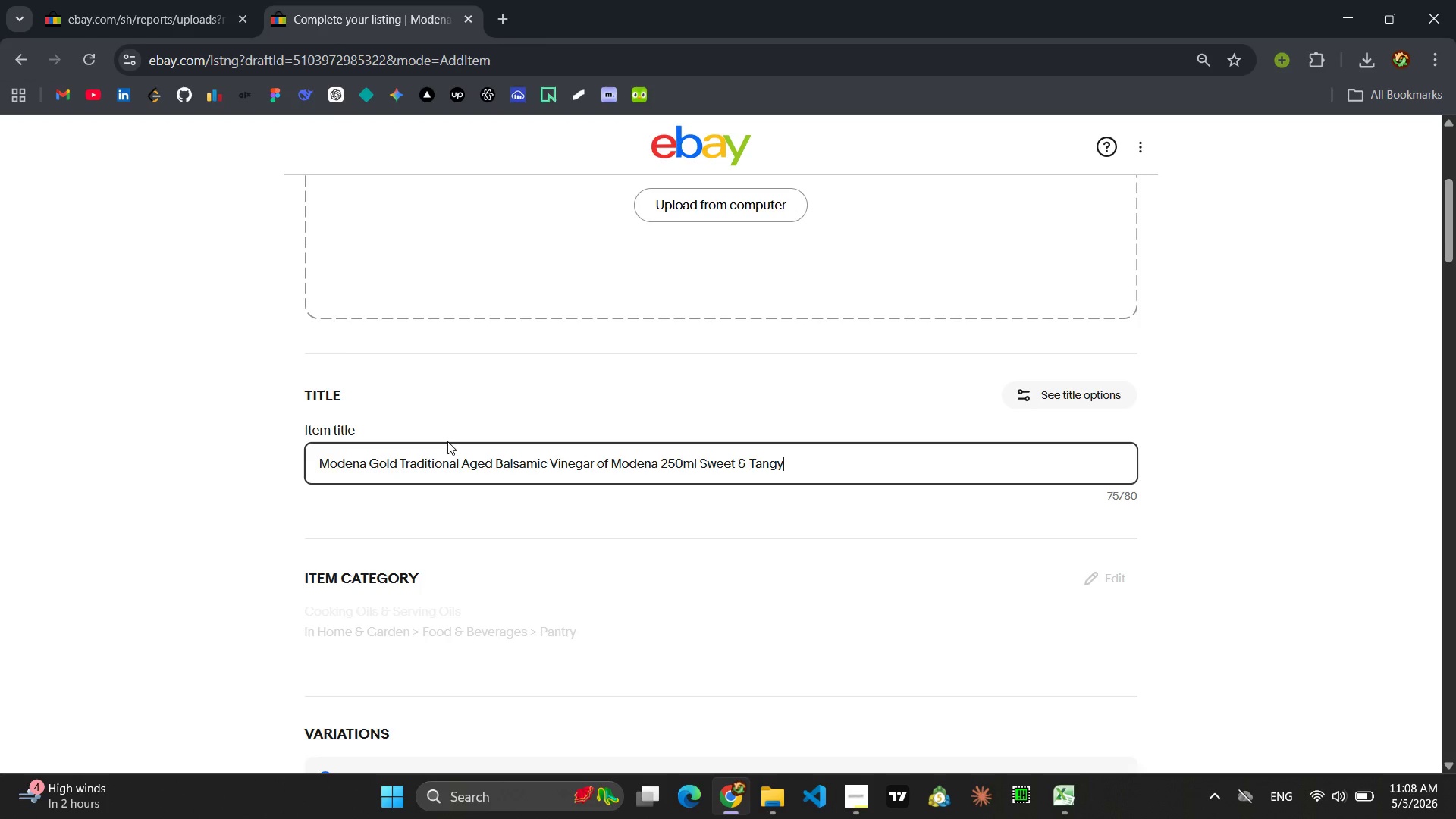 
key(Control+ControlLeft)
 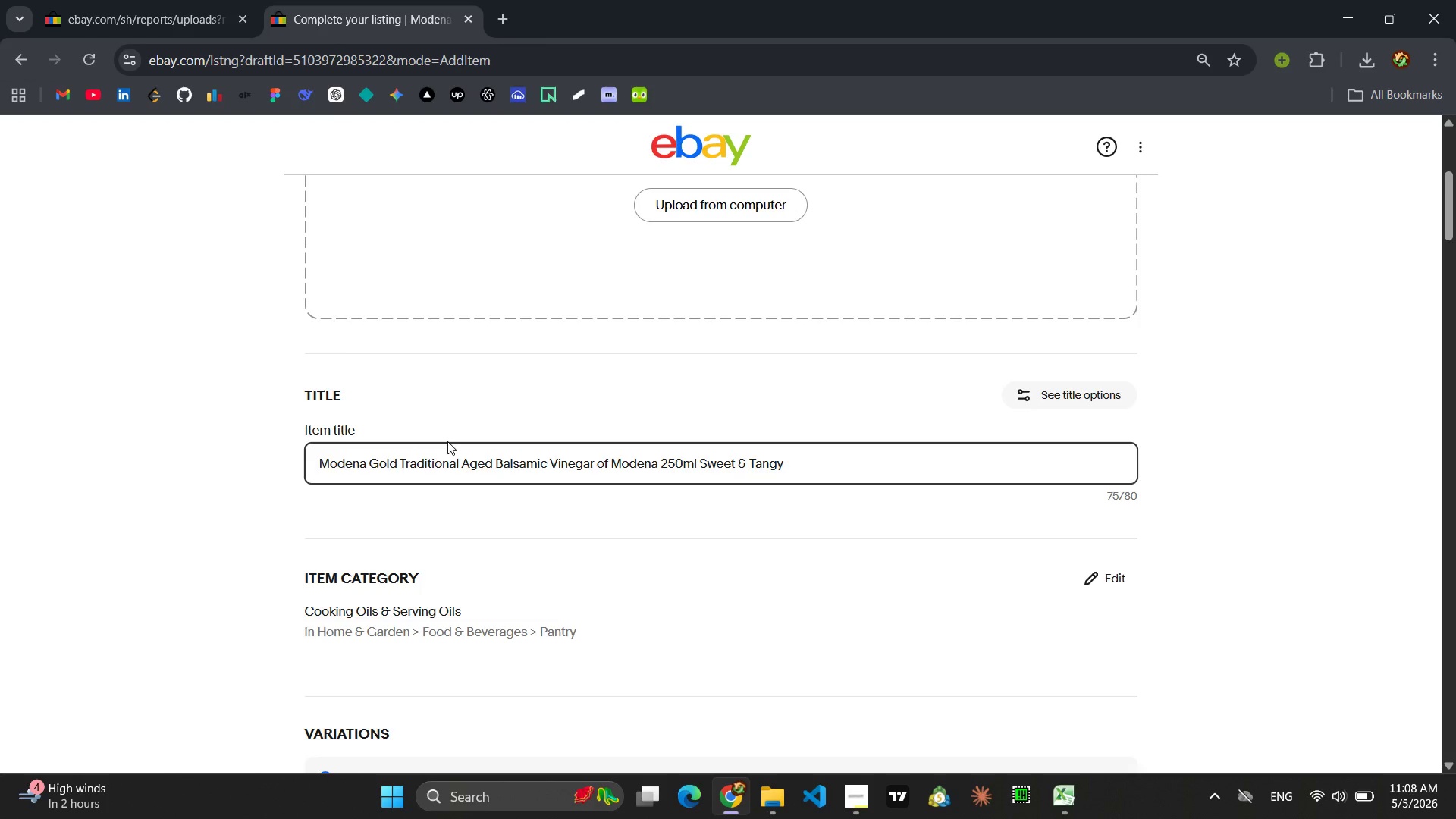 
key(Control+A)
 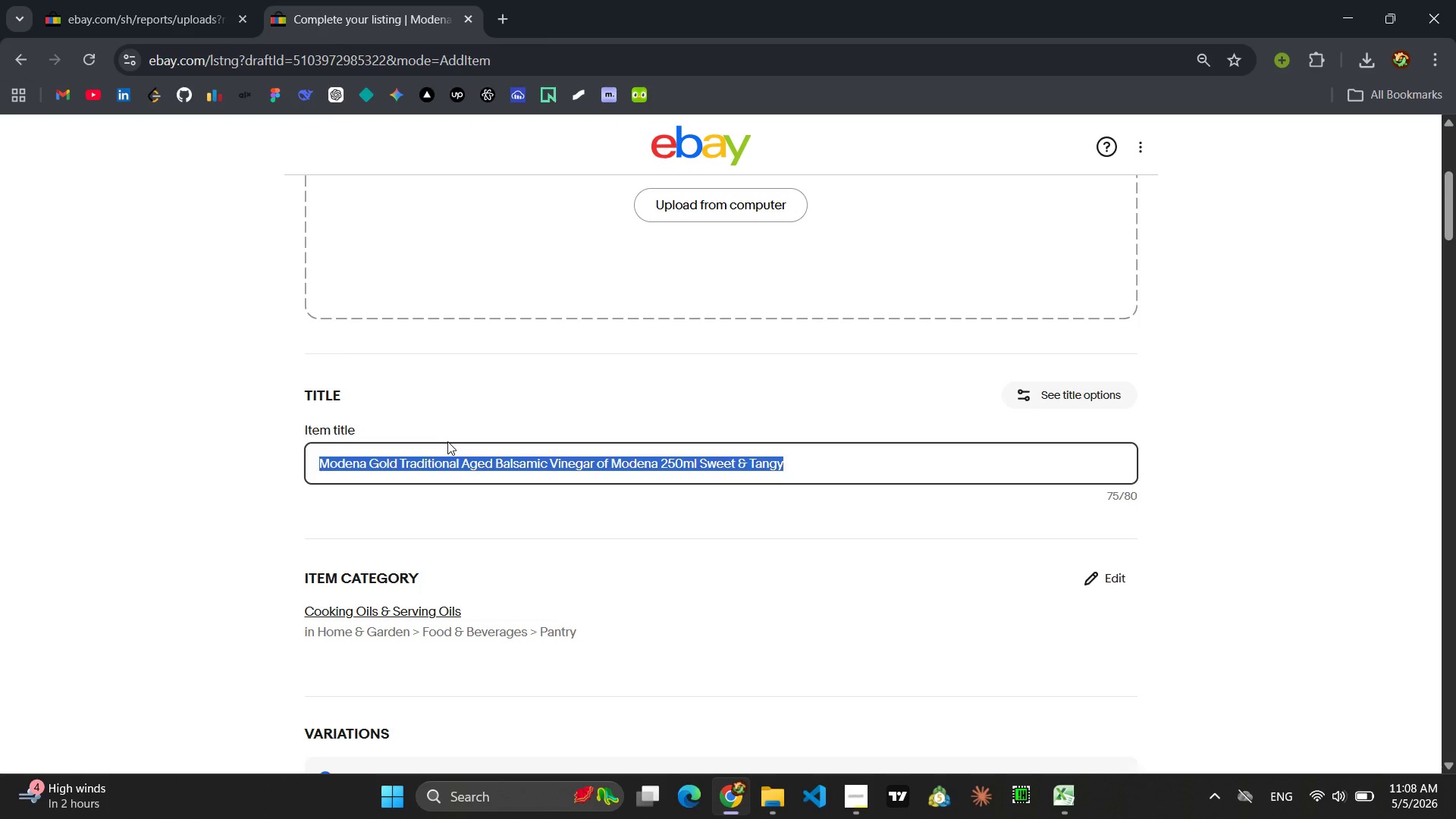 
key(Control+C)
 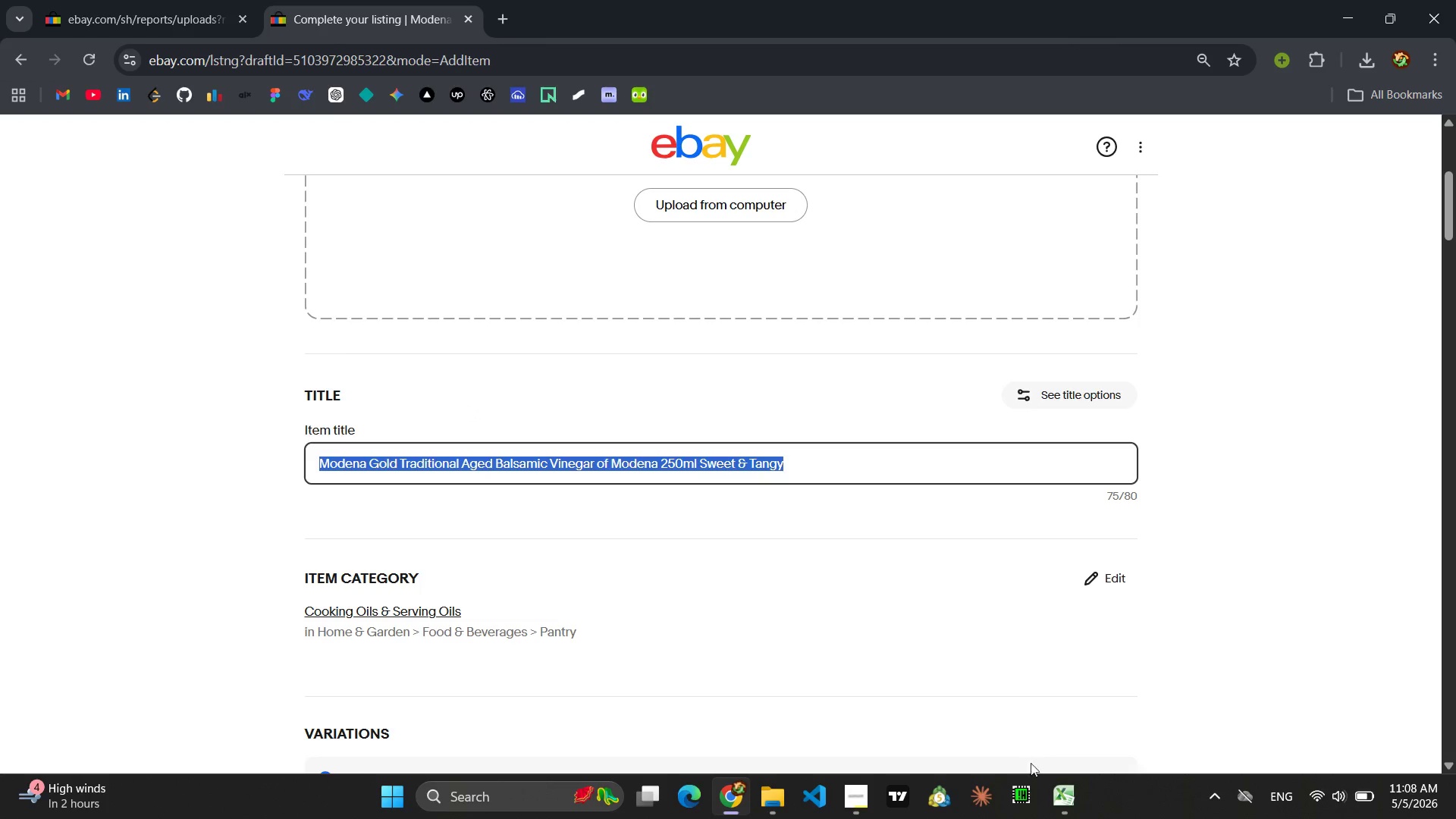 
left_click([1125, 700])
 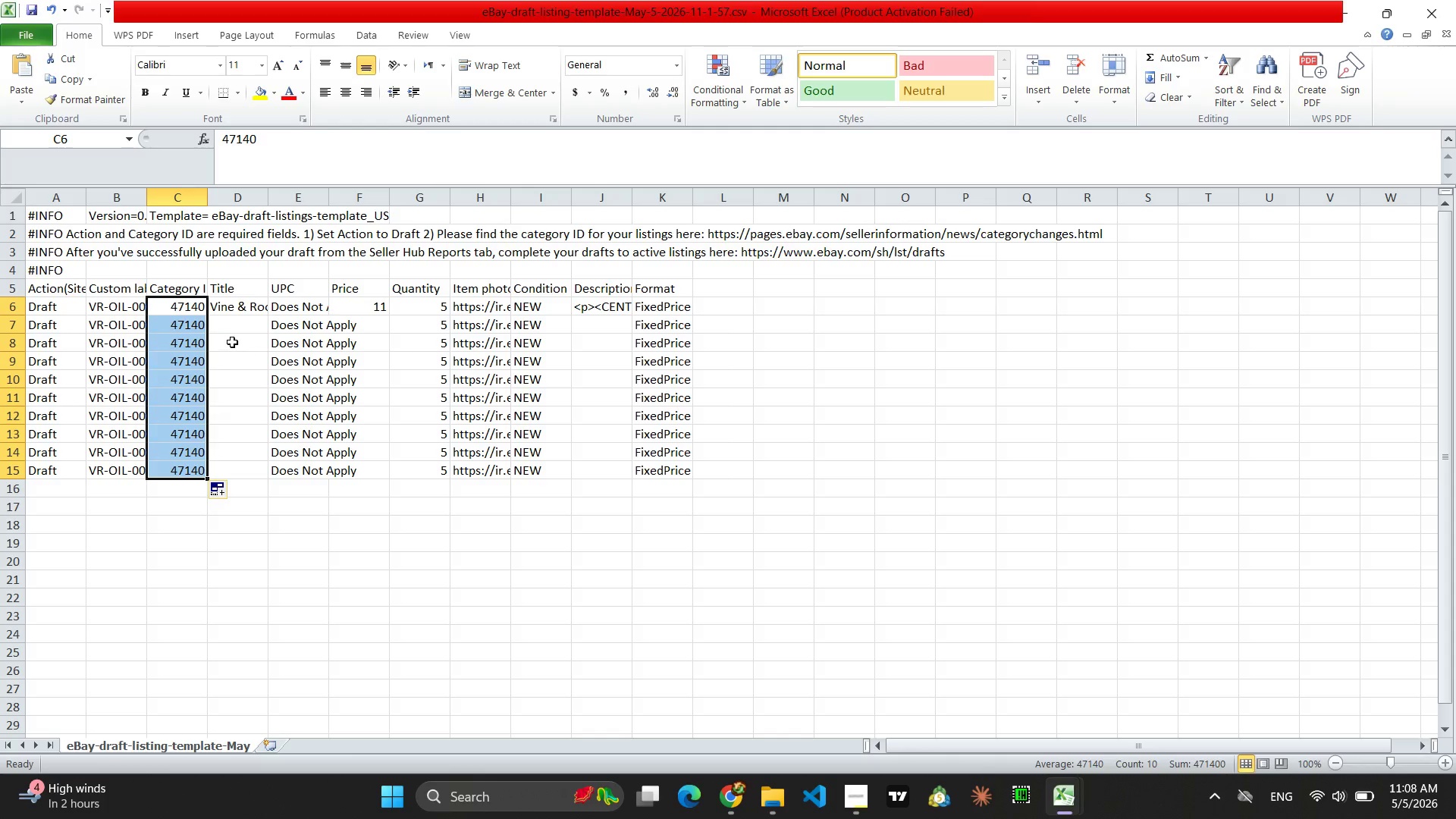 
left_click([257, 330])
 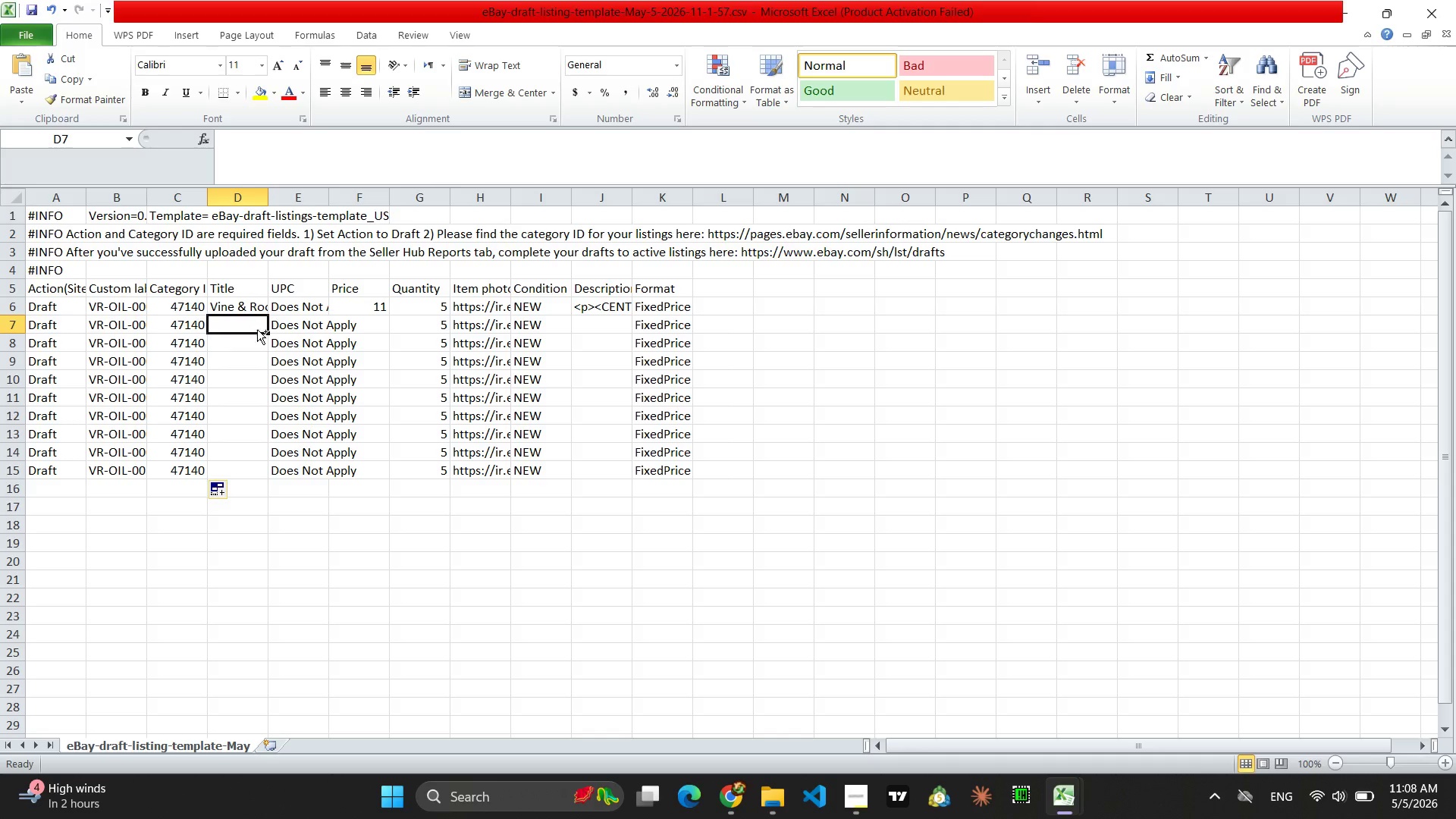 
key(Control+V)
 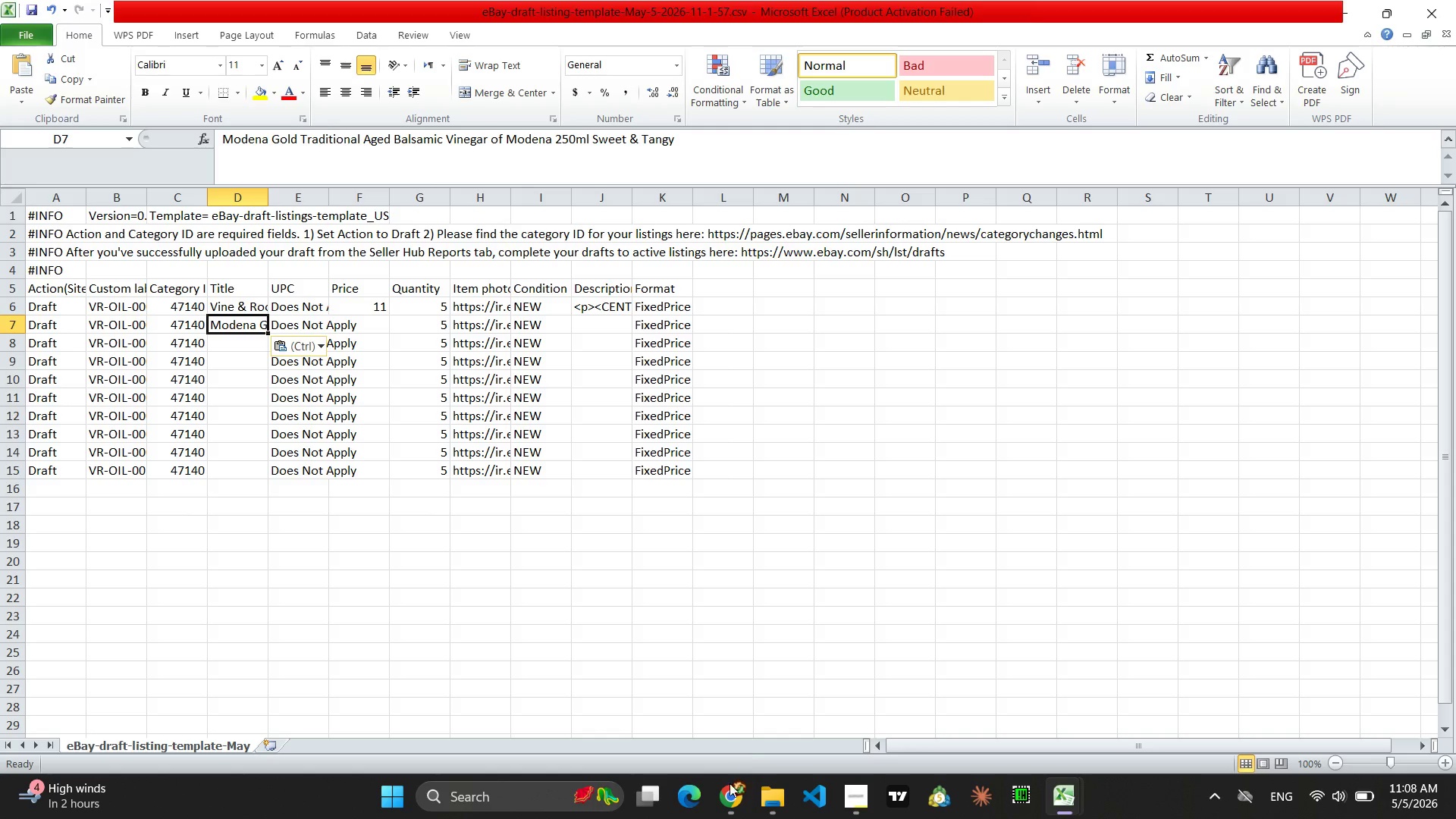 
left_click([730, 806])
 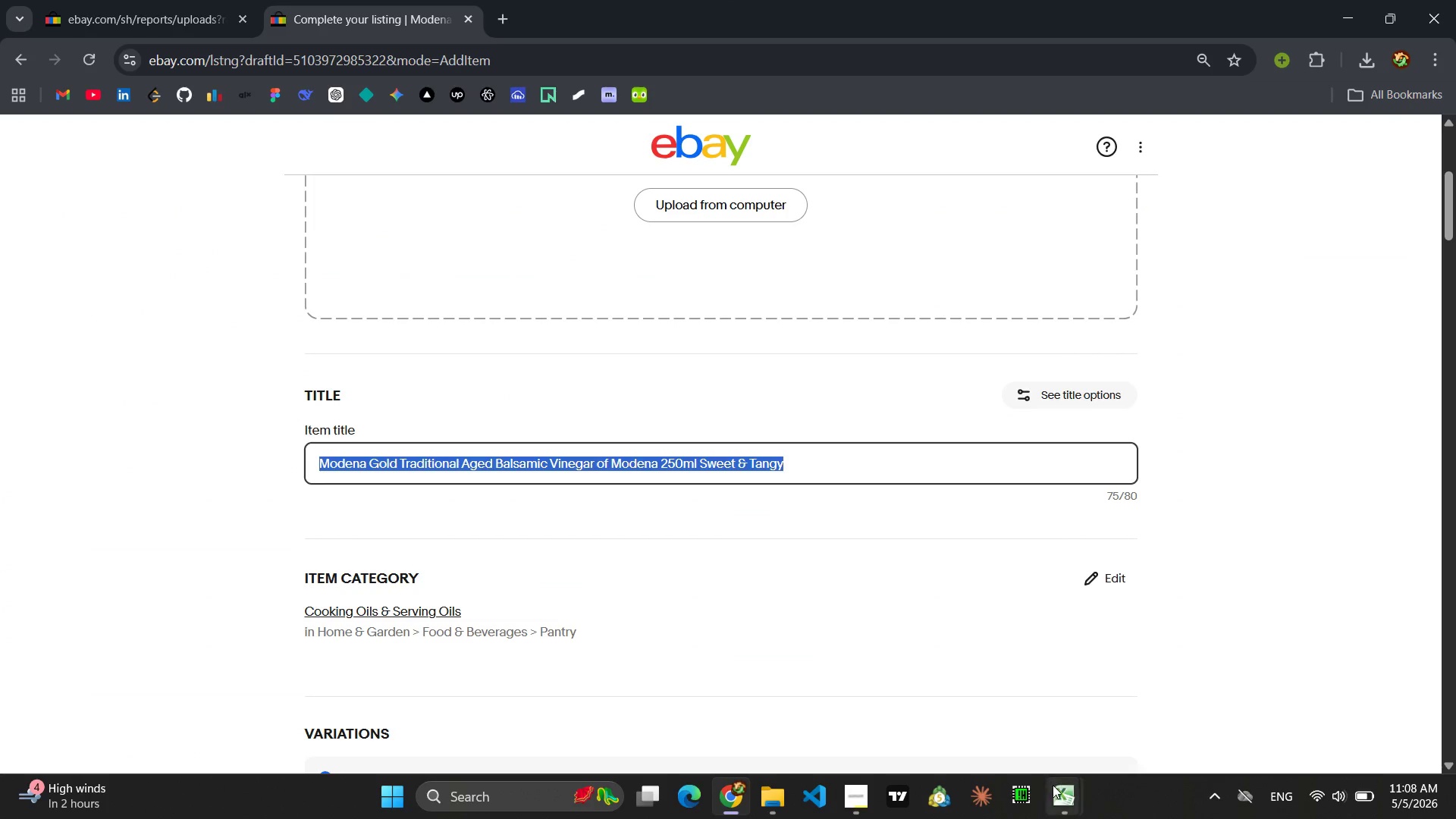 
left_click([996, 696])
 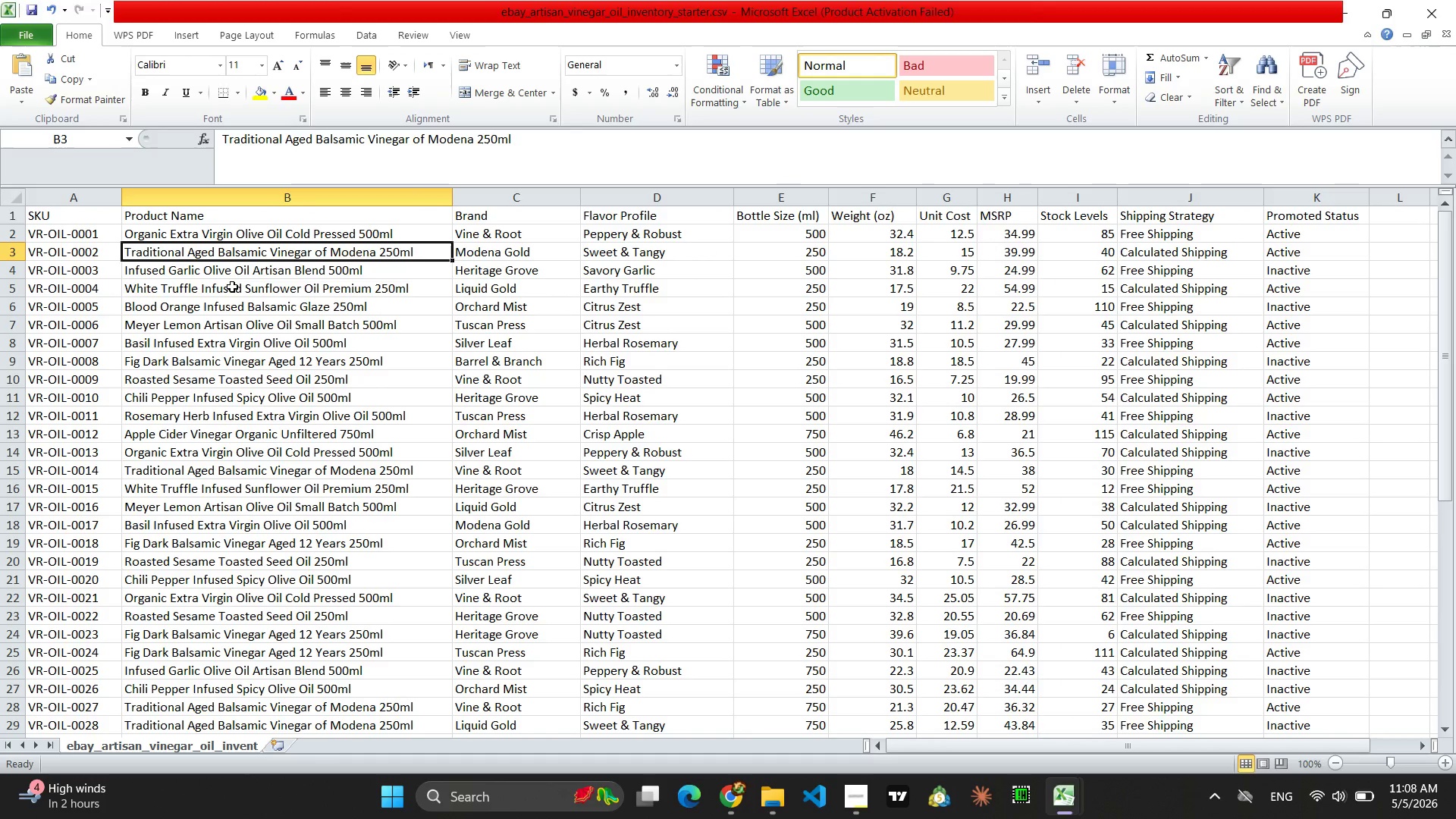 
left_click([197, 276])
 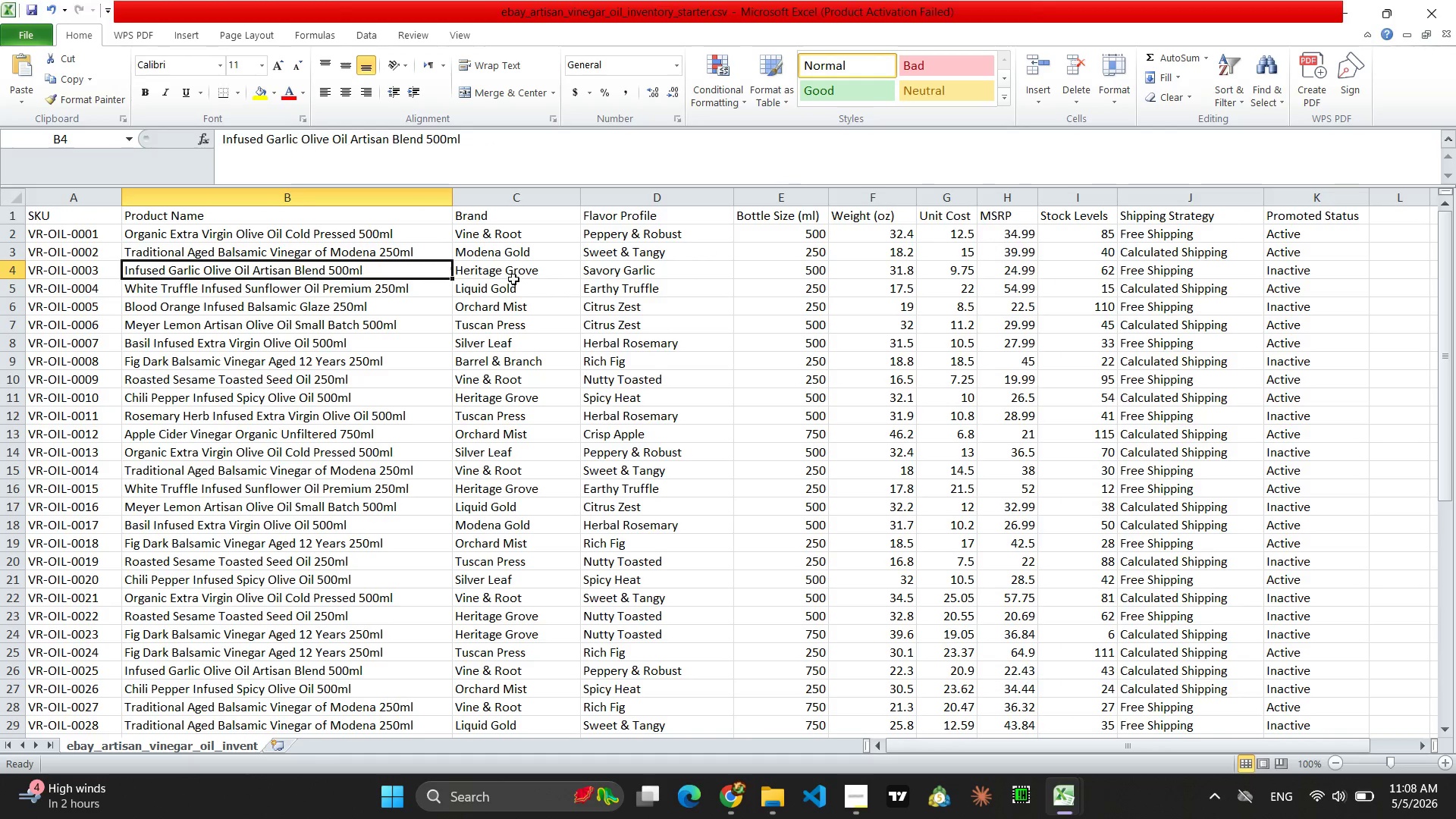 
left_click([544, 272])
 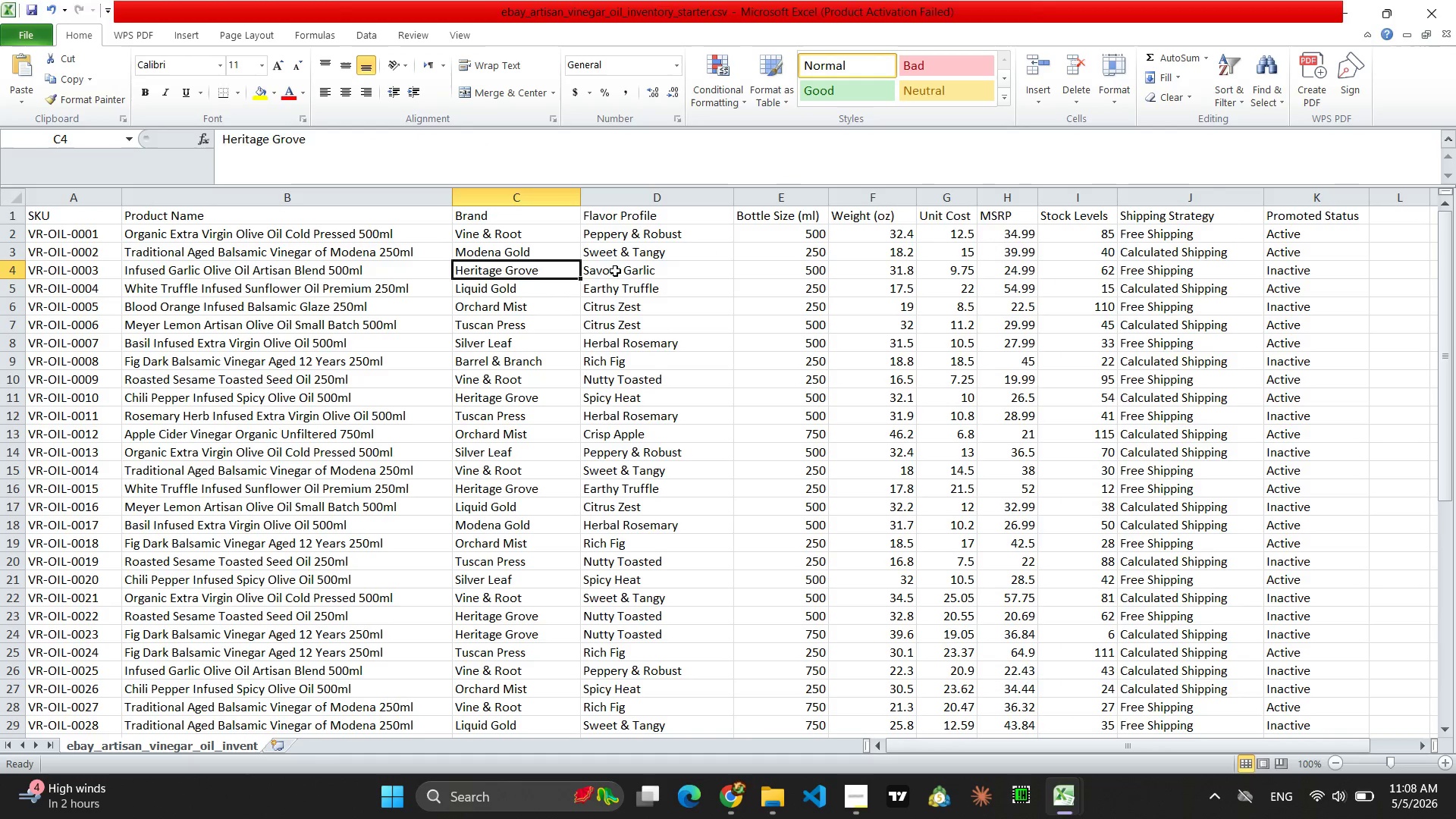 
left_click([617, 271])
 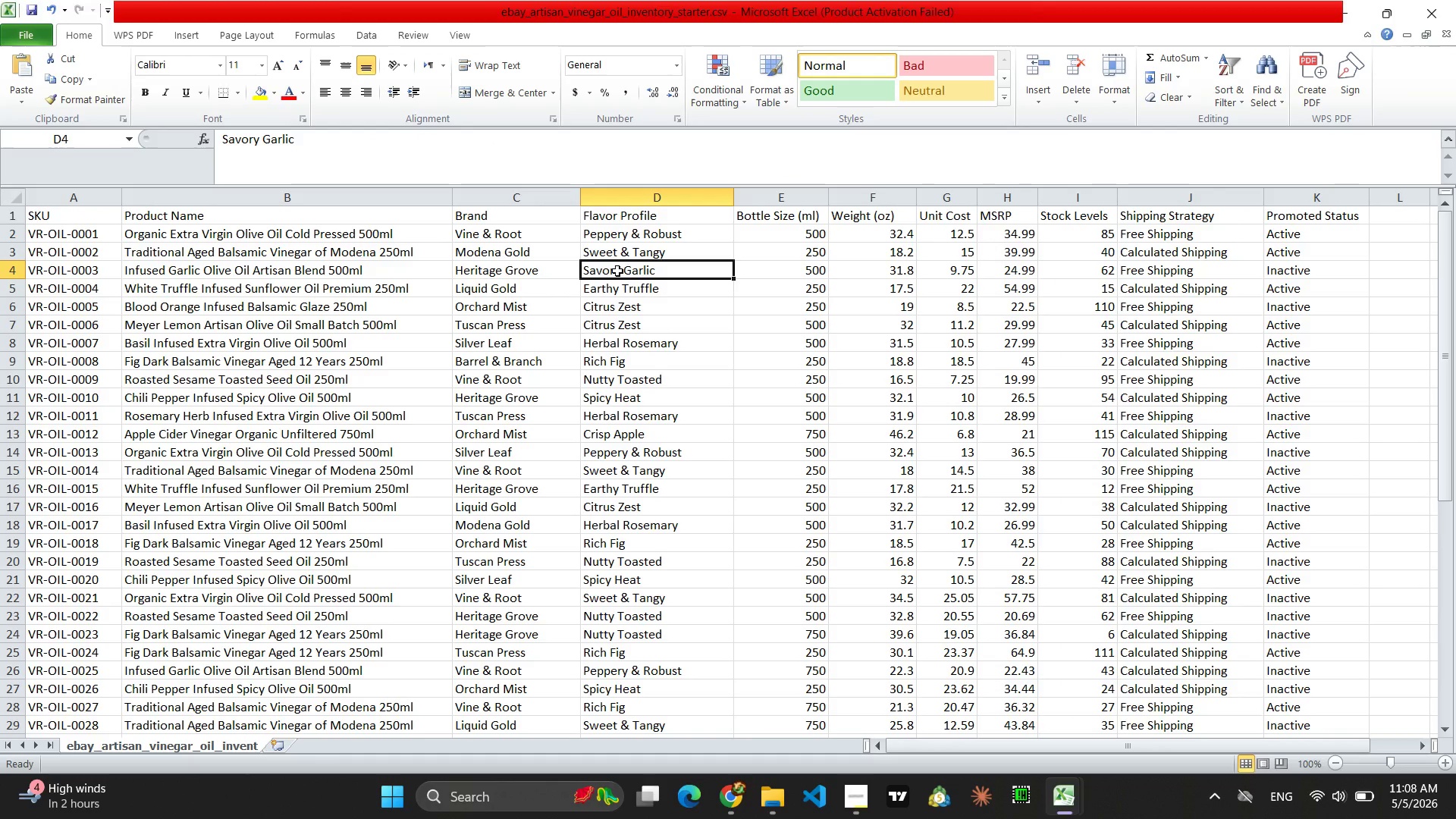 
left_click([516, 273])
 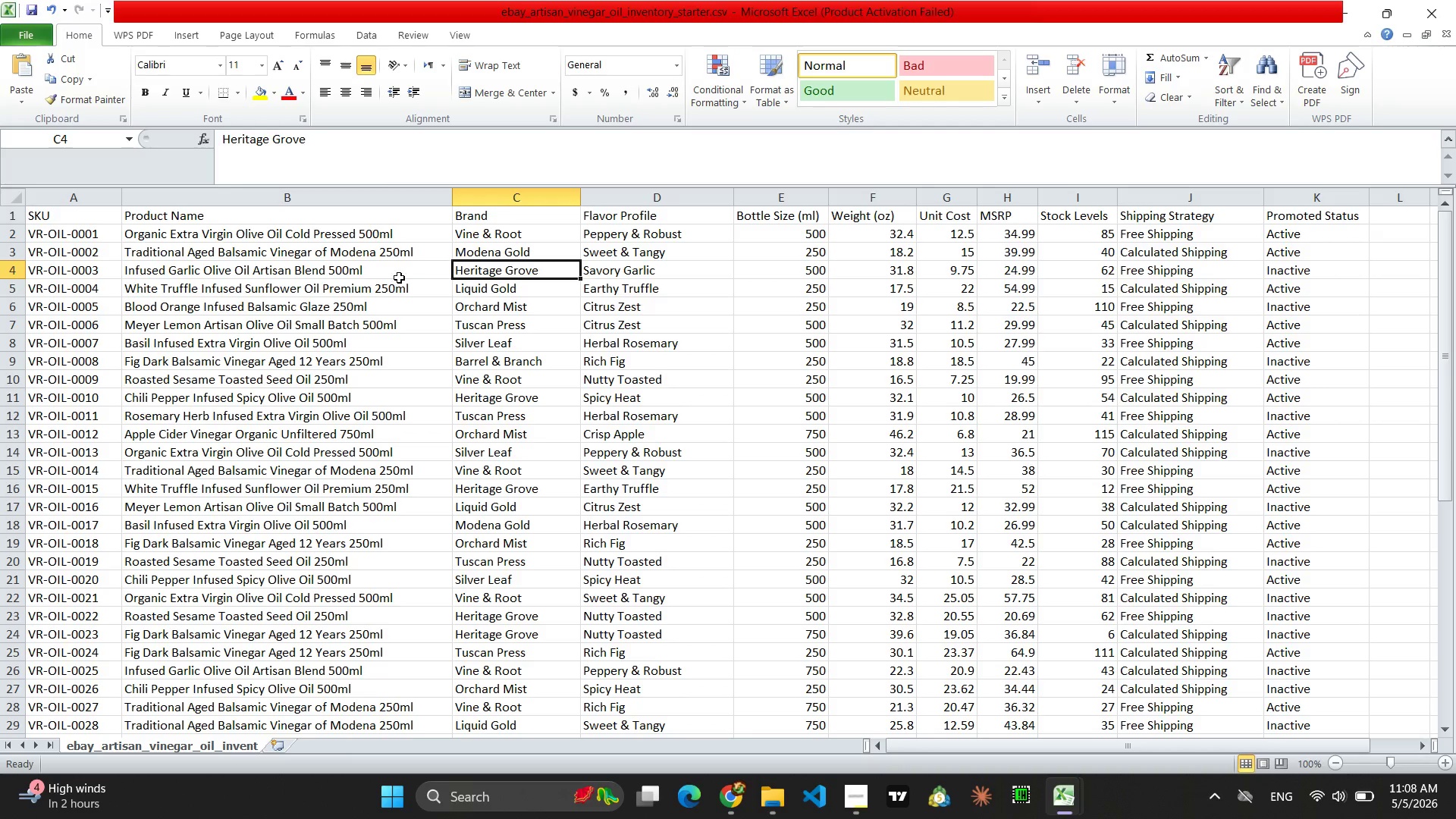 
left_click([399, 278])
 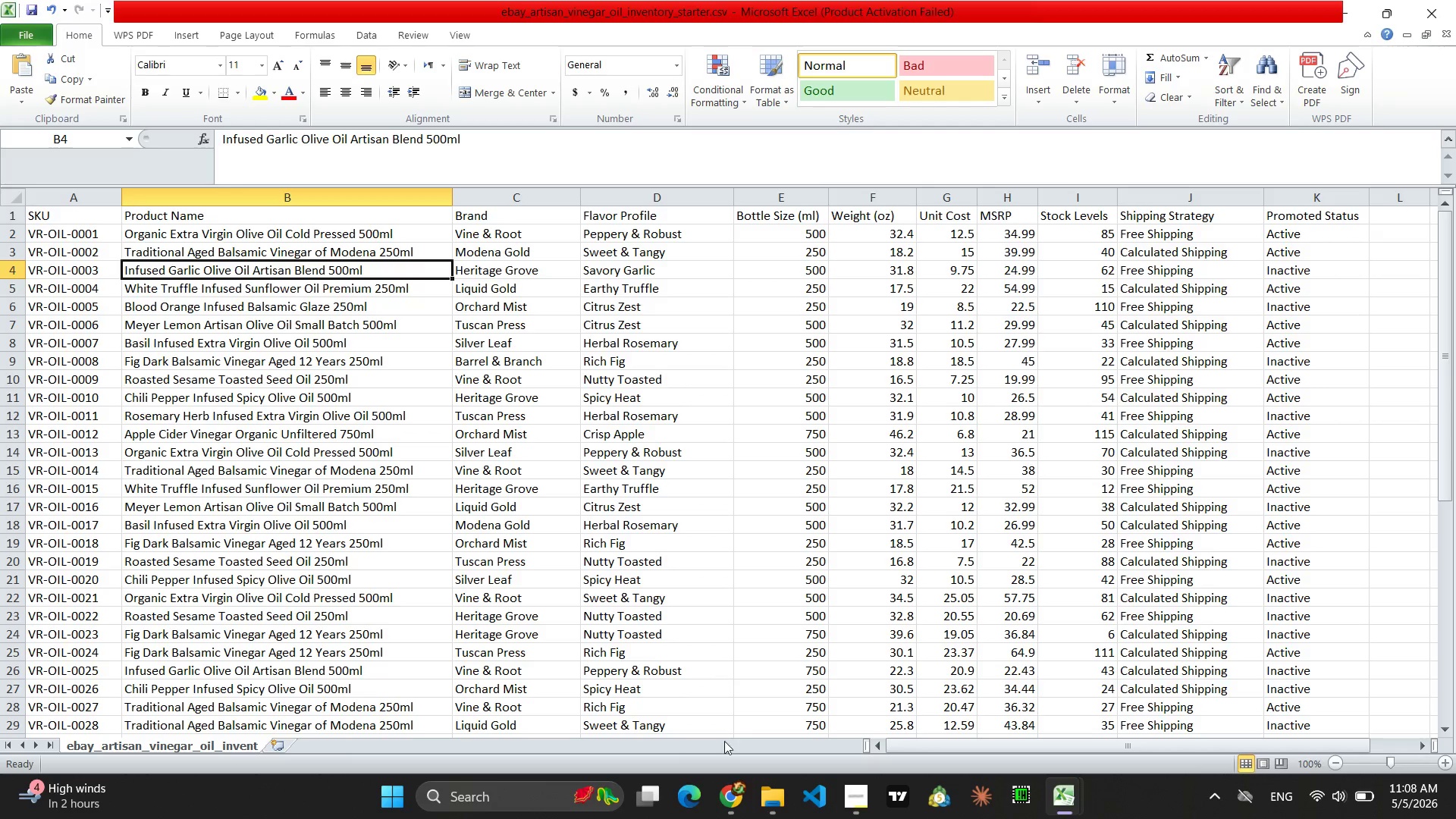 
left_click([733, 810])
 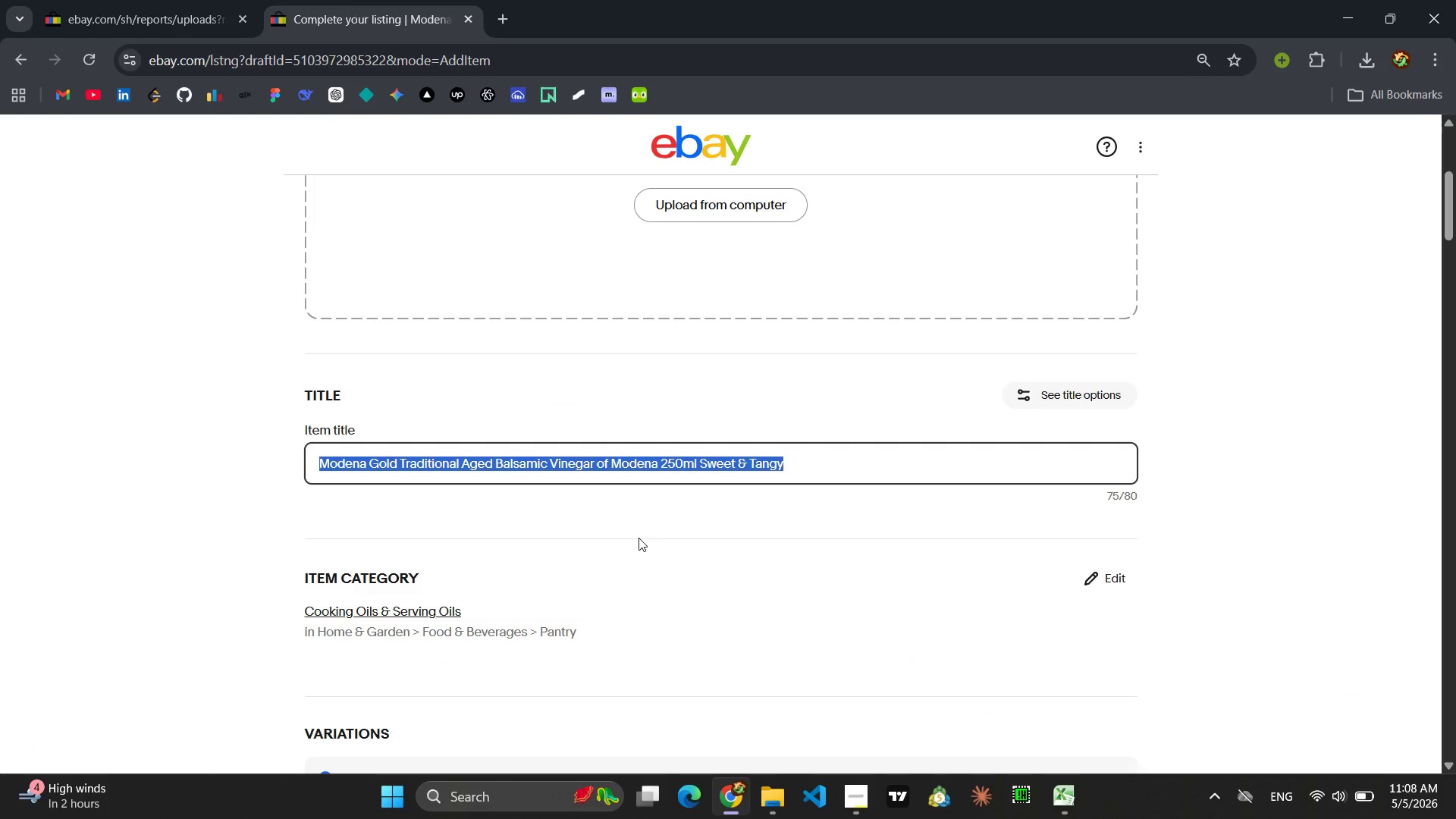 
type(Heritag )
key(Backspace)
type(e Grove Infused Garlic Olive Oil Artisan Blend 500ml Savory Garlic )
 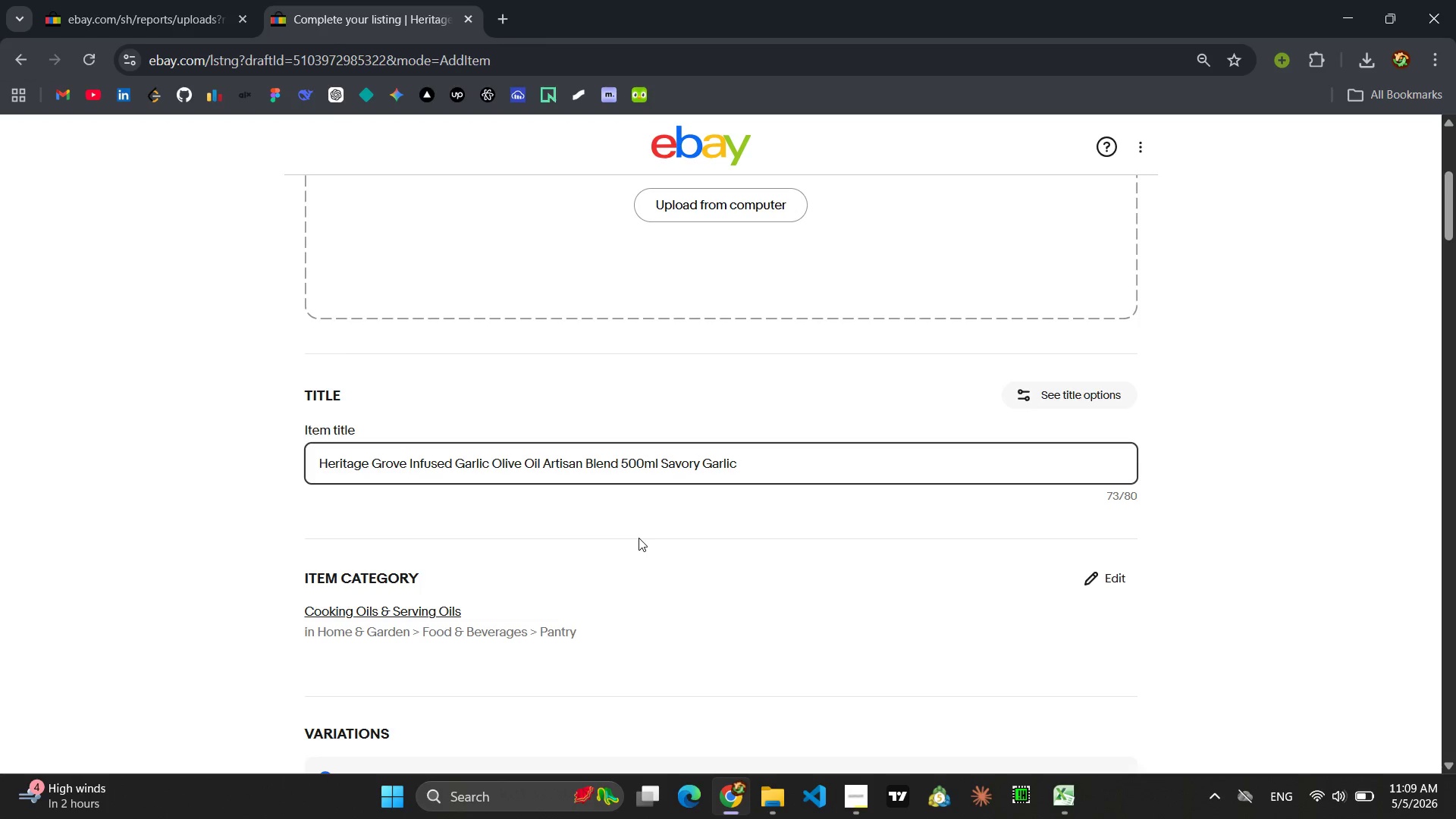 
key(Backspace)
 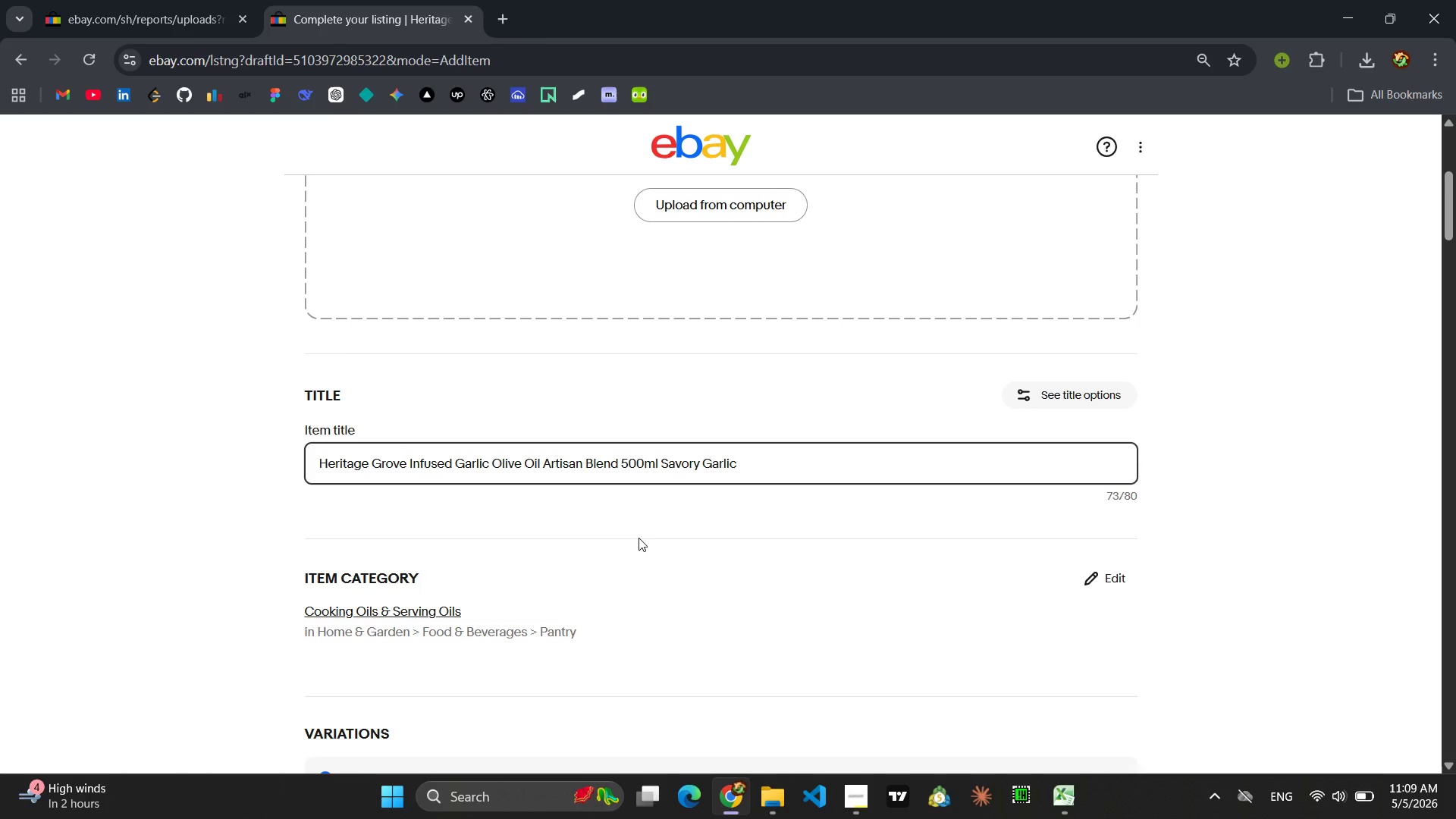 
key(Control+ControlLeft)
 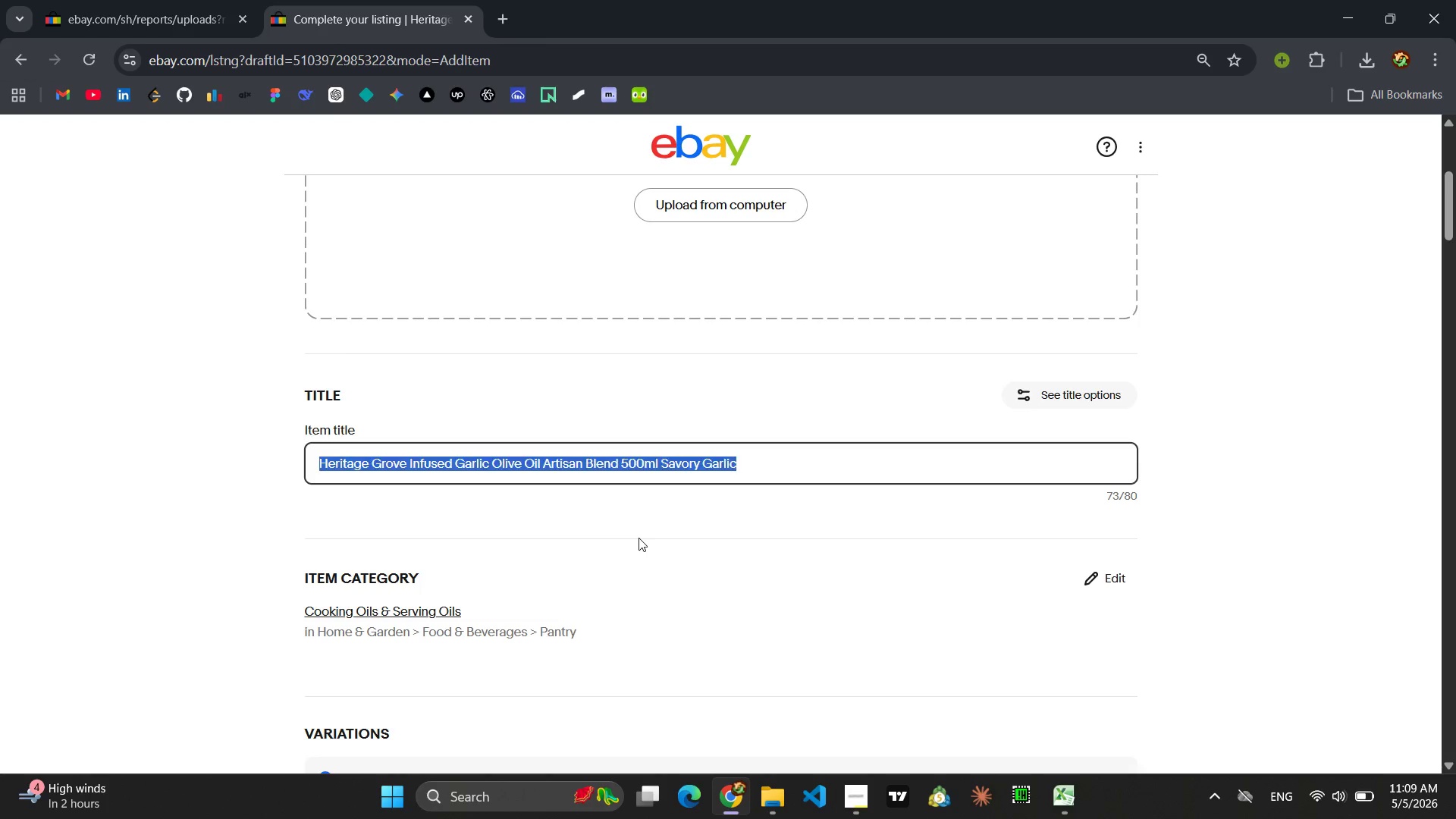 
key(Control+A)
 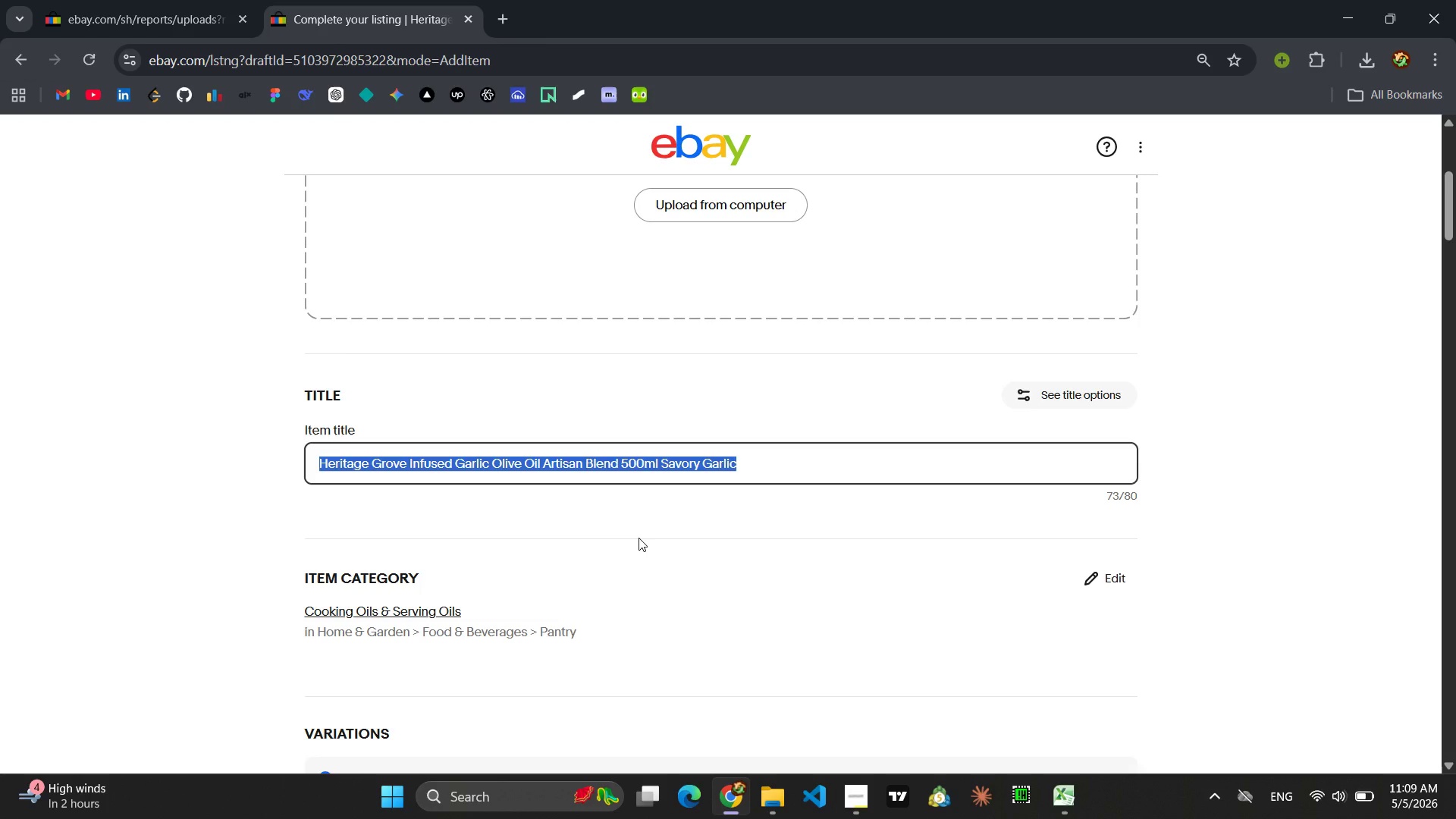 
key(Control+C)
 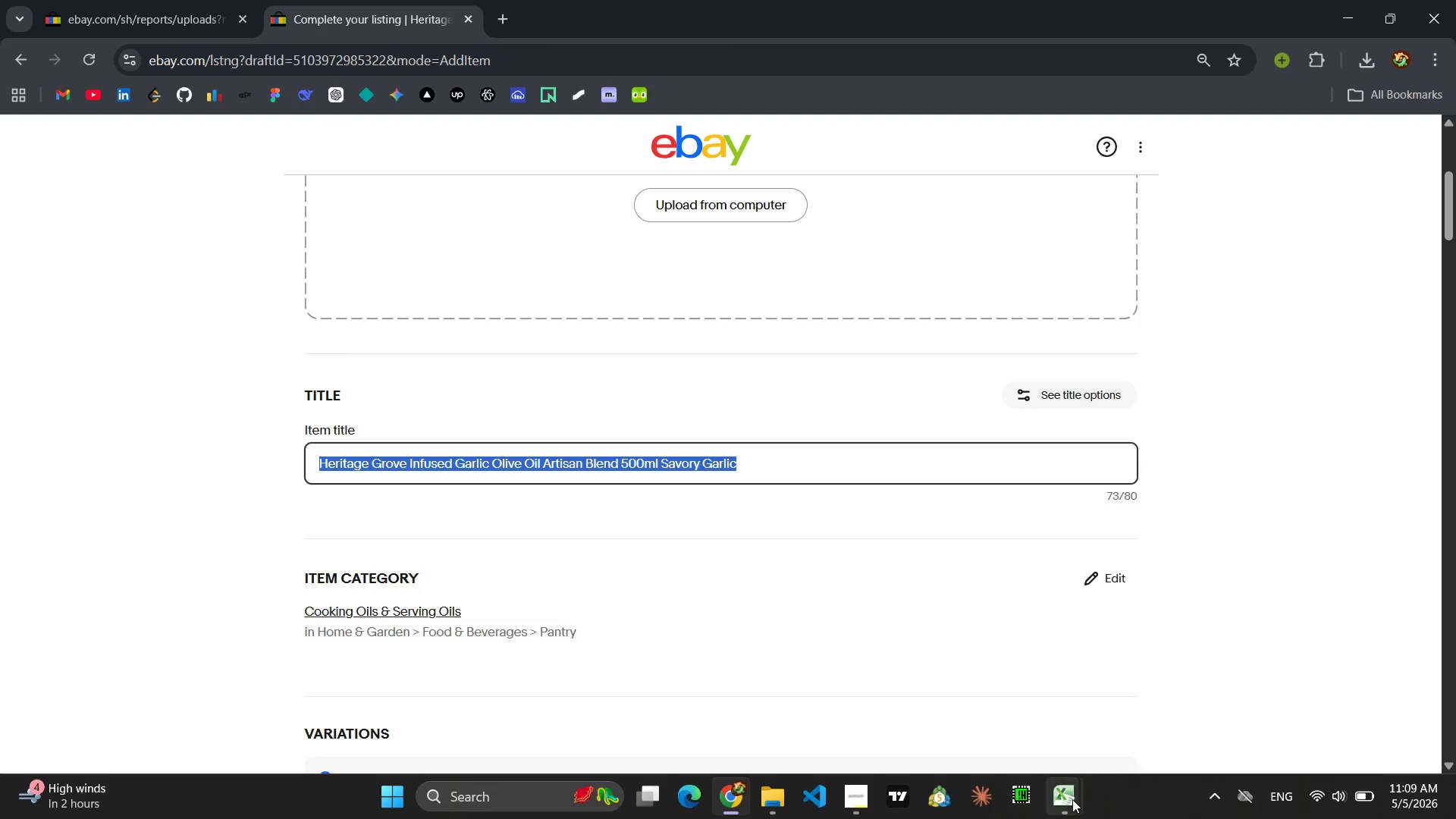 
left_click([1098, 706])
 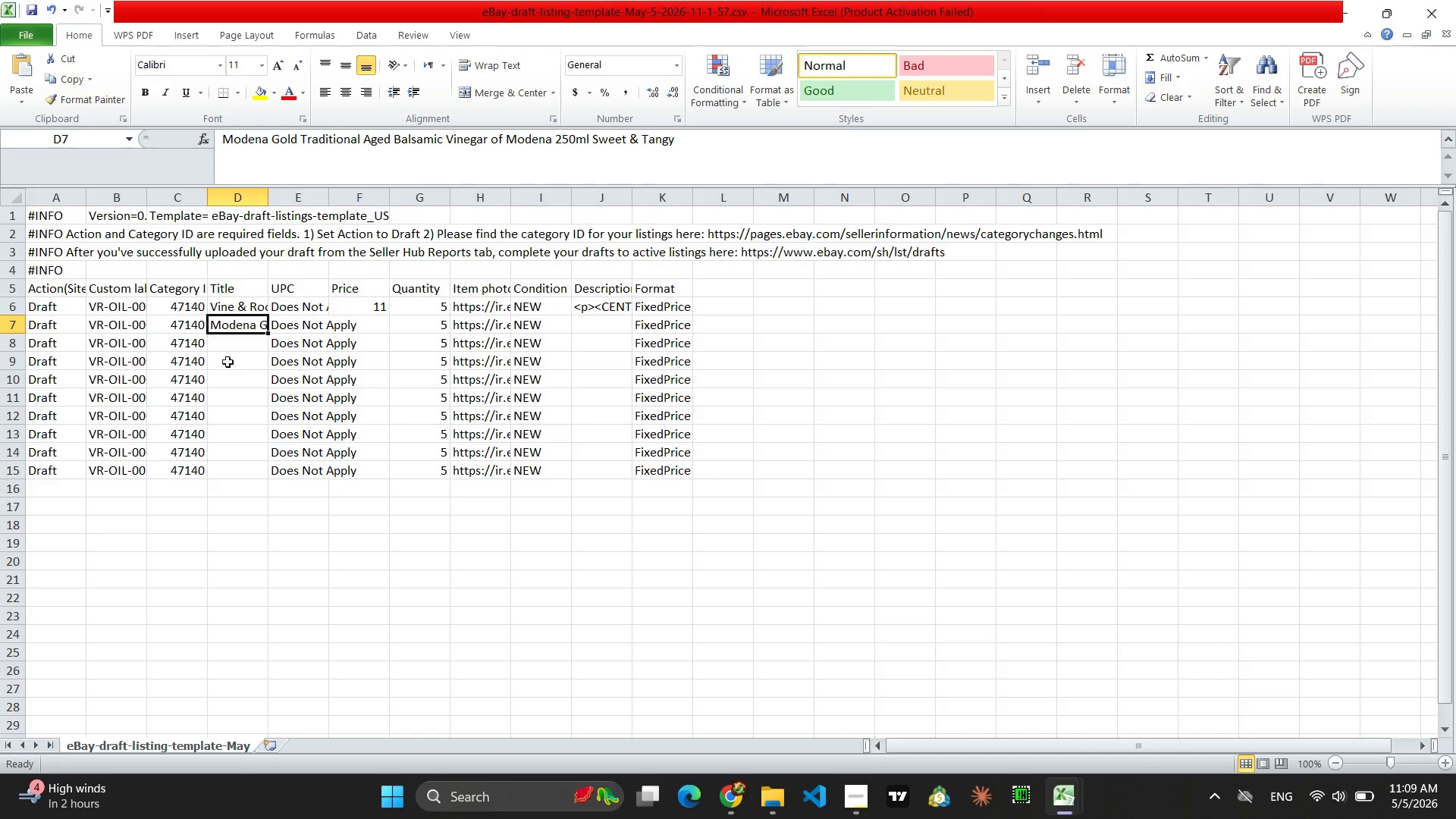 
left_click([234, 343])
 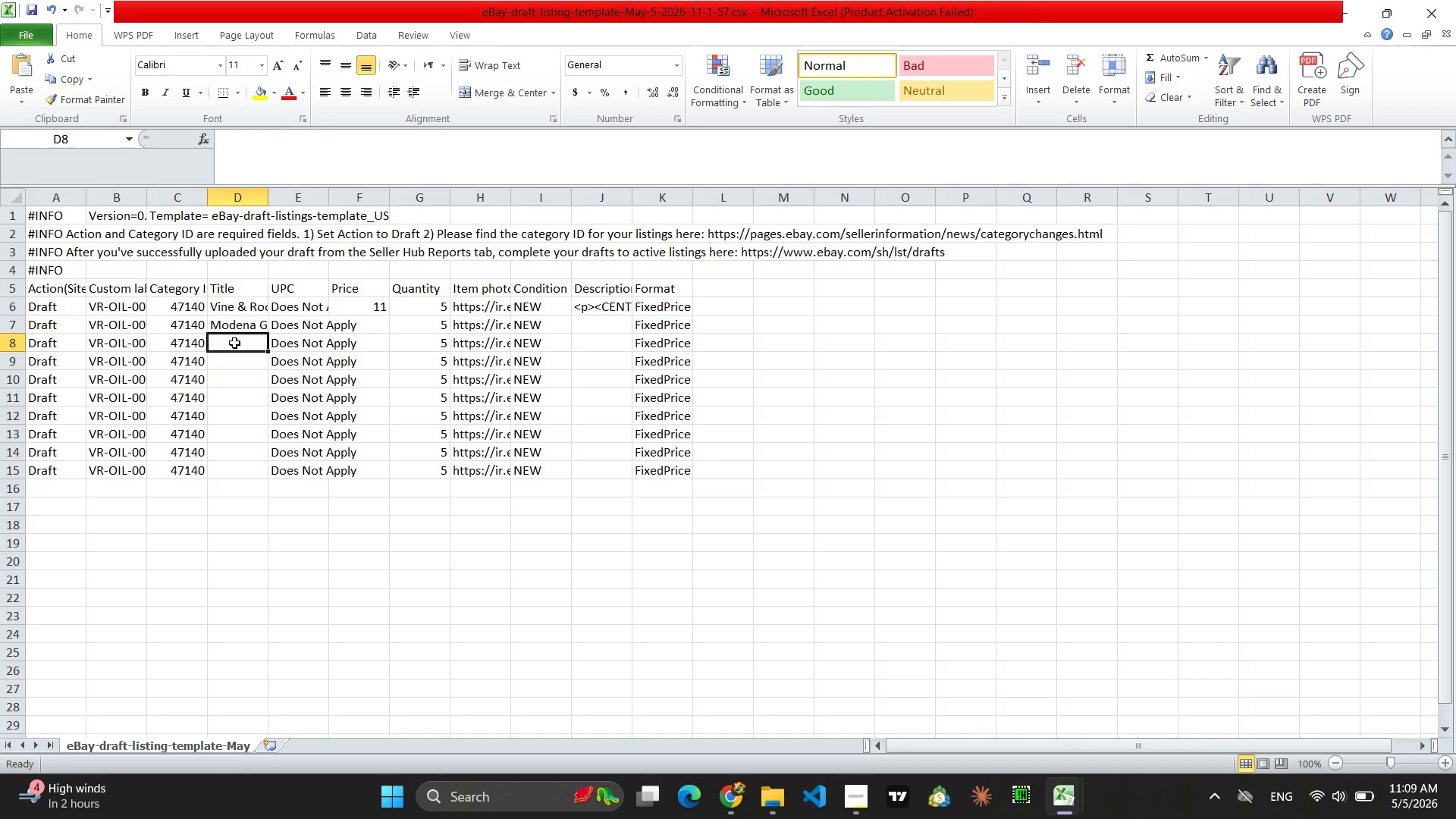 
key(Control+V)
 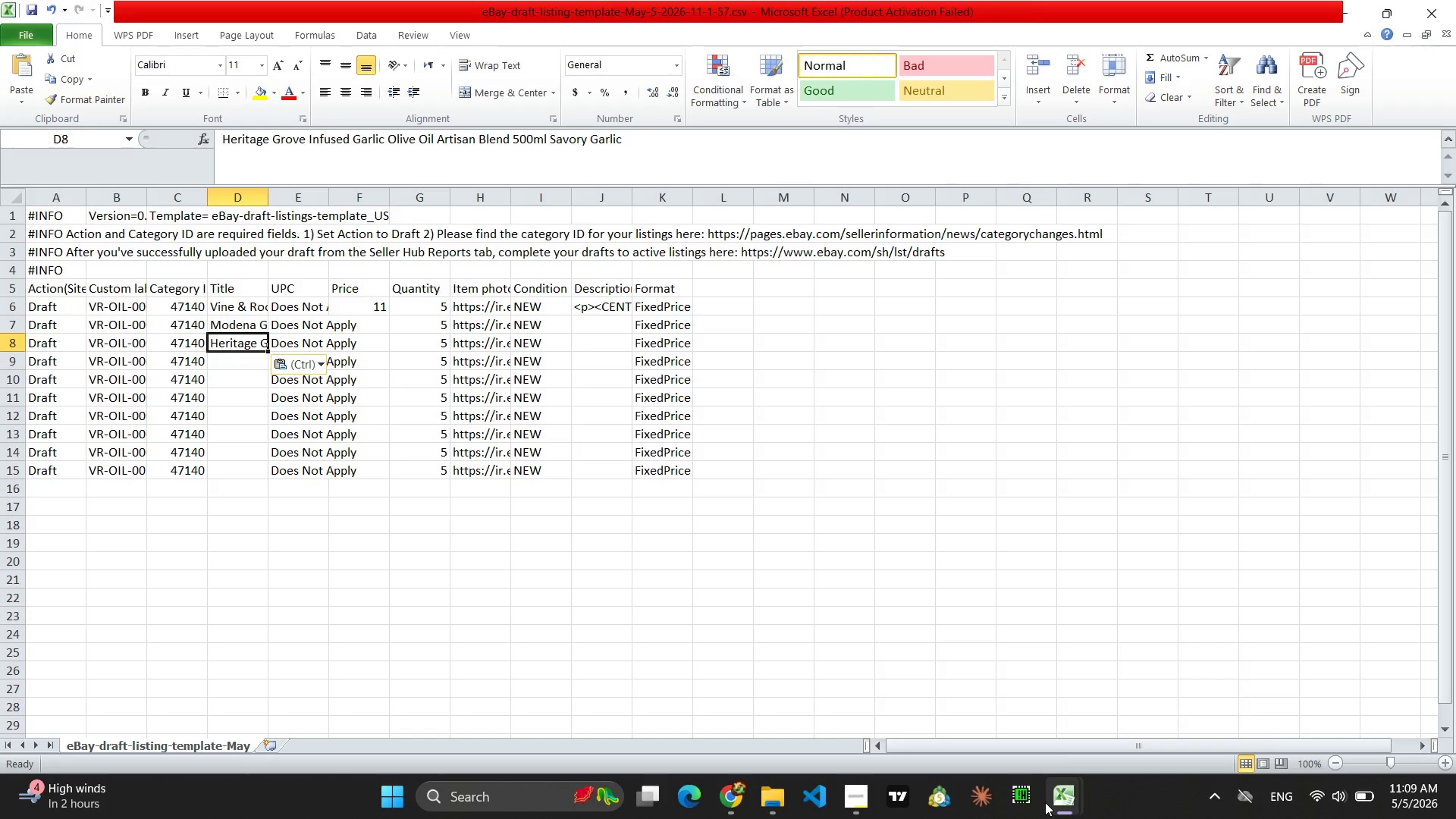 
left_click([942, 683])
 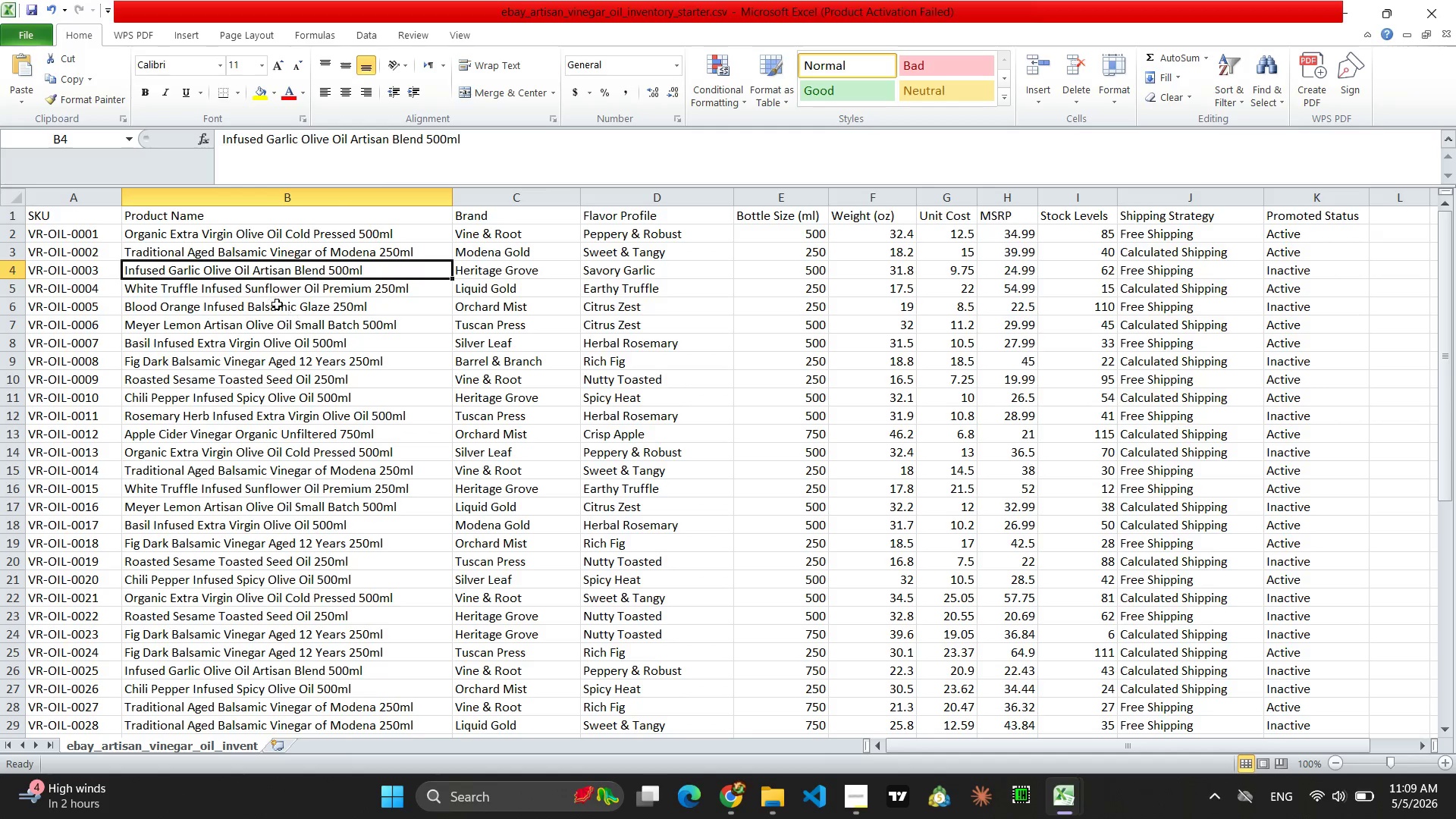 
left_click([242, 290])
 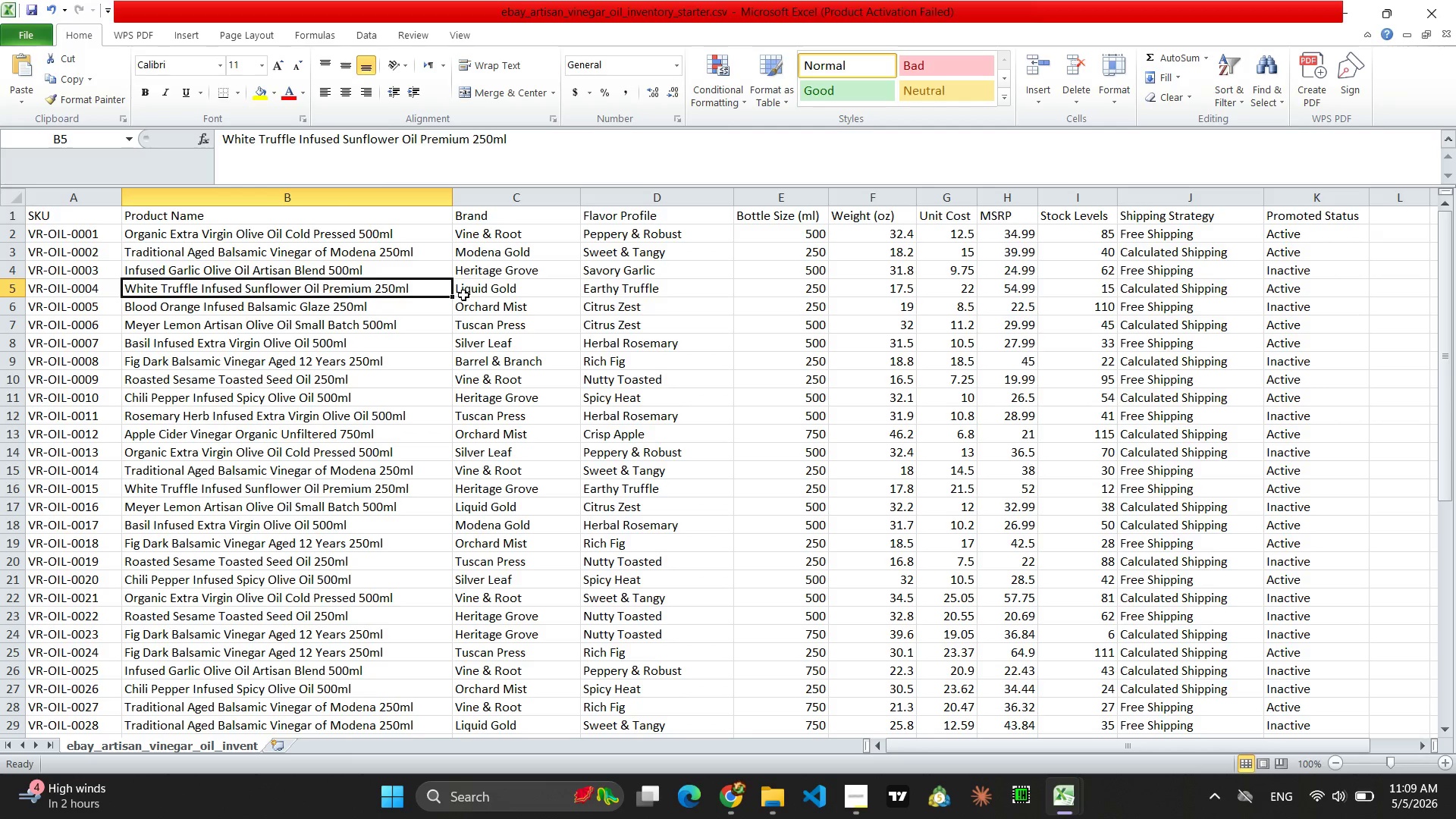 
left_click([475, 293])
 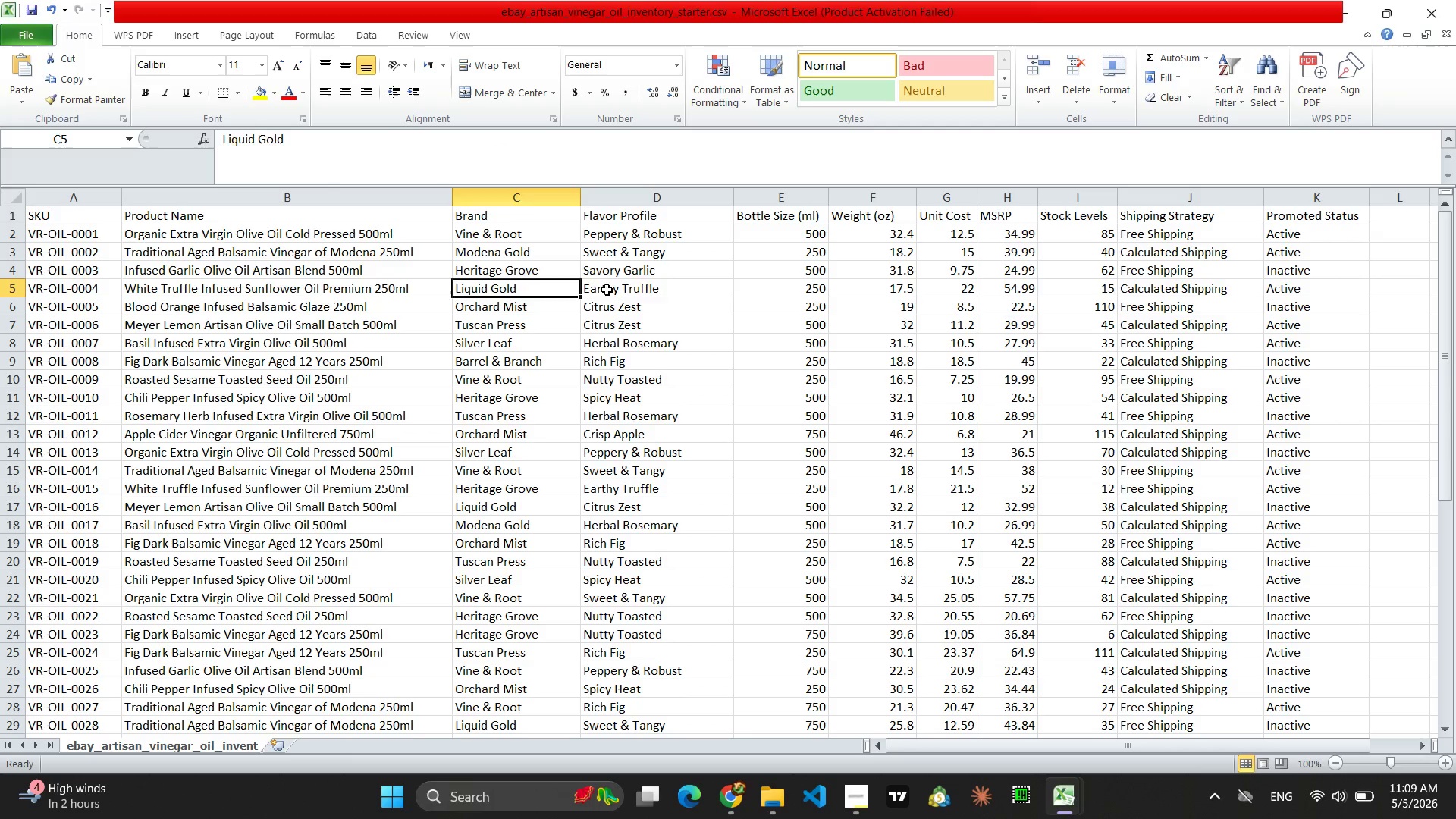 
left_click([612, 289])
 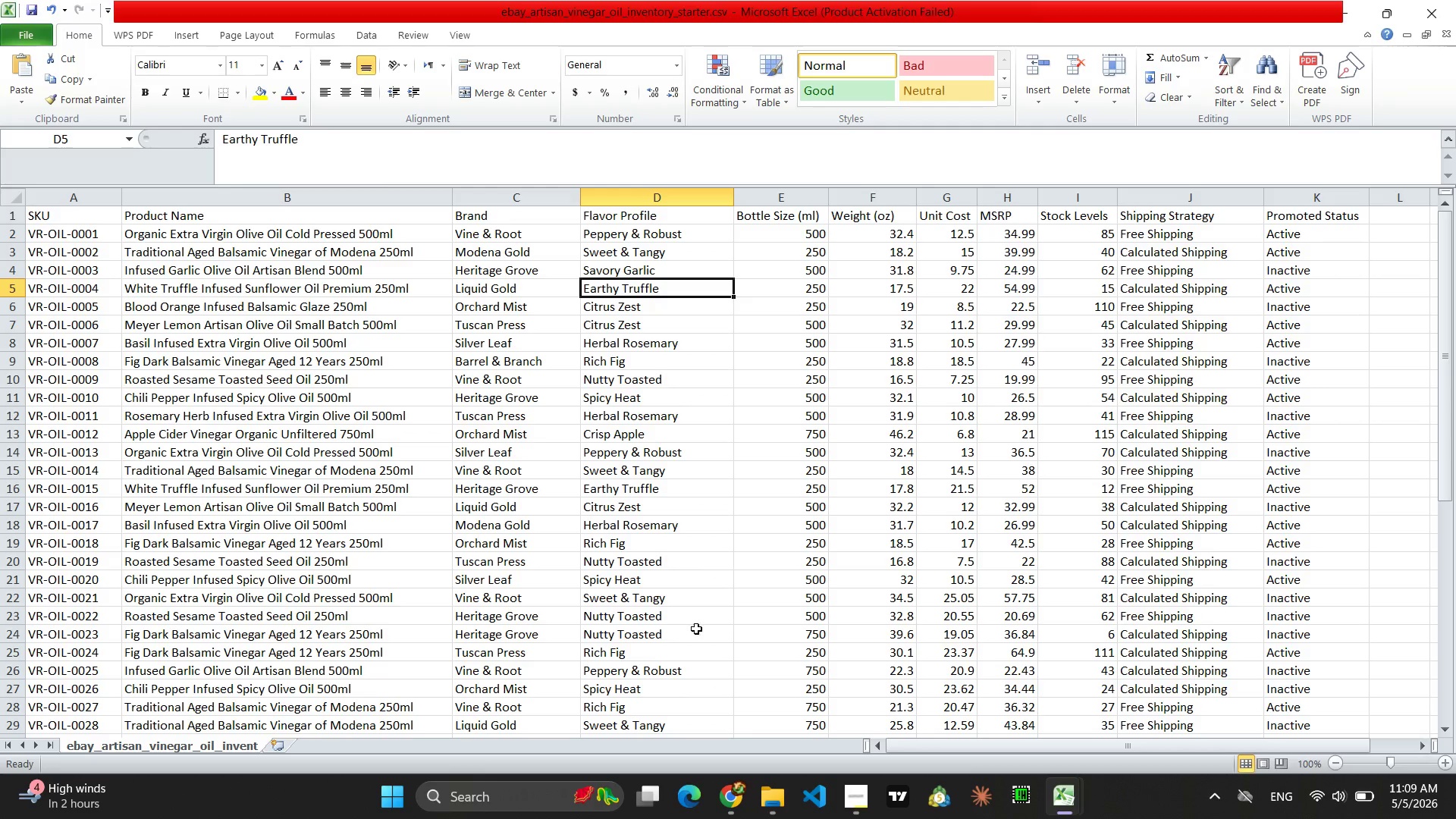 
left_click([745, 803])
 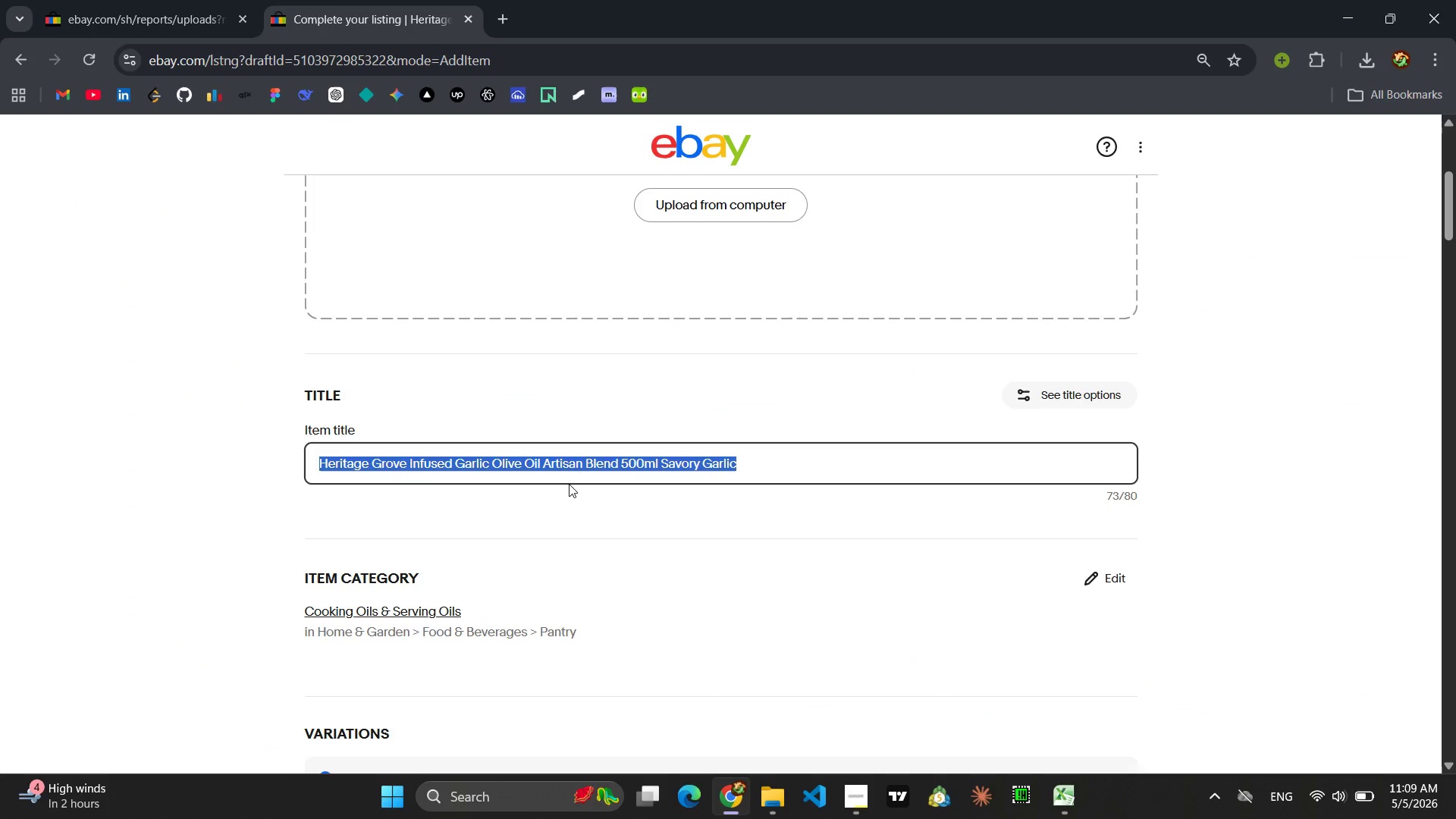 
type(Liquid GOld w)
key(Backspace)
key(Backspace)
key(Backspace)
key(Backspace)
key(Backspace)
key(Backspace)
type(G)
key(Backspace)
type(o)
key(Backspace)
type(GOld white )
key(Backspace)
key(Backspace)
key(Backspace)
key(Backspace)
key(Backspace)
key(Backspace)
type(wHi)
key(Backspace)
key(Backspace)
type(hite TRUffle Infused Sunflower Oil Premium 250ml Er)
key(Backspace)
type(arthy Truffle)
 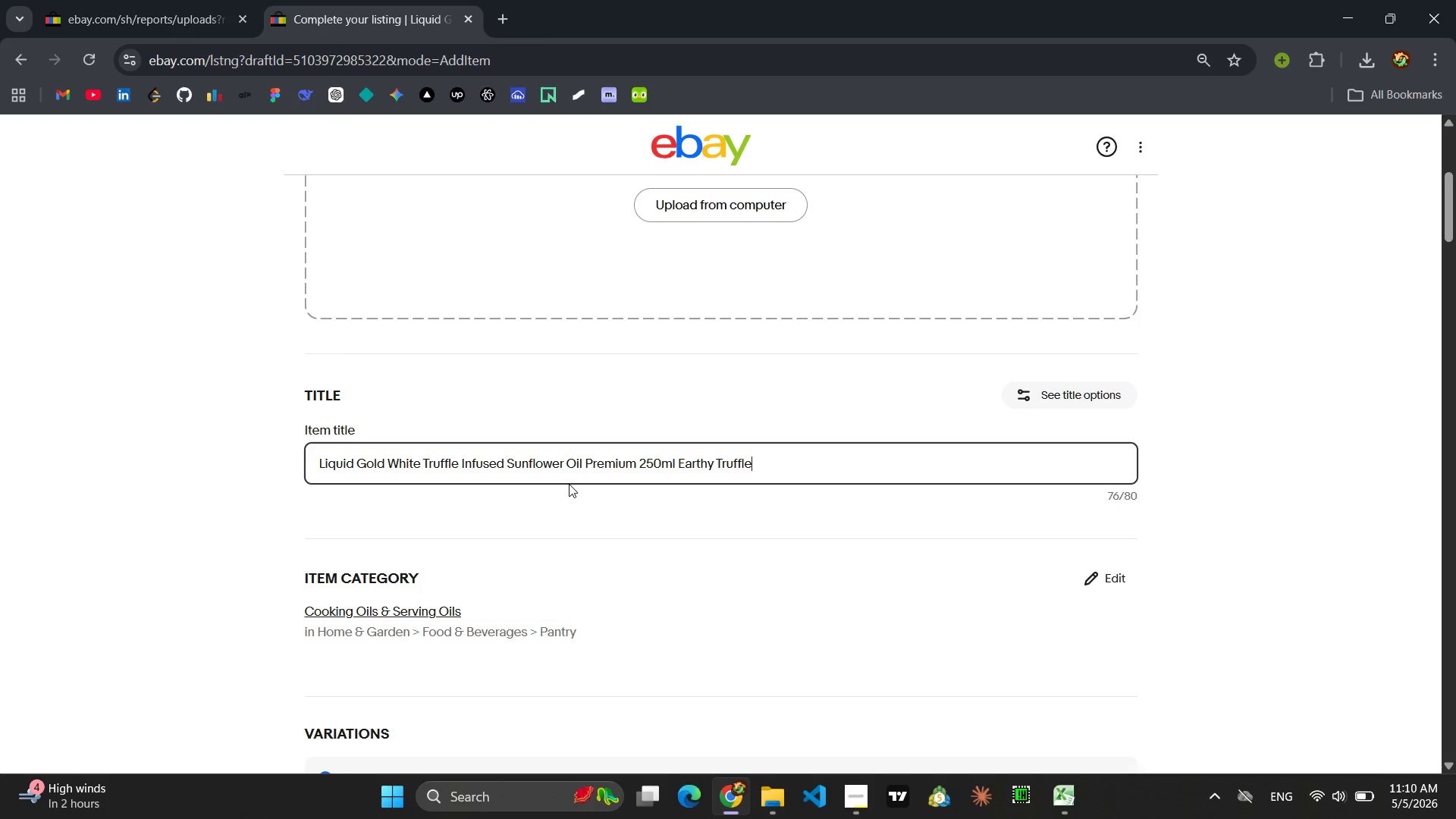 
key(Control+ControlLeft)
 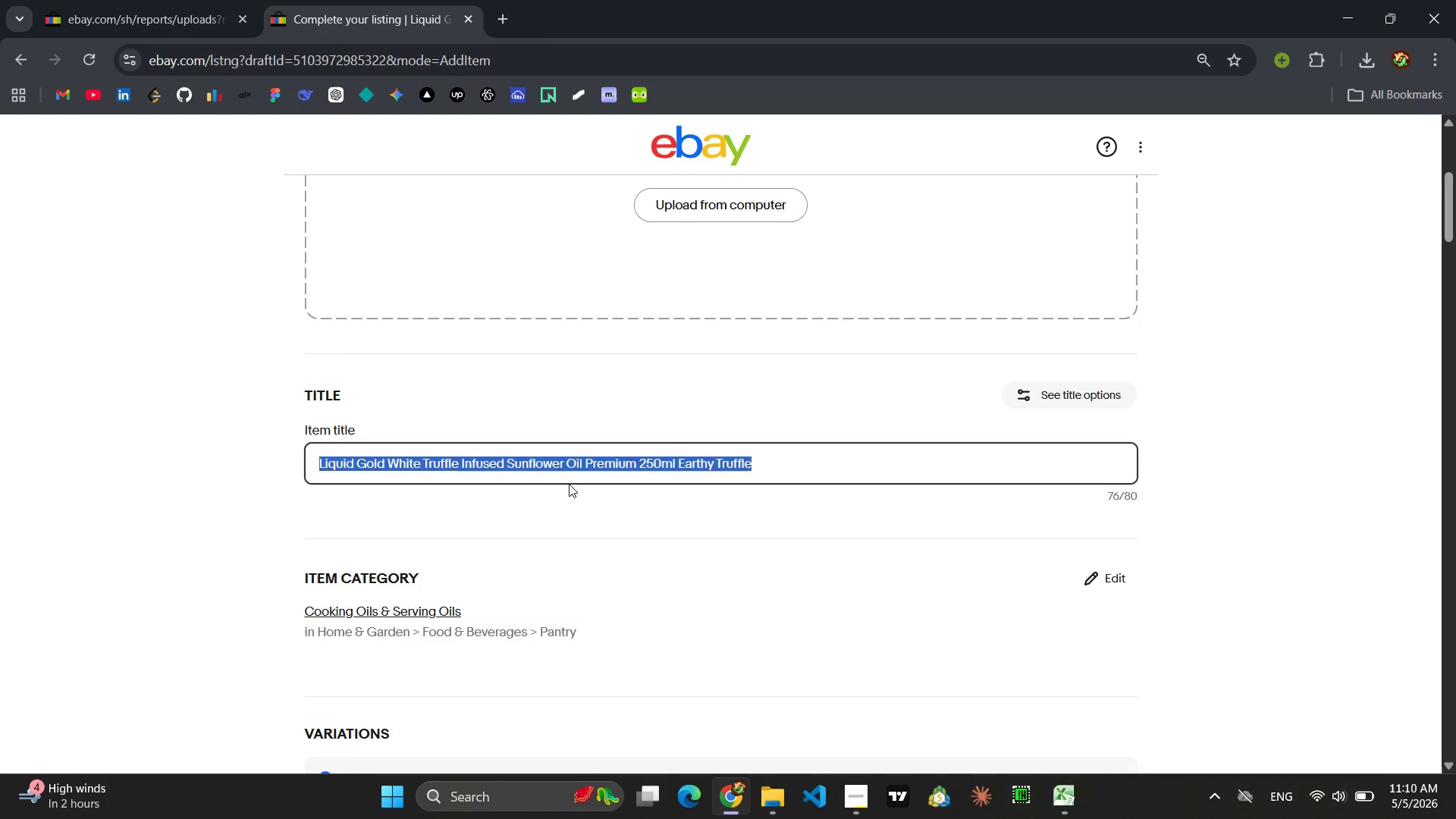 
key(Control+A)
 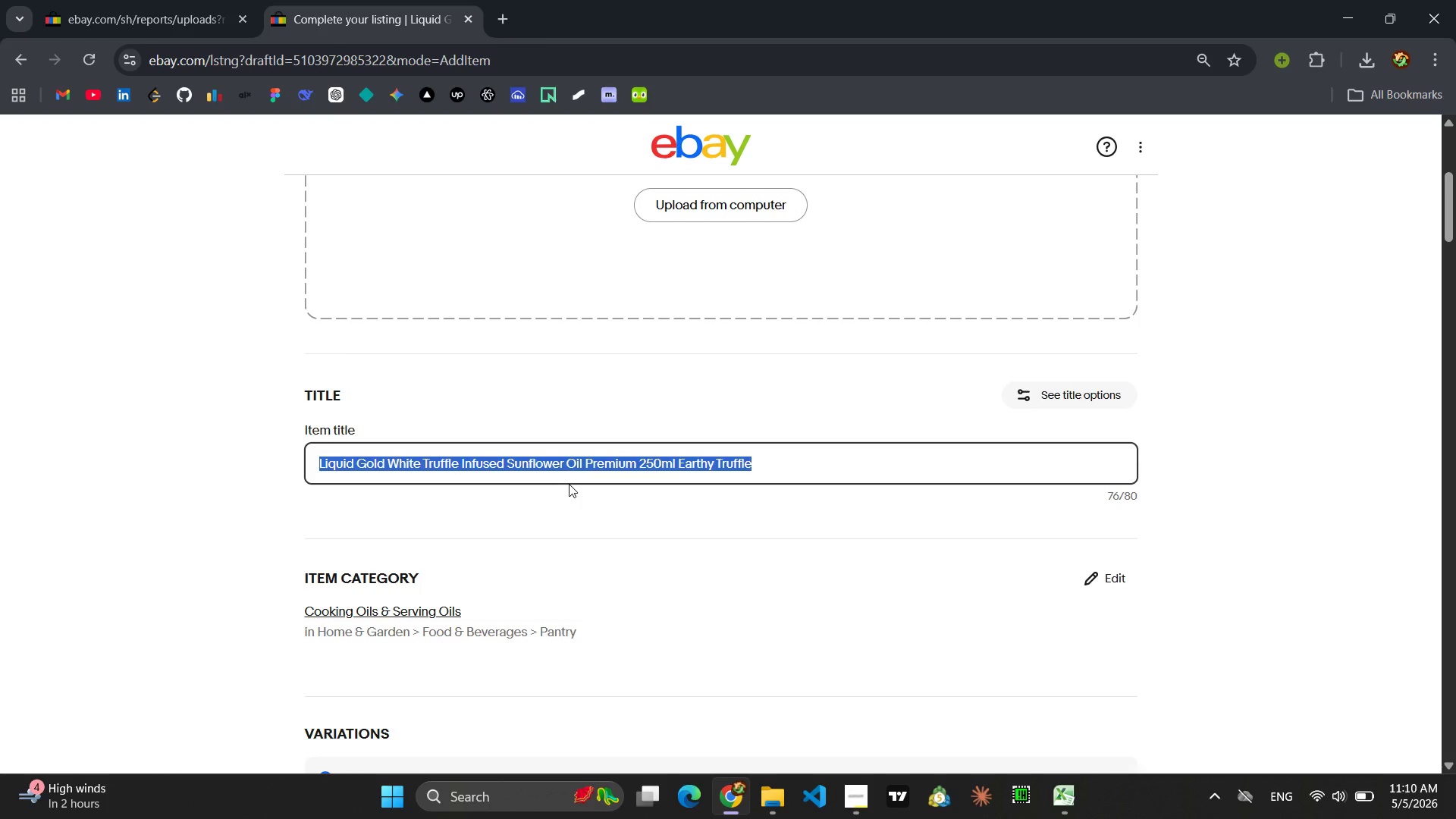 
key(Control+C)
 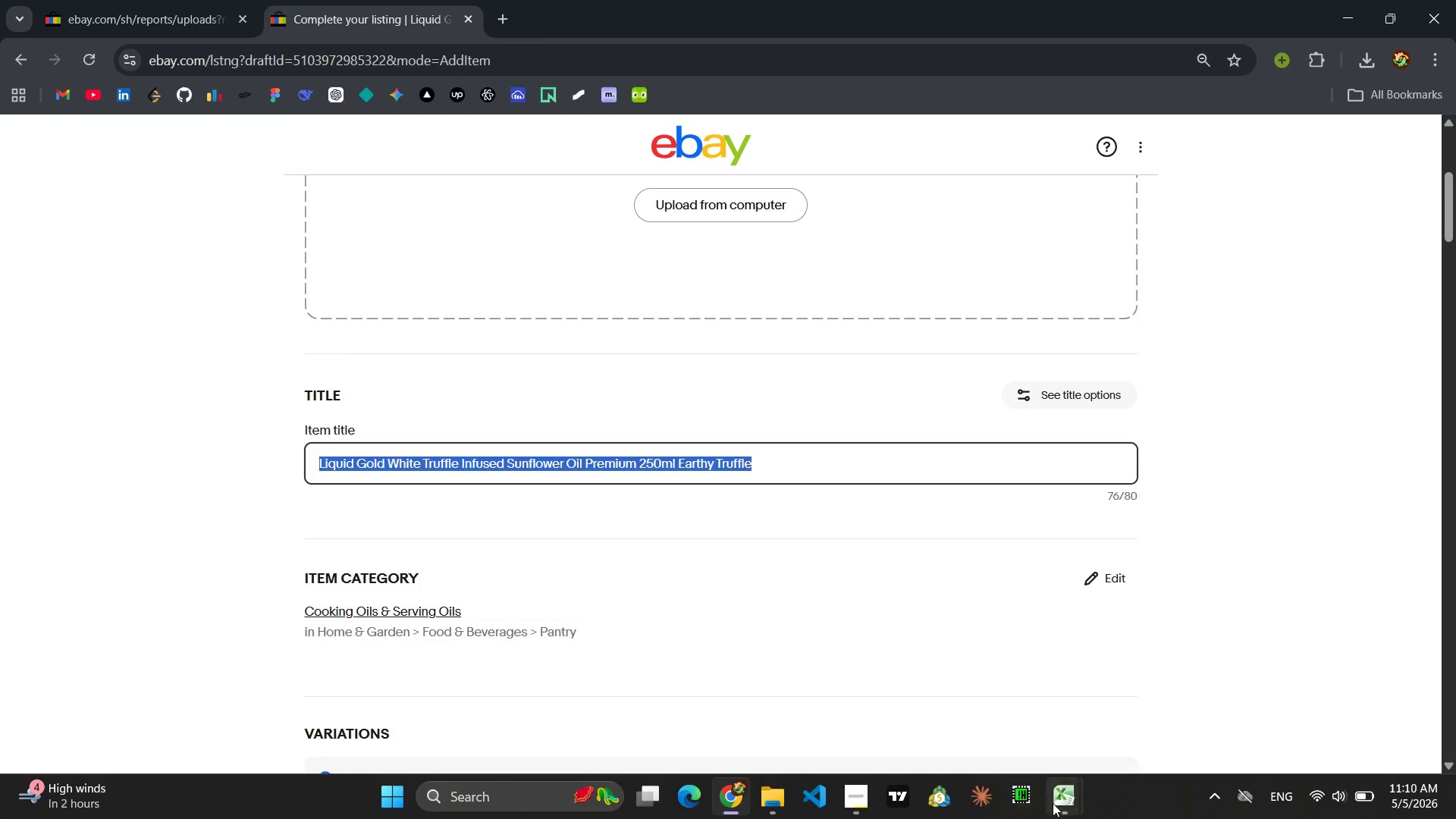 
left_click([1121, 727])
 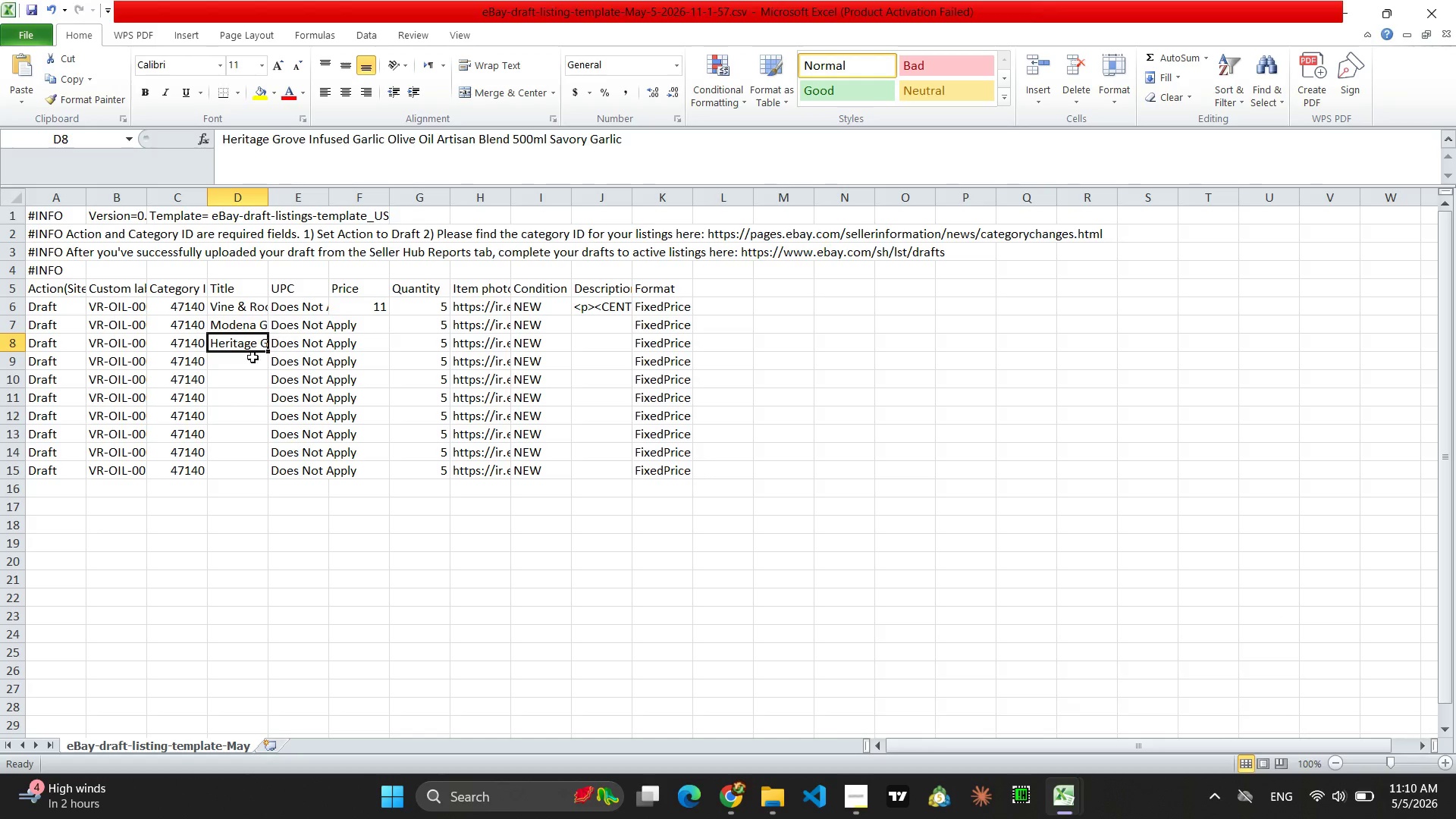 
left_click([246, 359])
 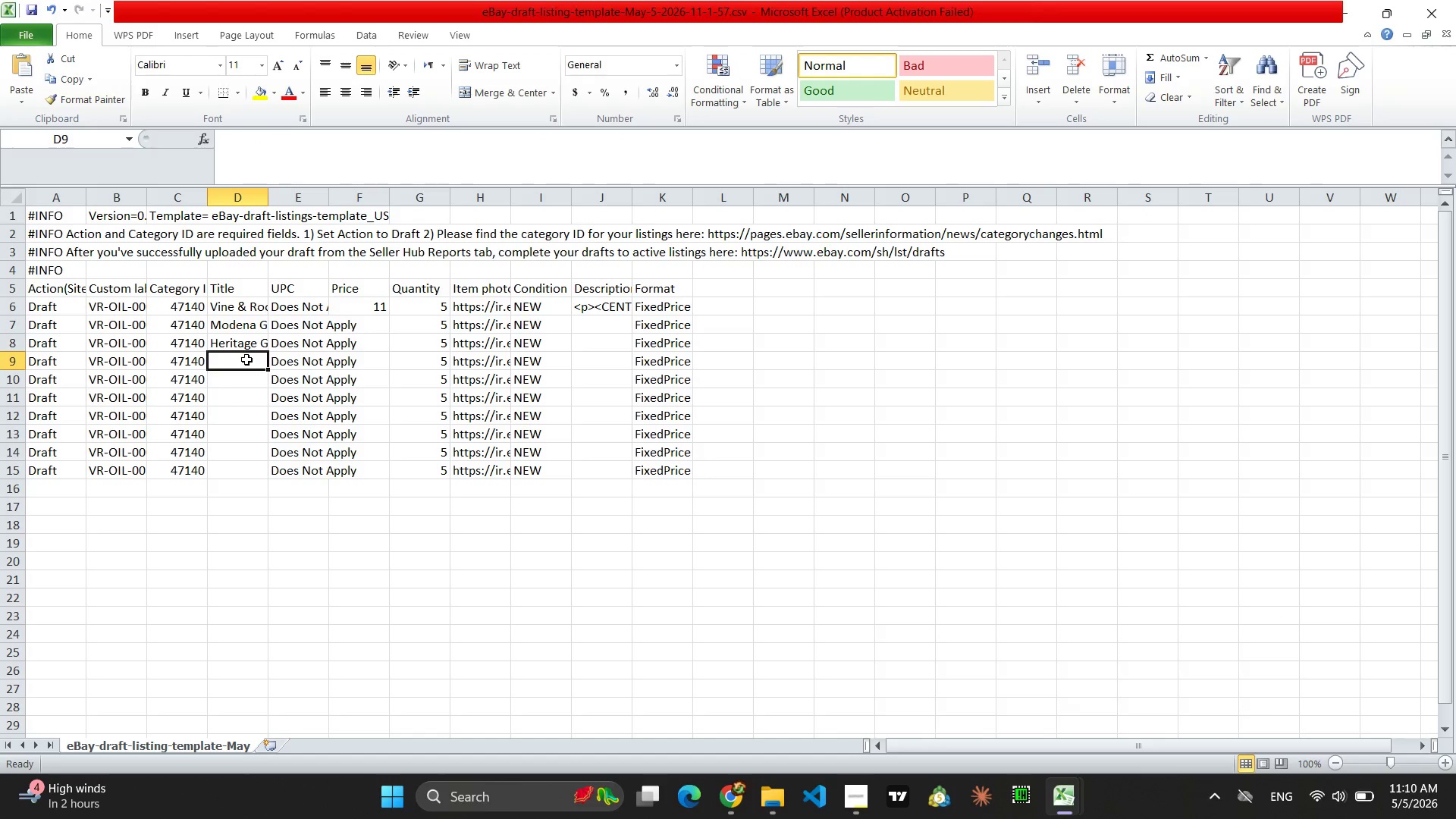 
key(Control+V)
 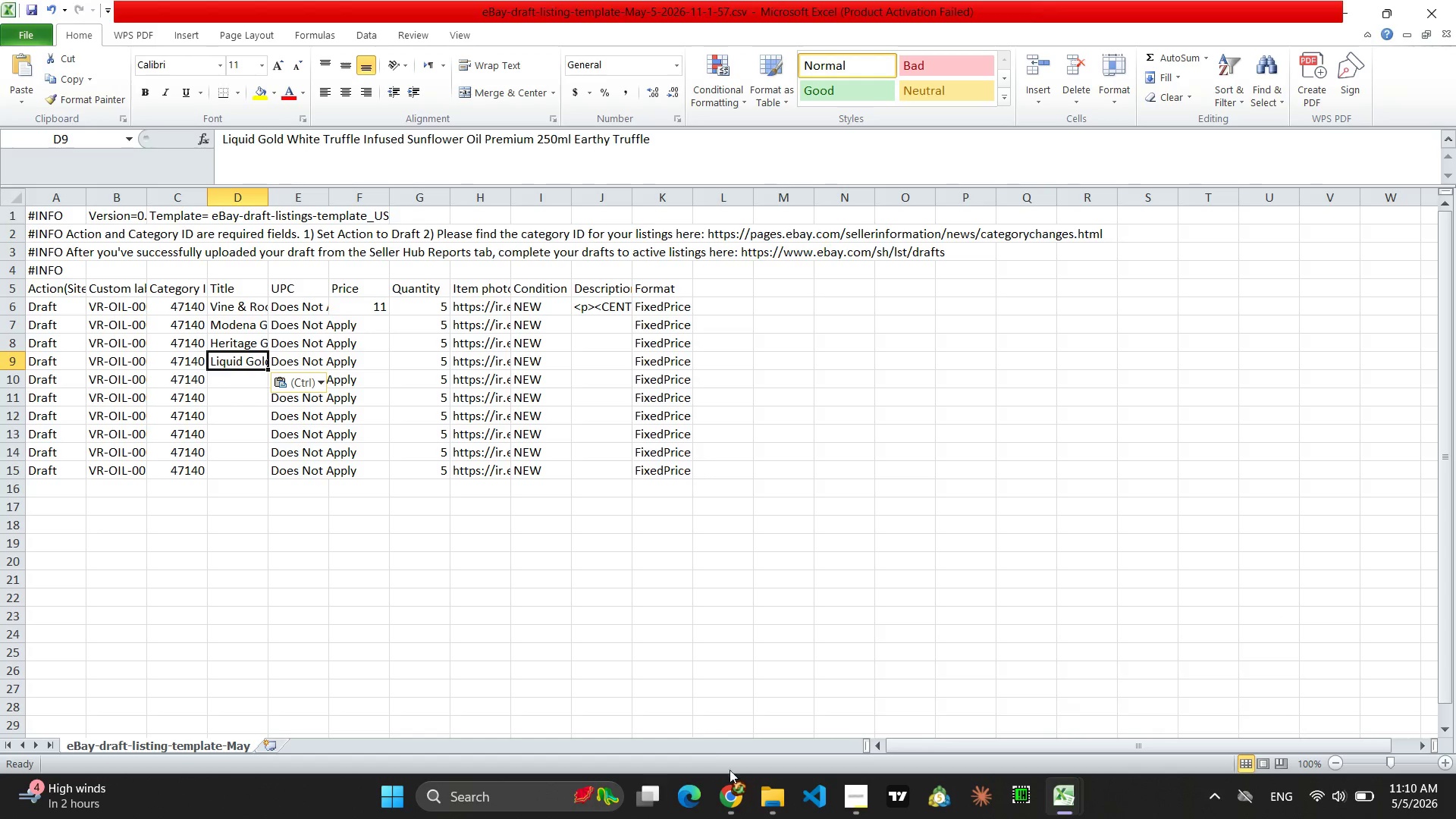 
left_click([733, 806])
 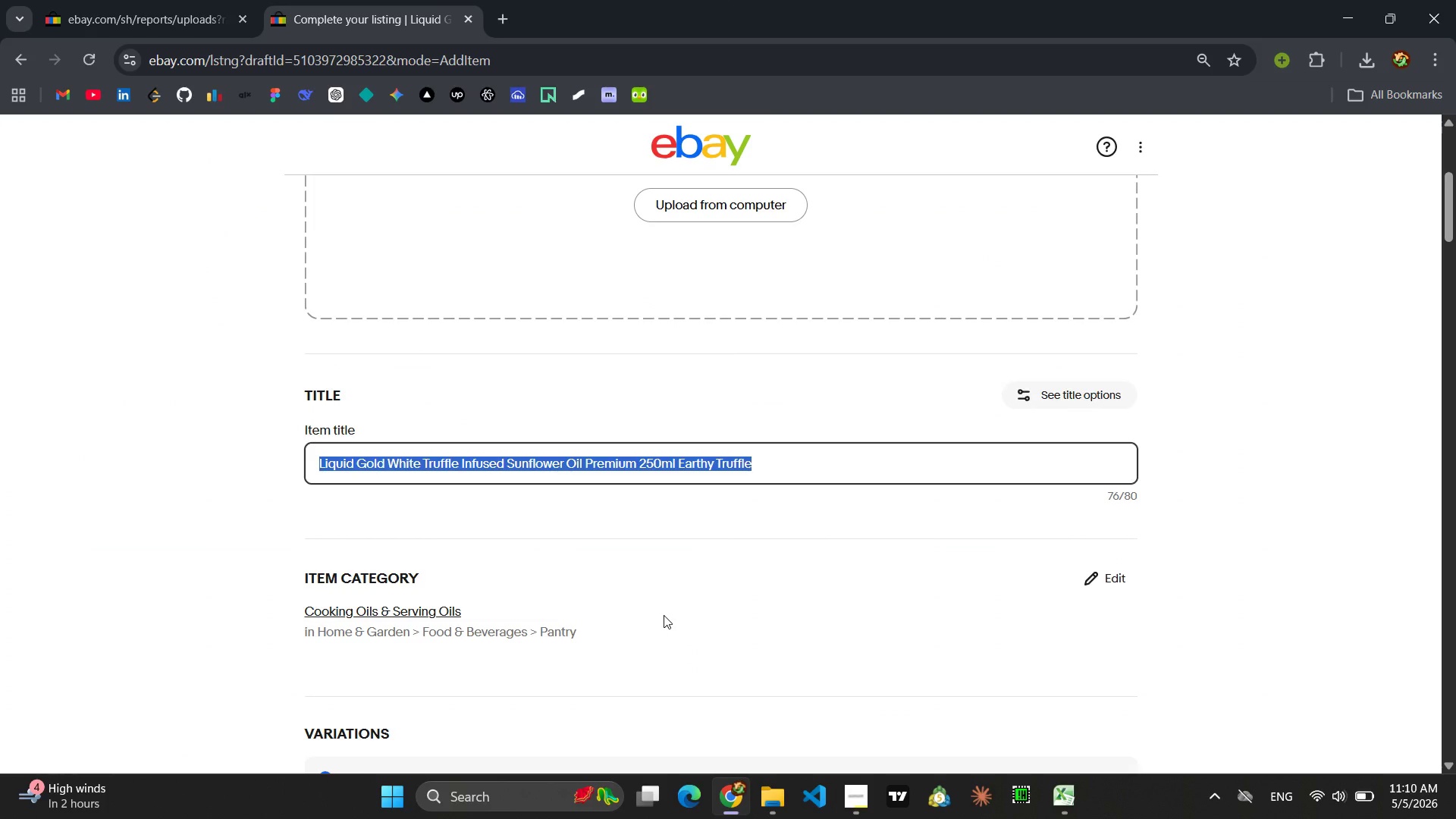 
wait(14.52)
 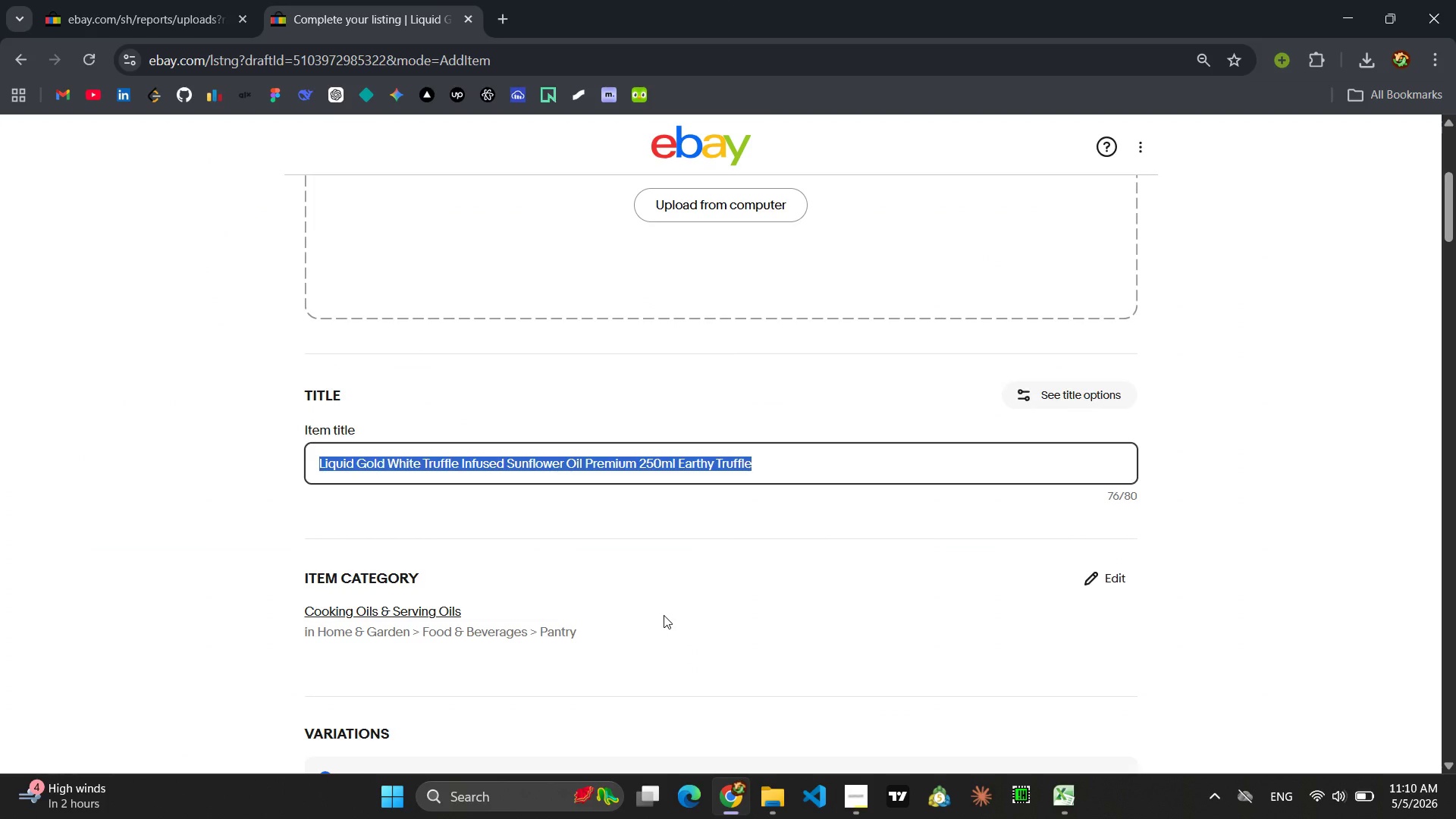 
left_click([1010, 742])
 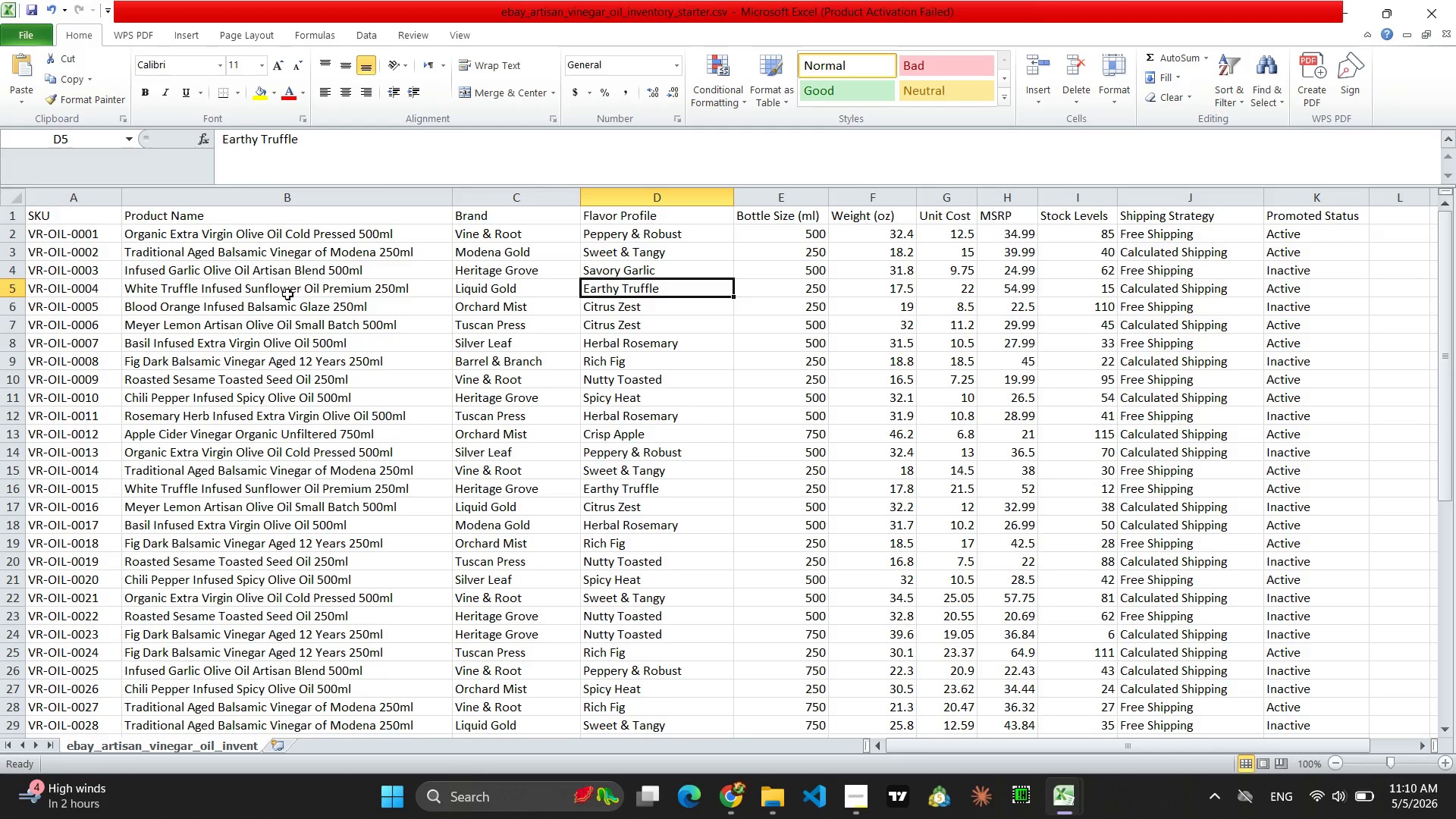 
left_click([206, 291])
 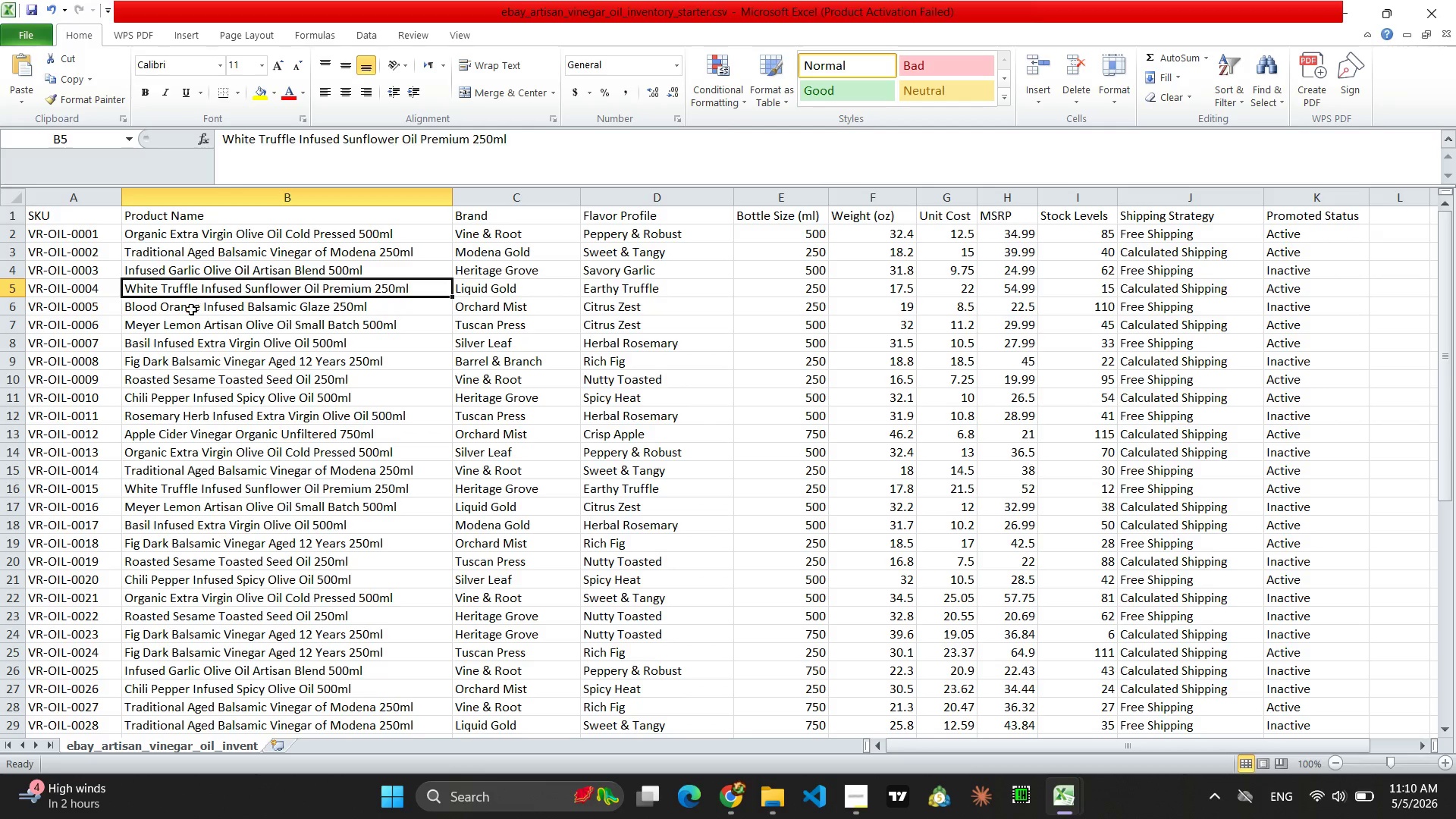 
left_click([191, 310])
 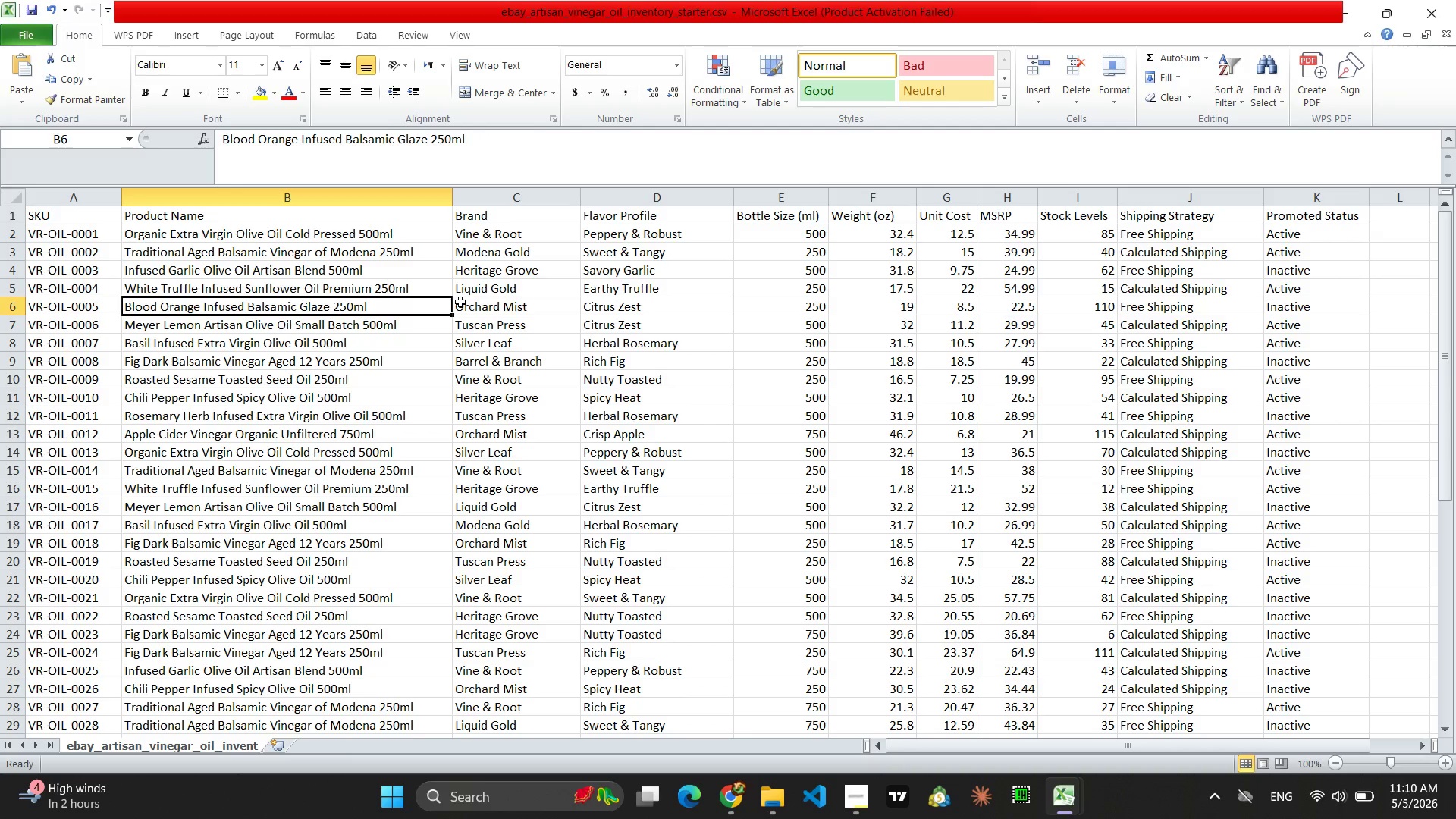 
left_click([462, 302])
 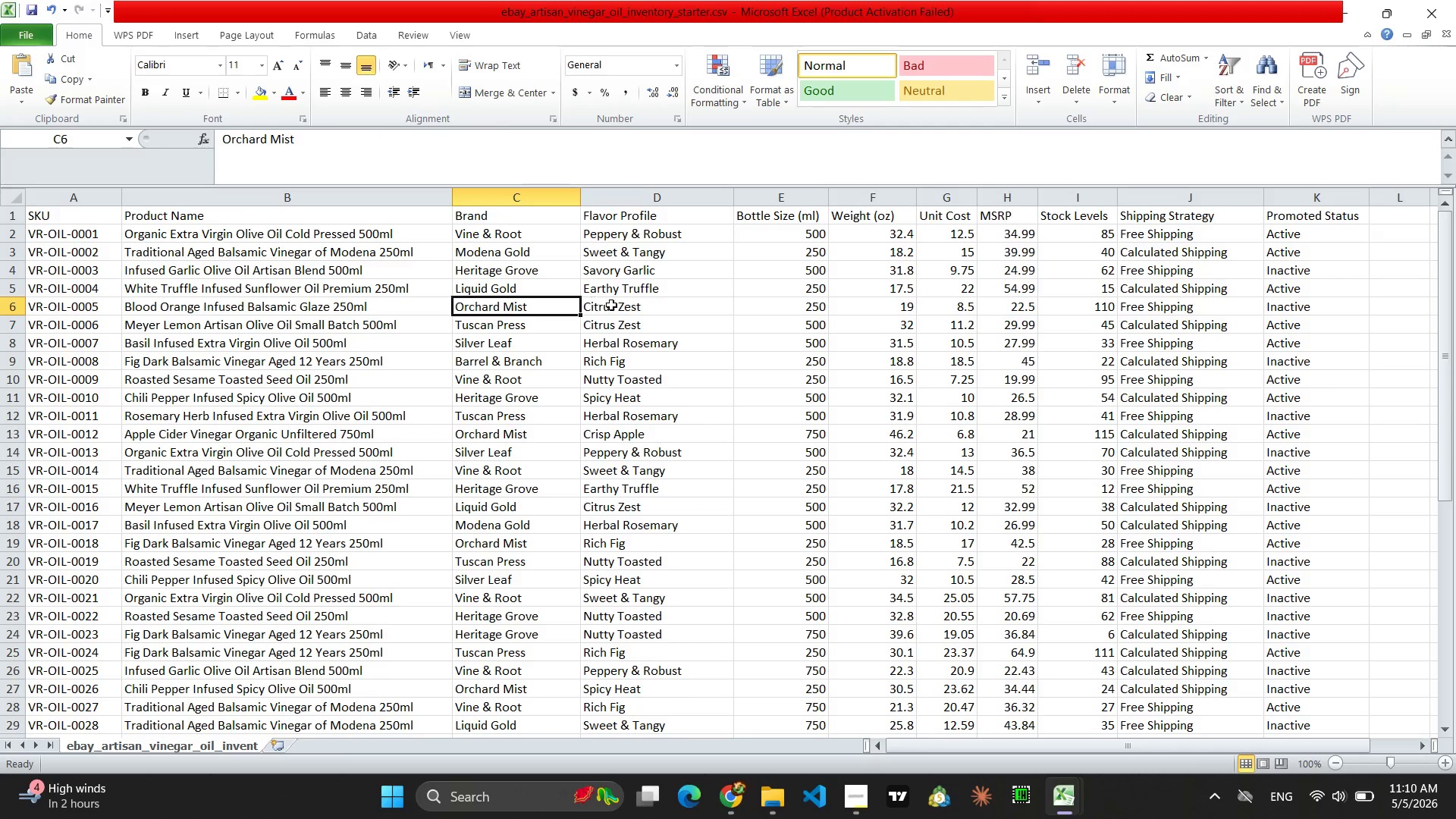 
left_click([615, 306])
 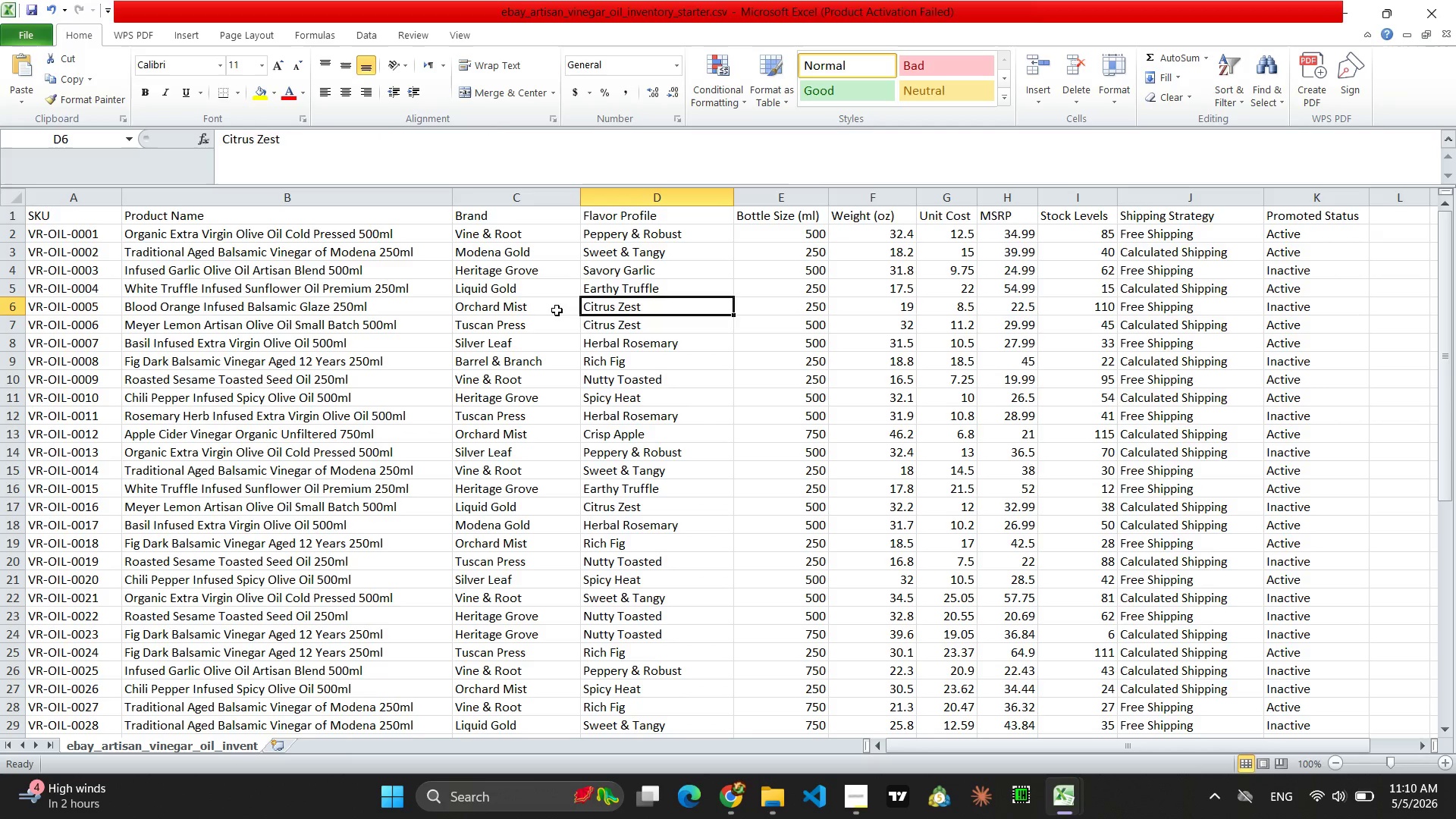 
left_click([545, 310])
 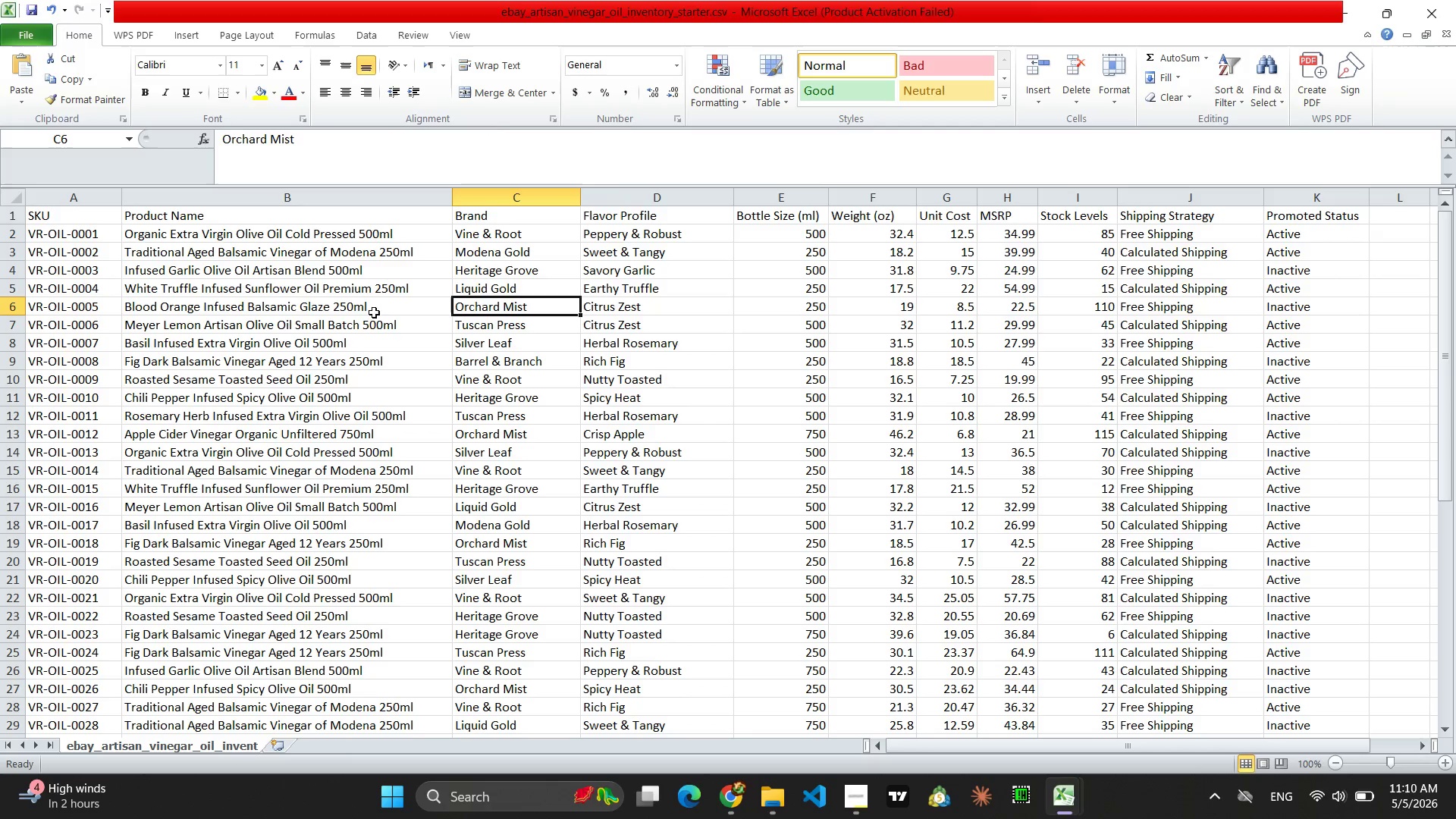 
left_click([369, 312])
 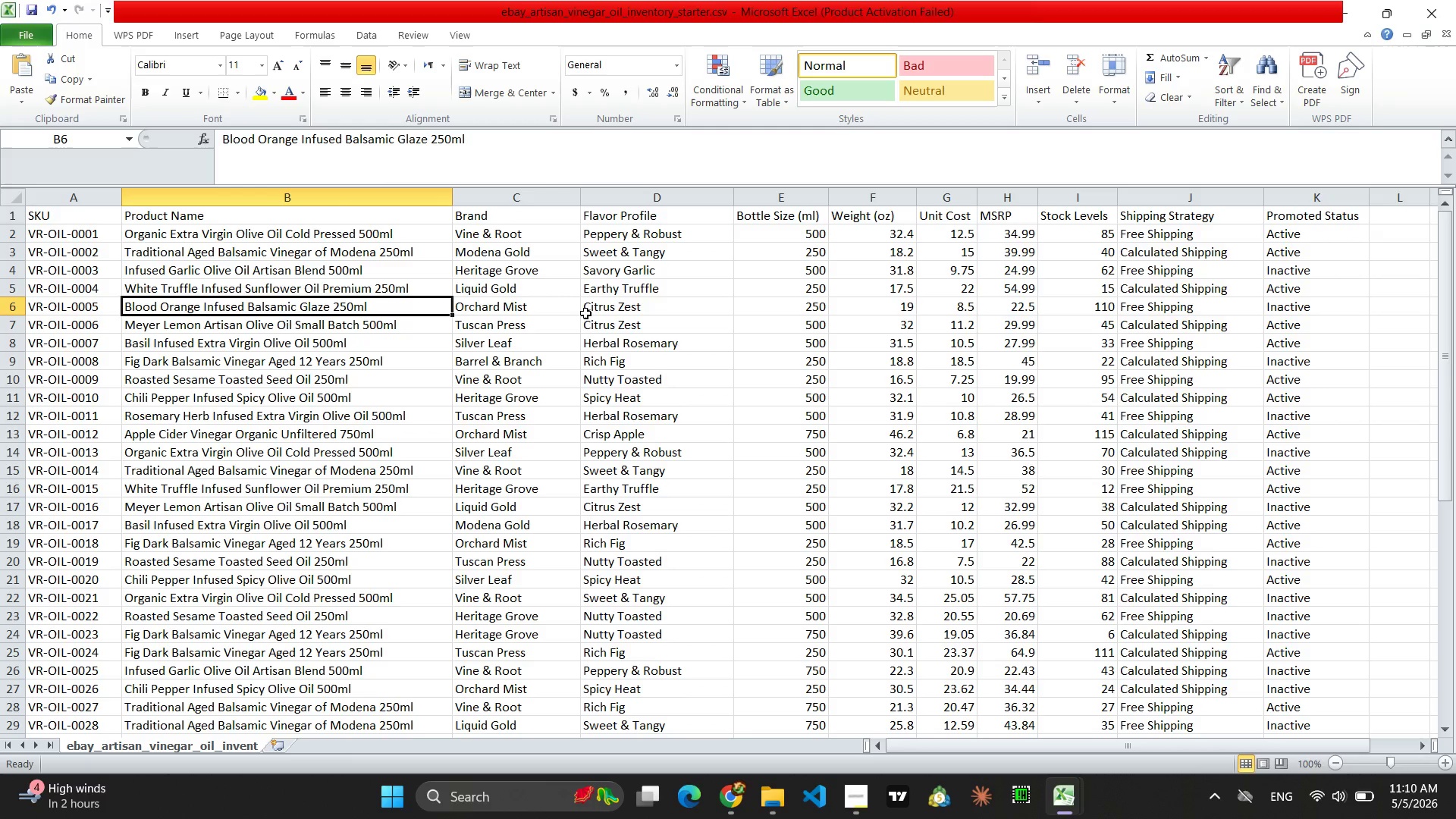 
left_click([625, 313])
 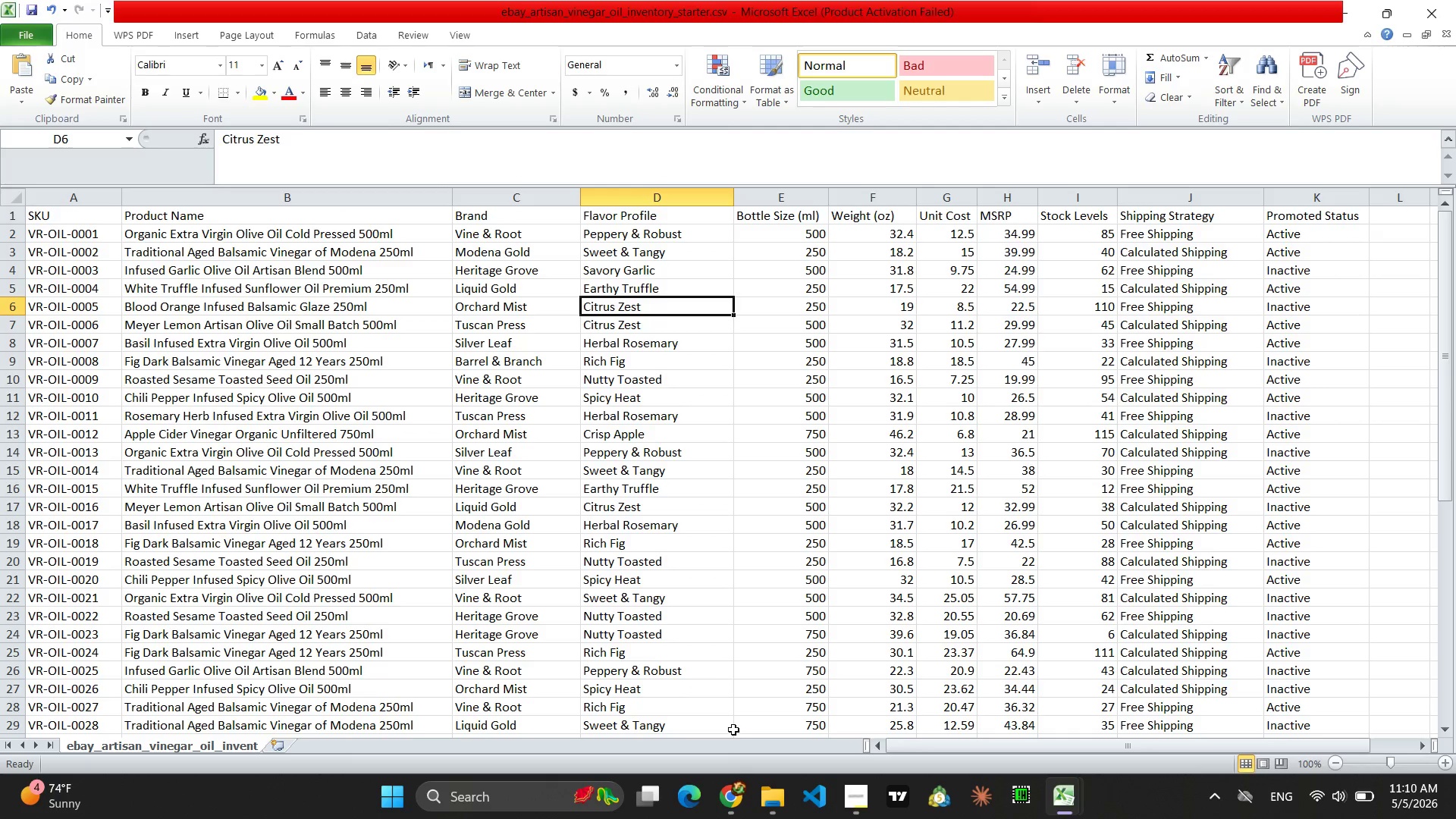 
left_click([742, 792])
 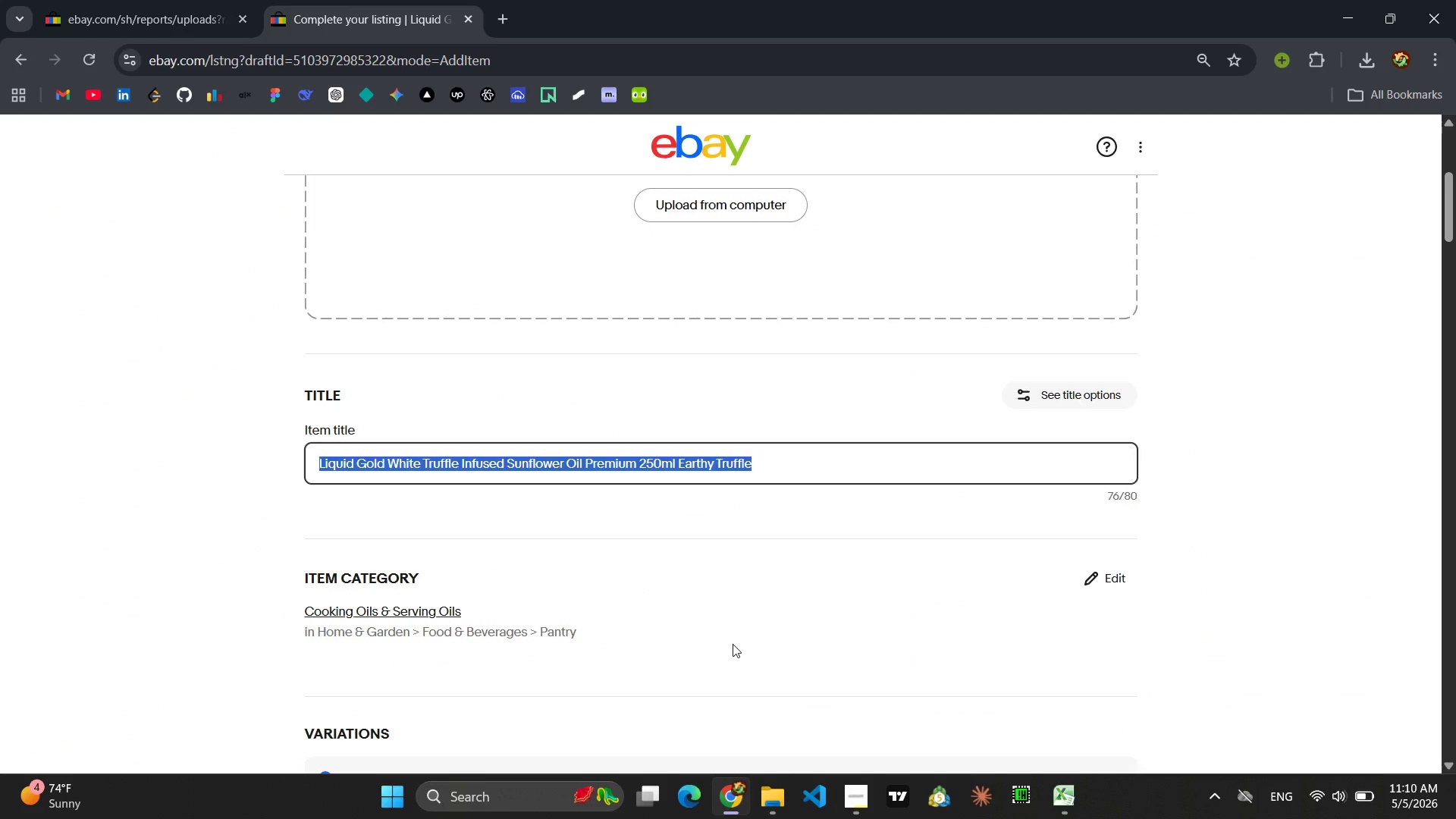 
type(Orchard Mist Blood Orange Infuse Bla)
key(Backspace)
key(Backspace)
type(alsamic Glaze 250ml Citrus Zeest)
key(Backspace)
key(Backspace)
key(Backspace)
type(st )
key(Backspace)
 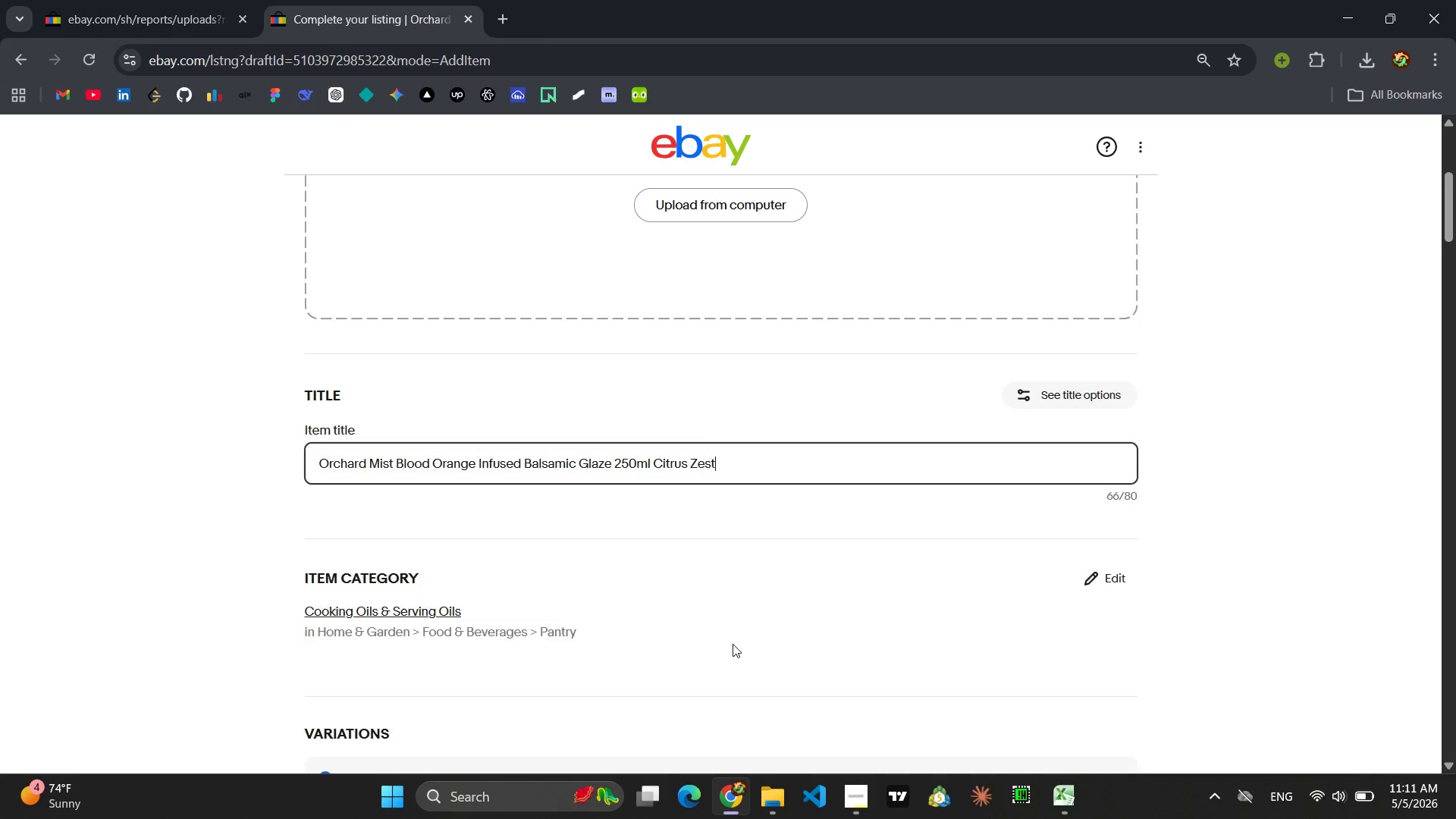 
key(Control+ControlLeft)
 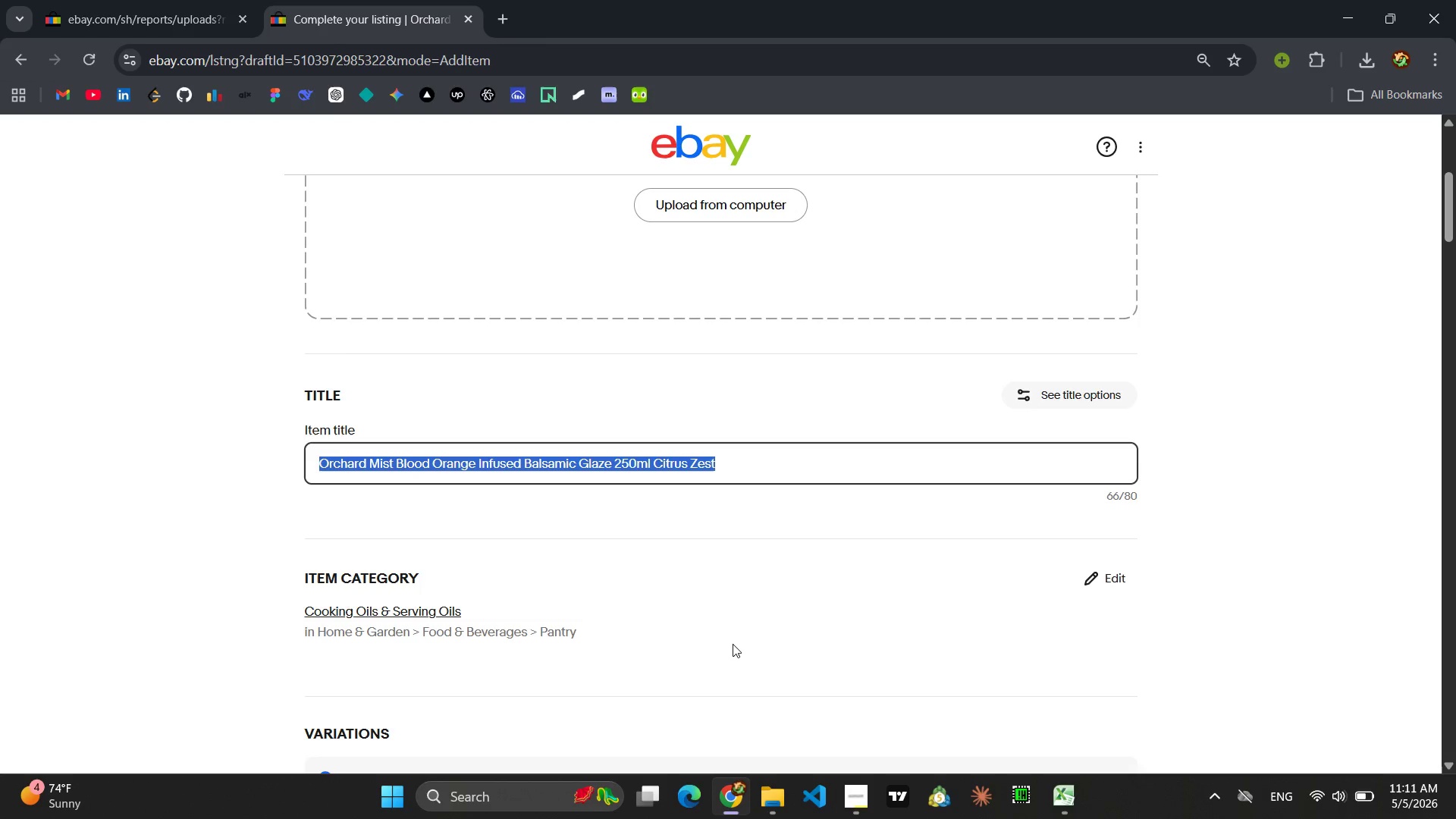 
key(Control+A)
 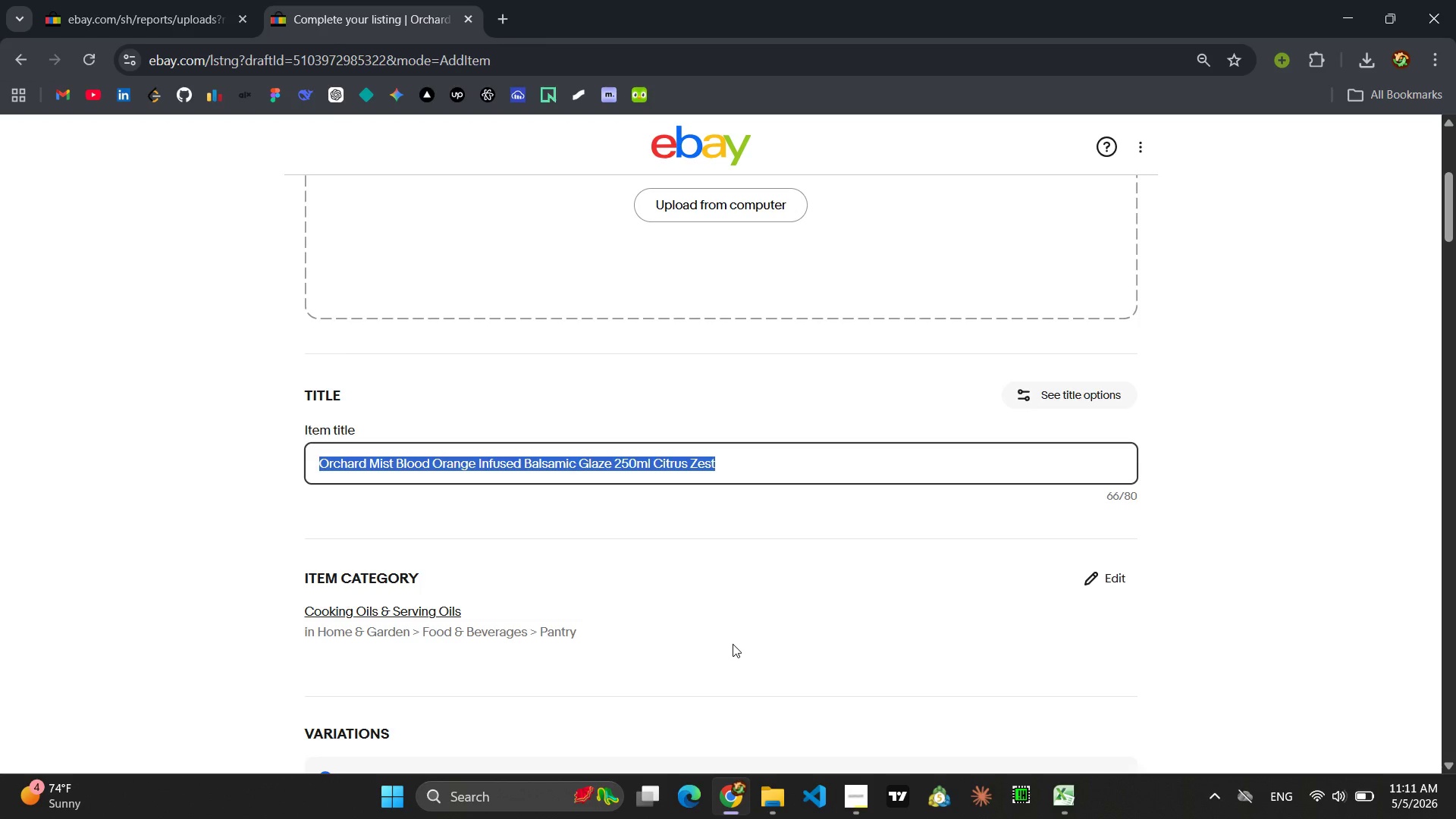 
key(Control+C)
 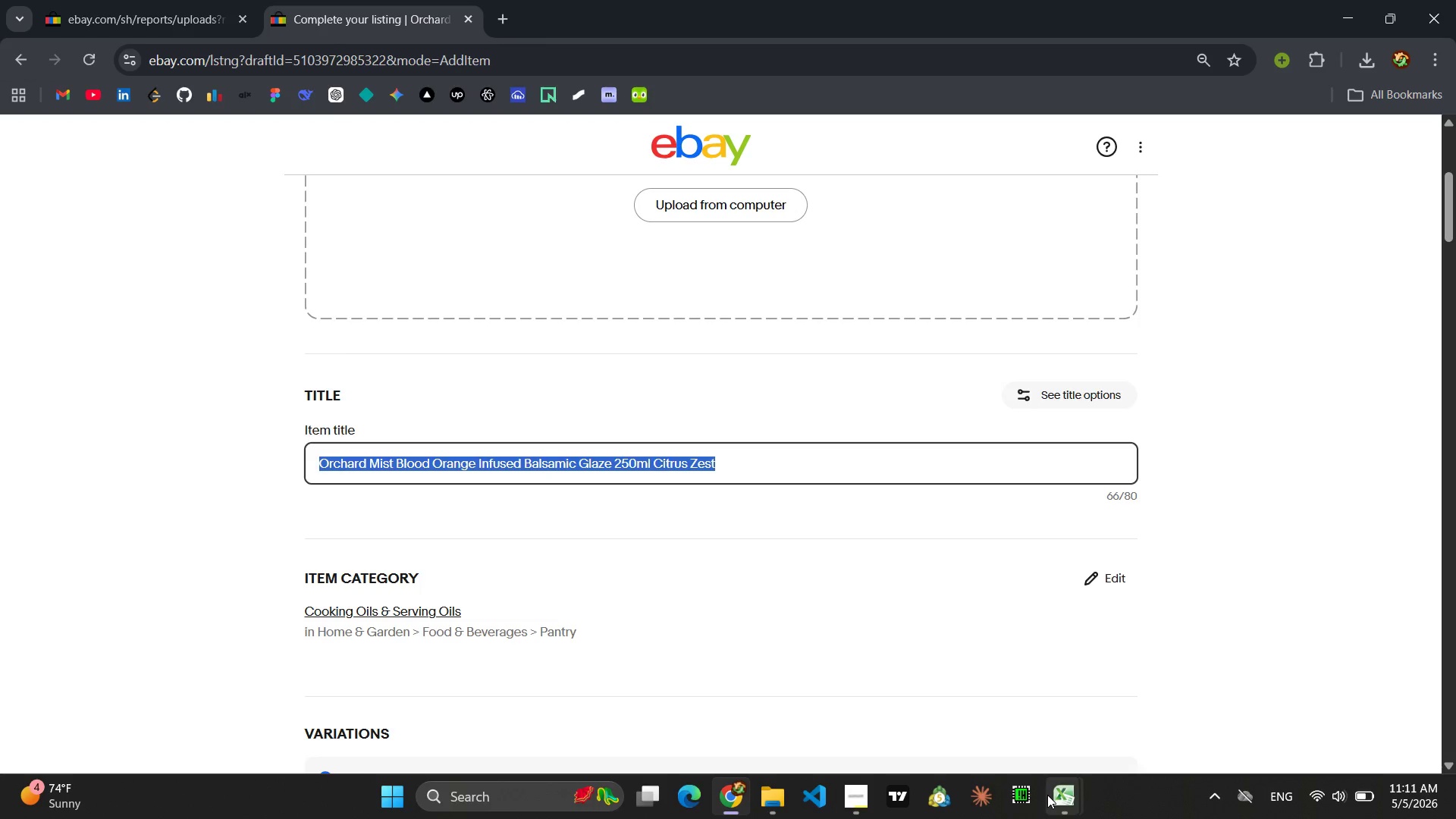 
left_click([1112, 697])
 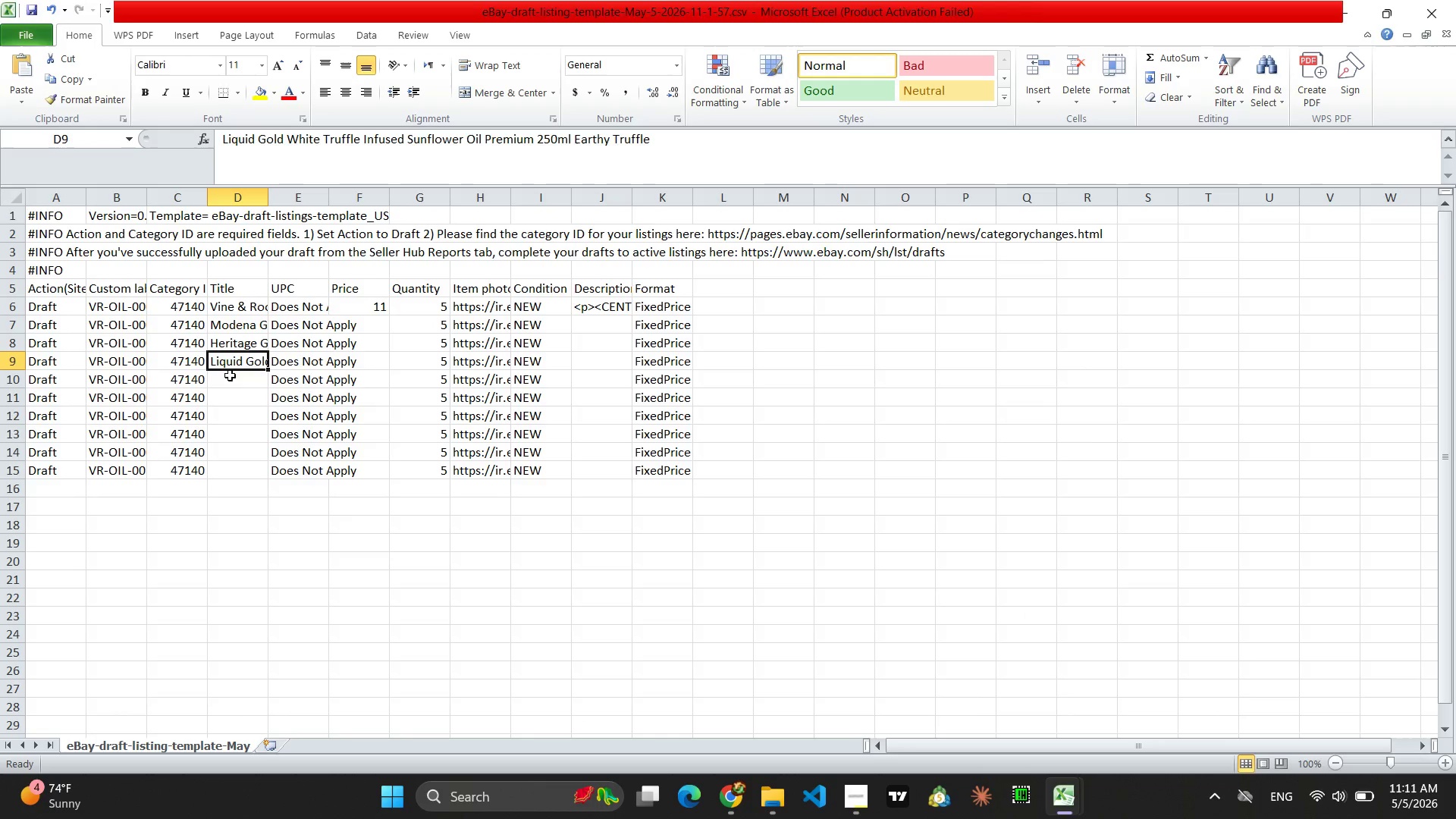 
left_click([233, 379])
 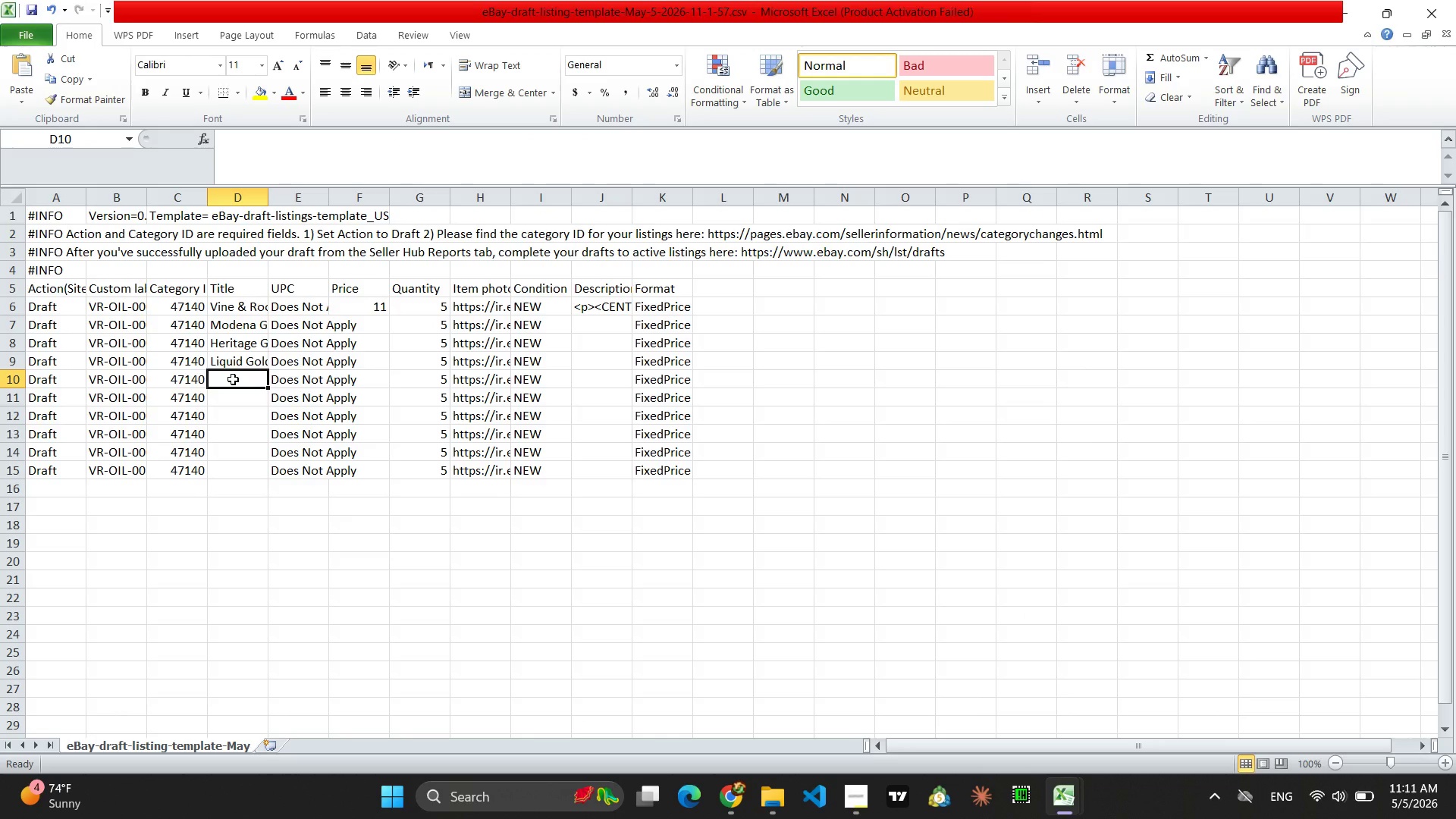 
key(Control+V)
 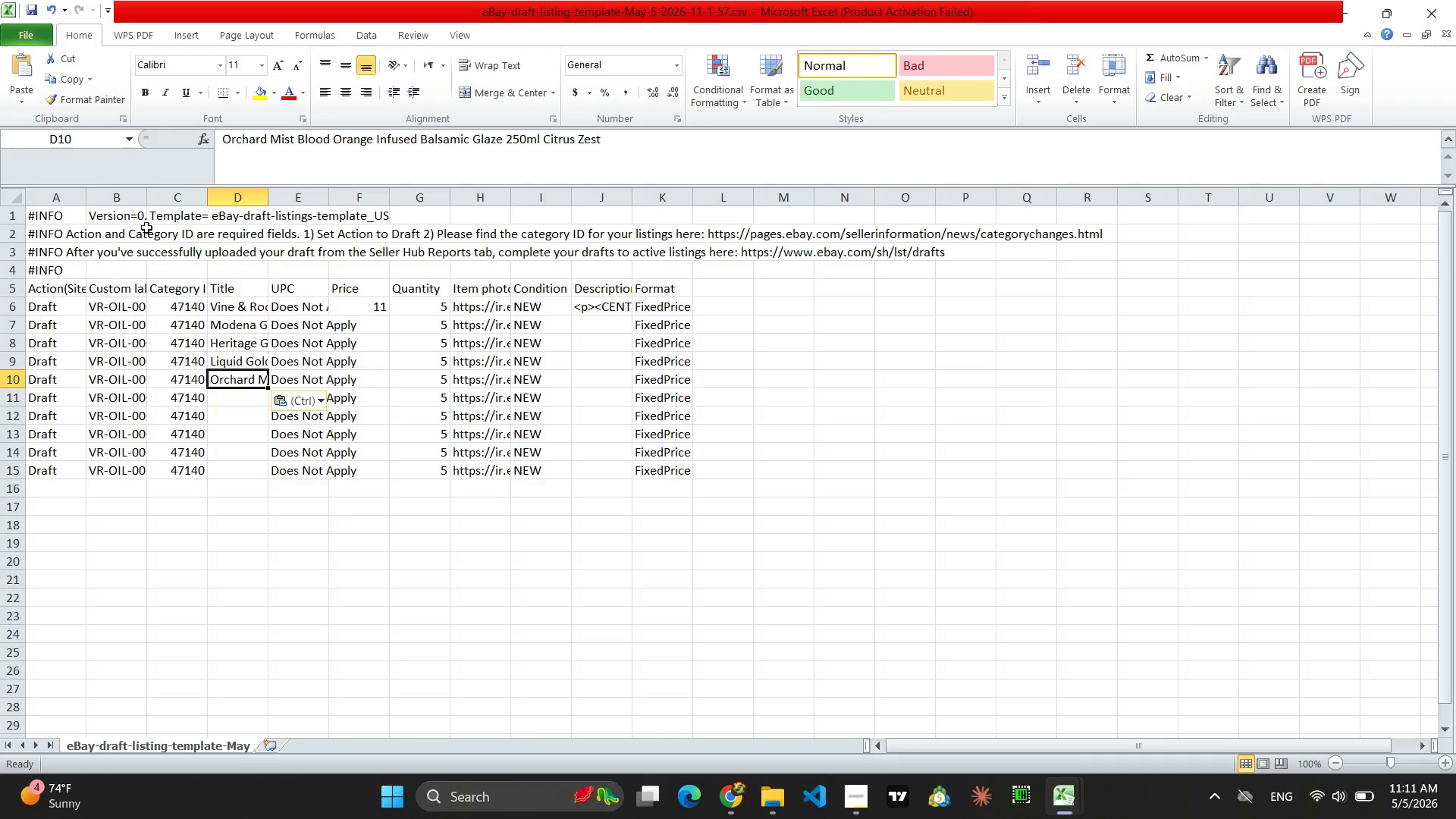 
left_click_drag(start_coordinate=[146, 196], to_coordinate=[167, 196])
 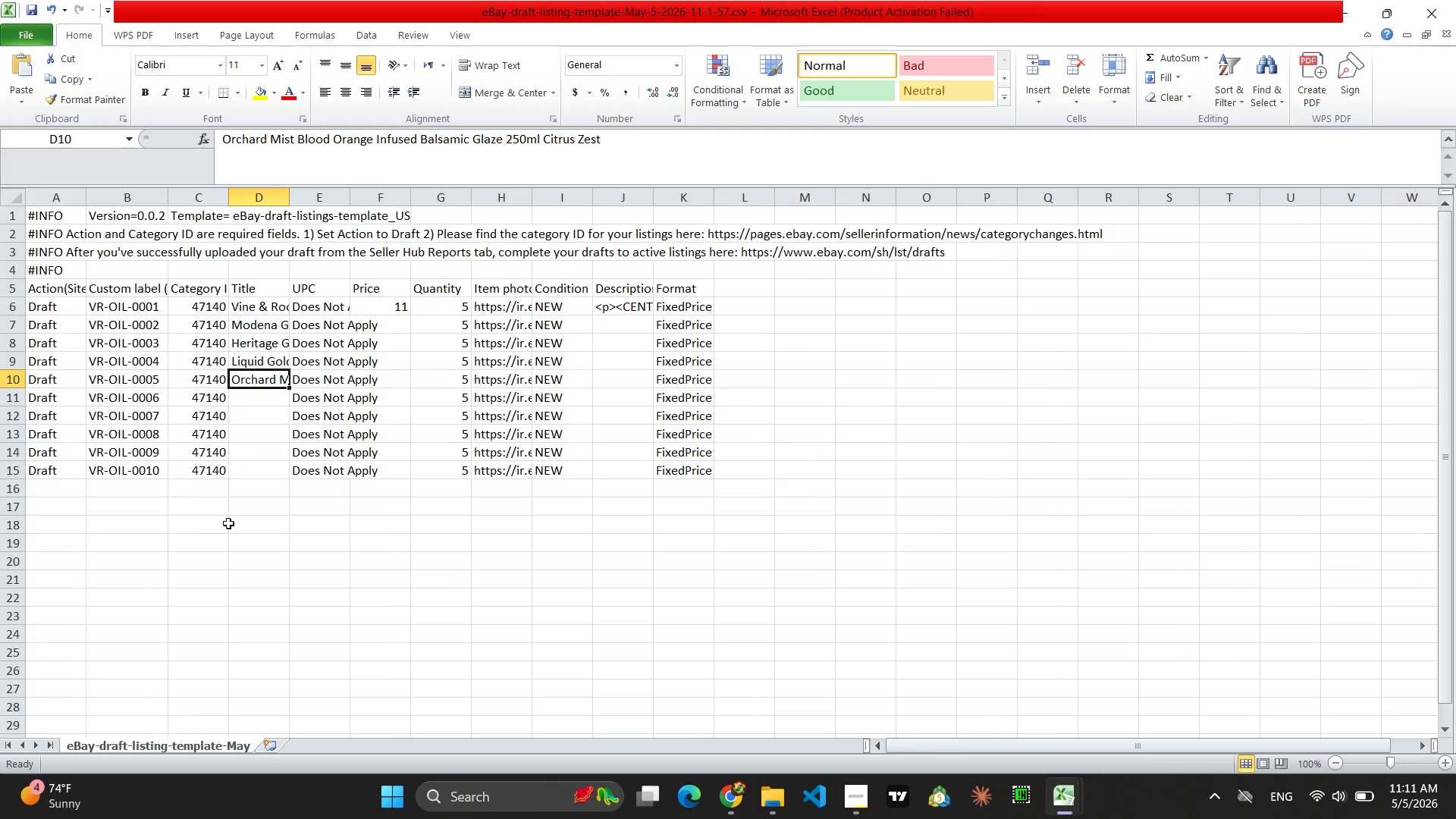 
left_click([729, 817])
 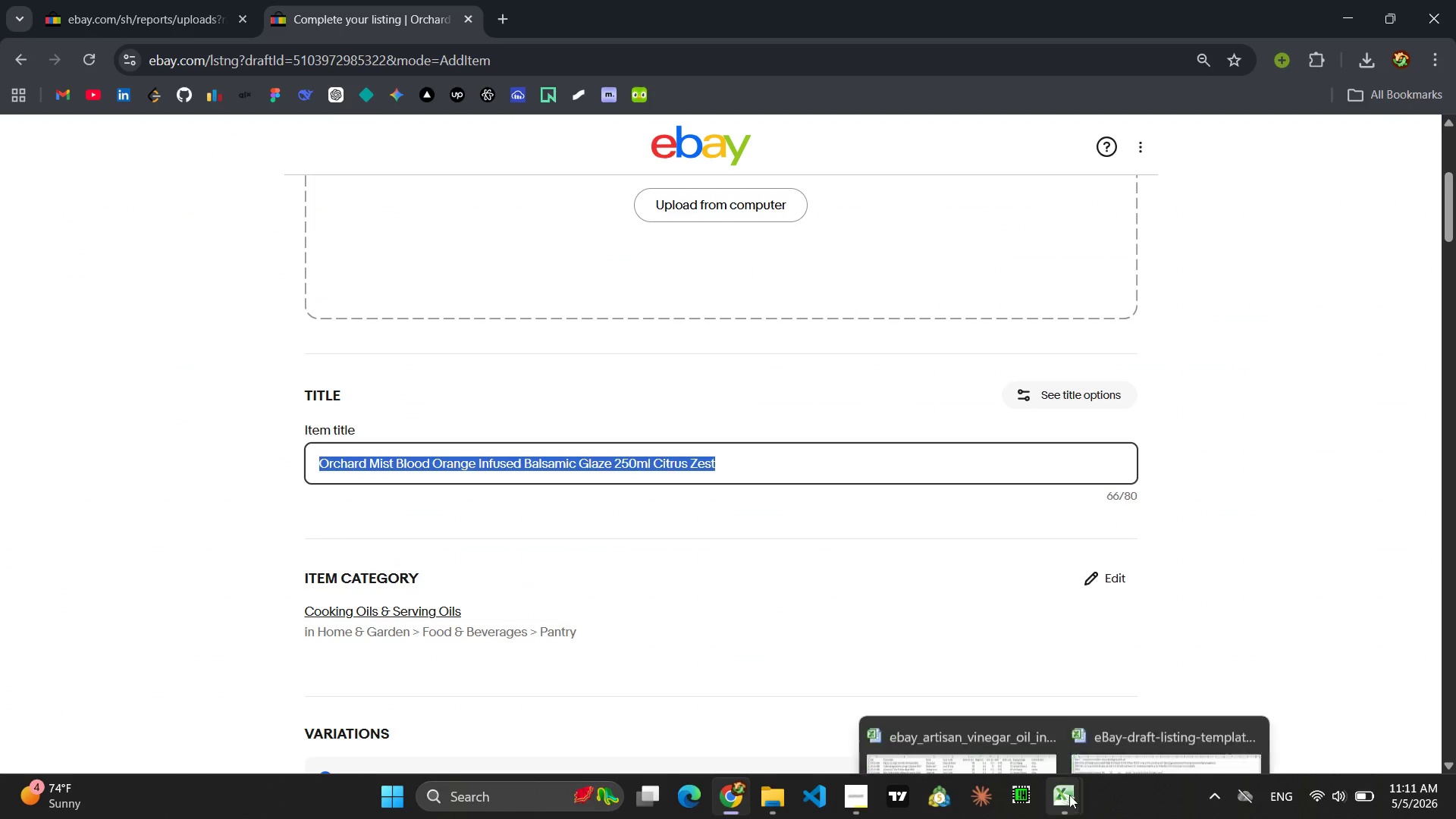 
left_click([1023, 739])
 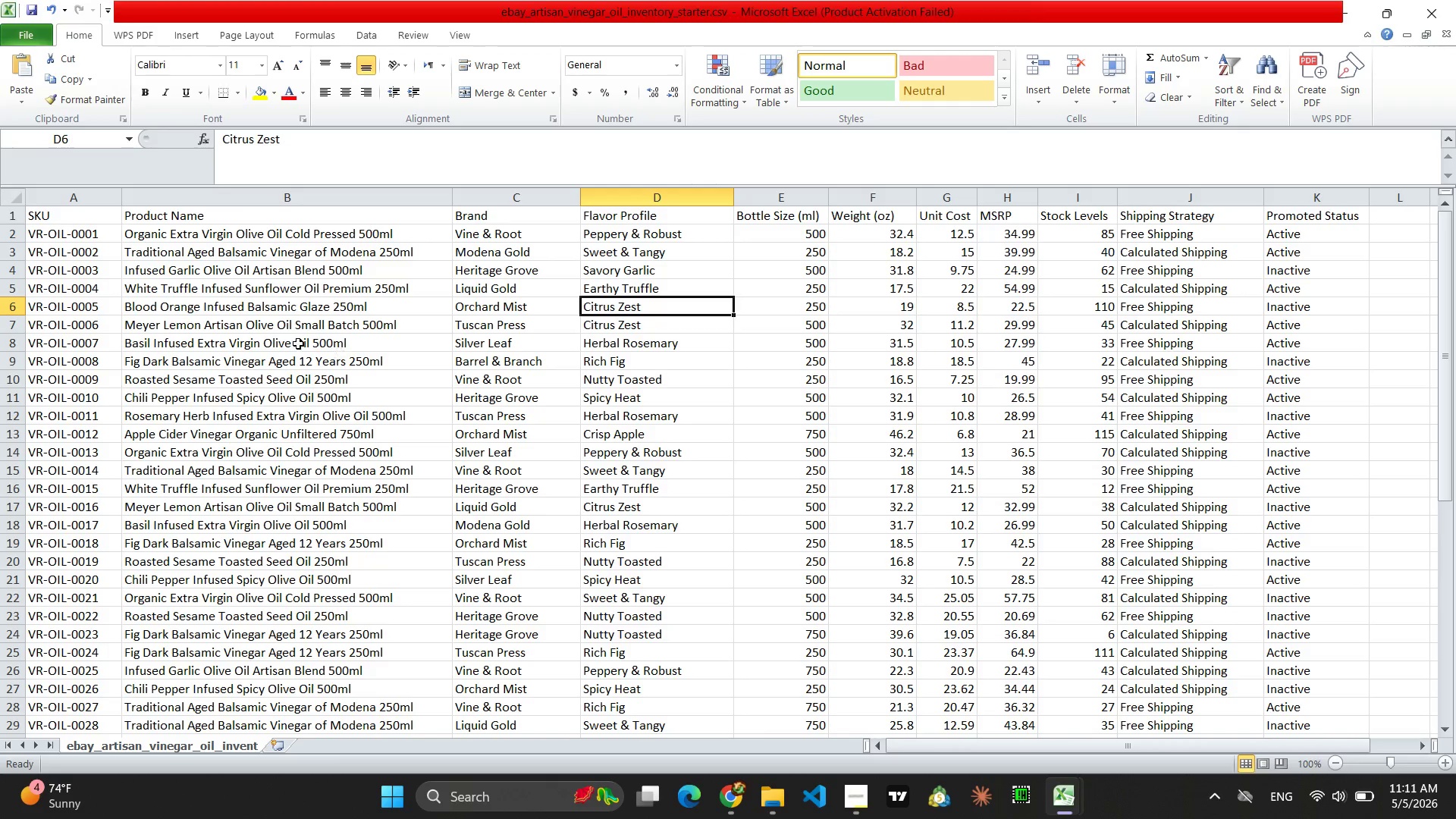 
left_click([264, 330])
 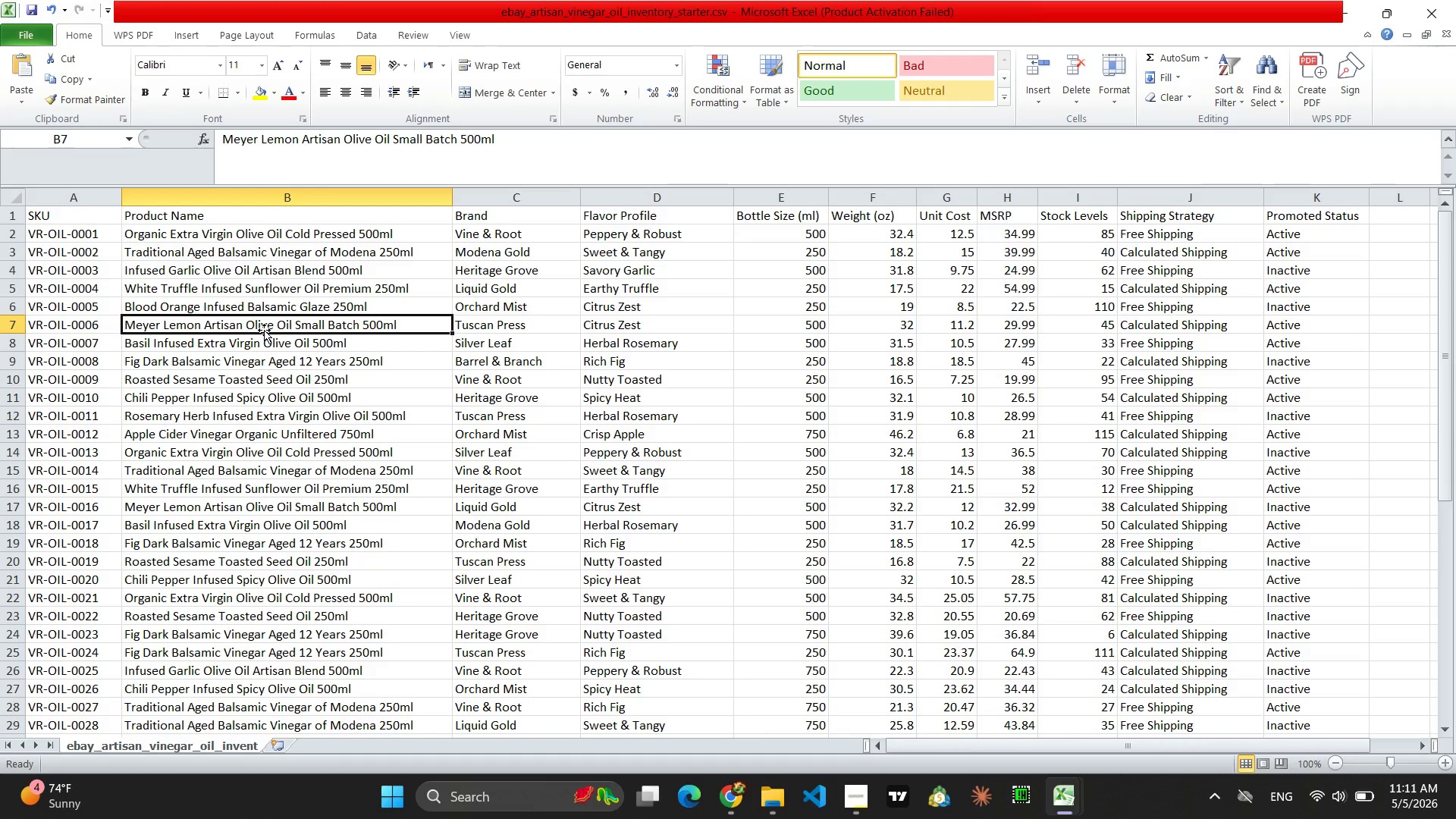 
wait(5.17)
 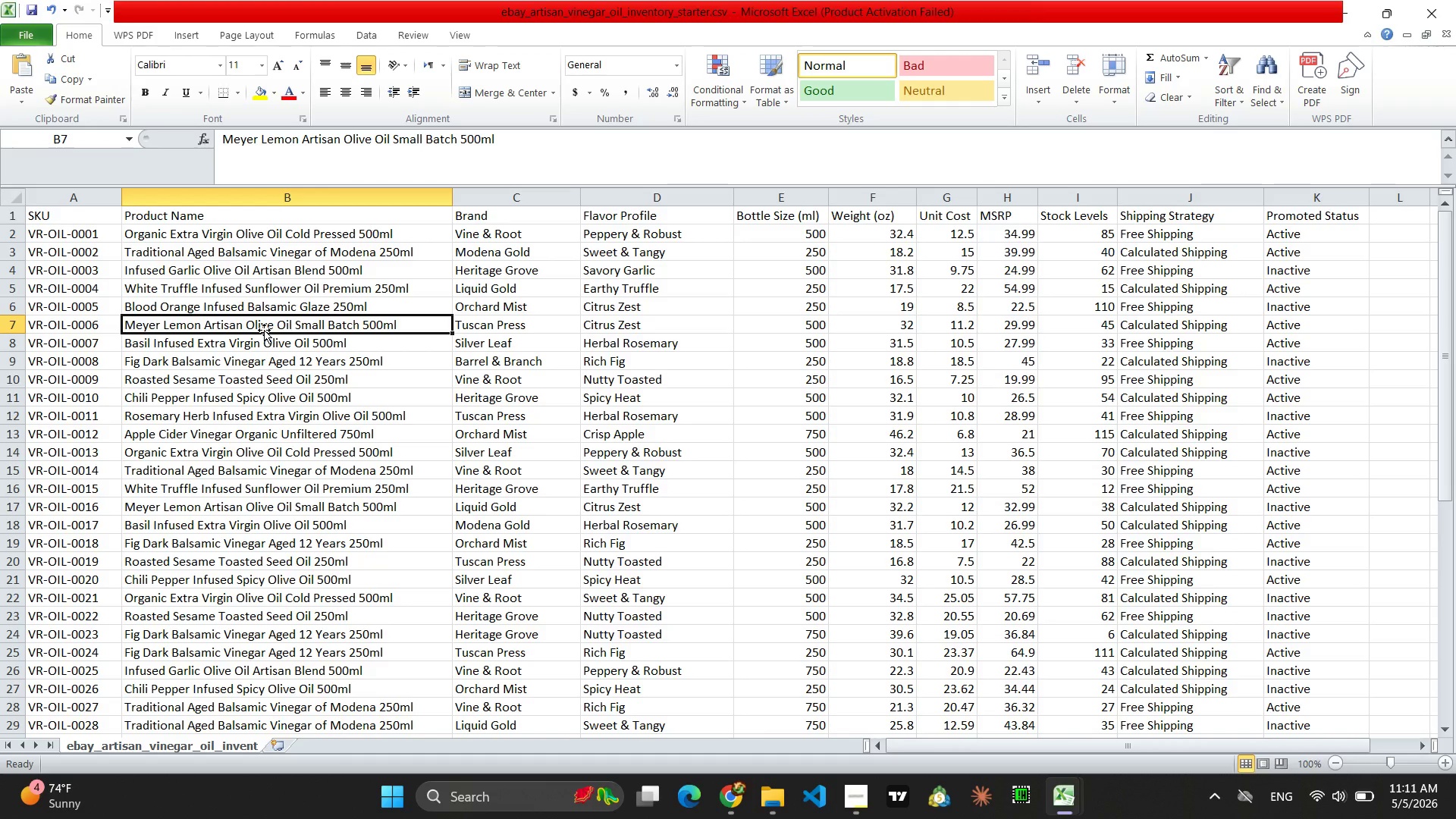 
left_click([542, 331])
 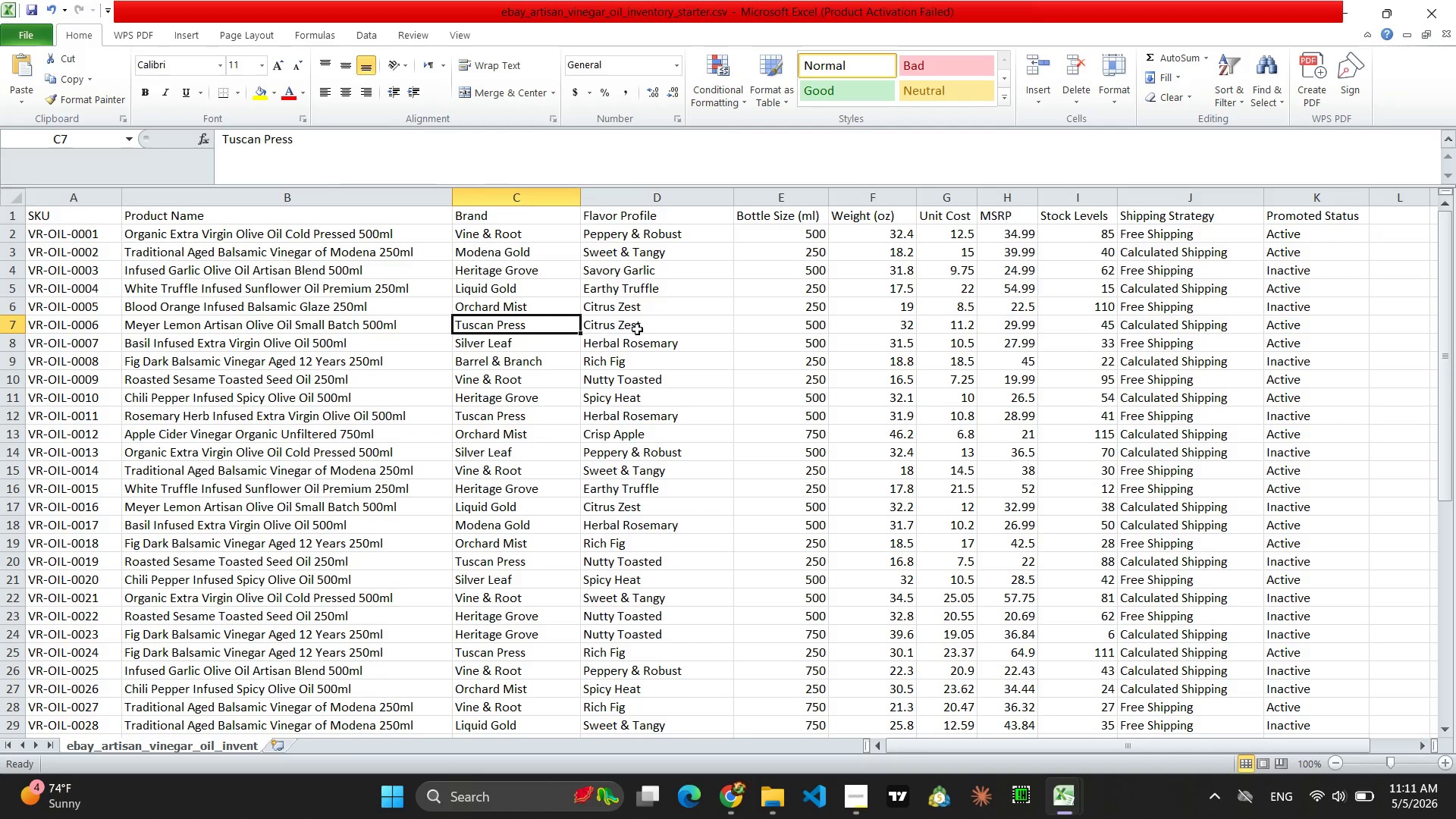 
left_click([642, 329])
 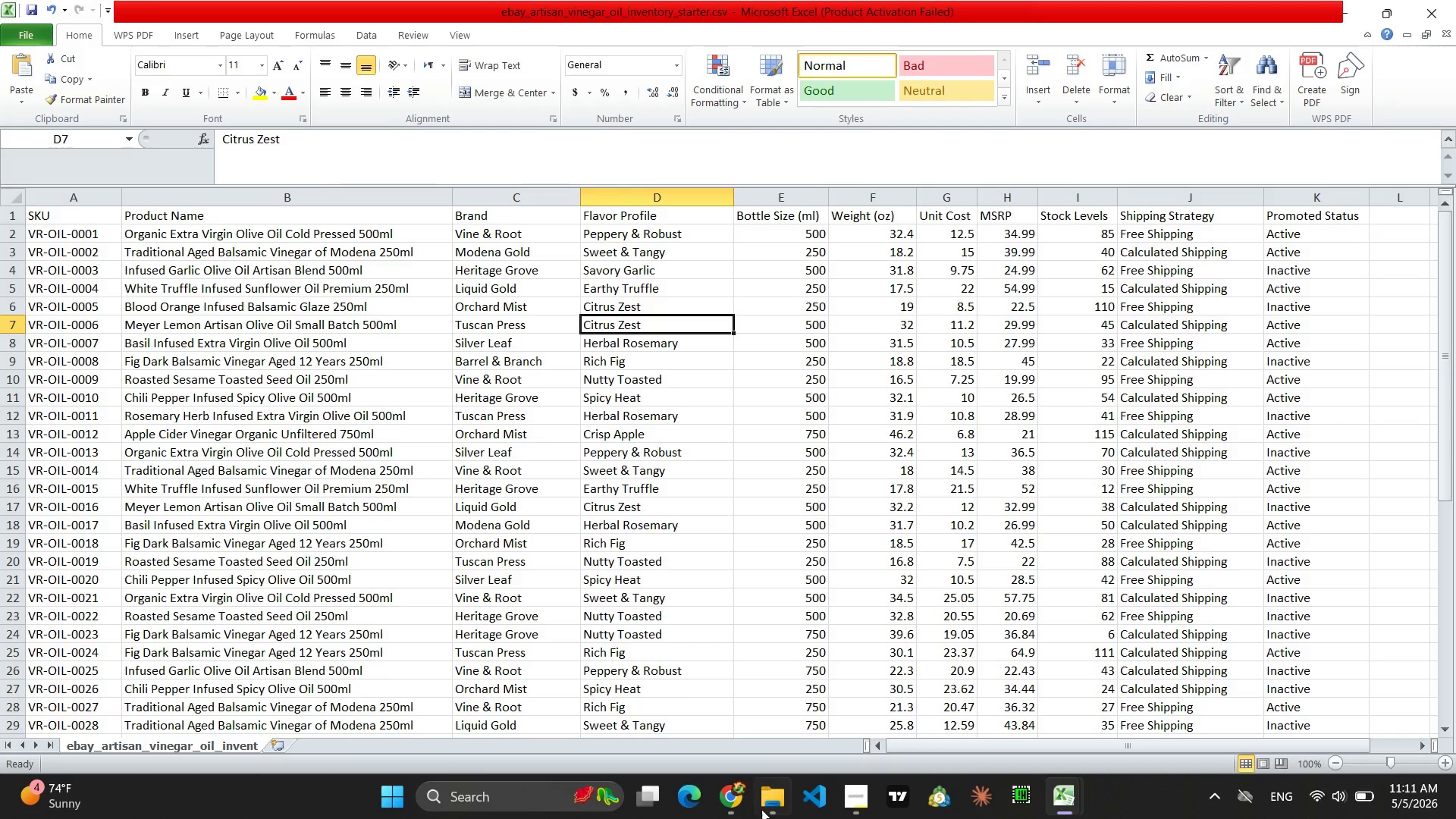 
left_click([739, 809])
 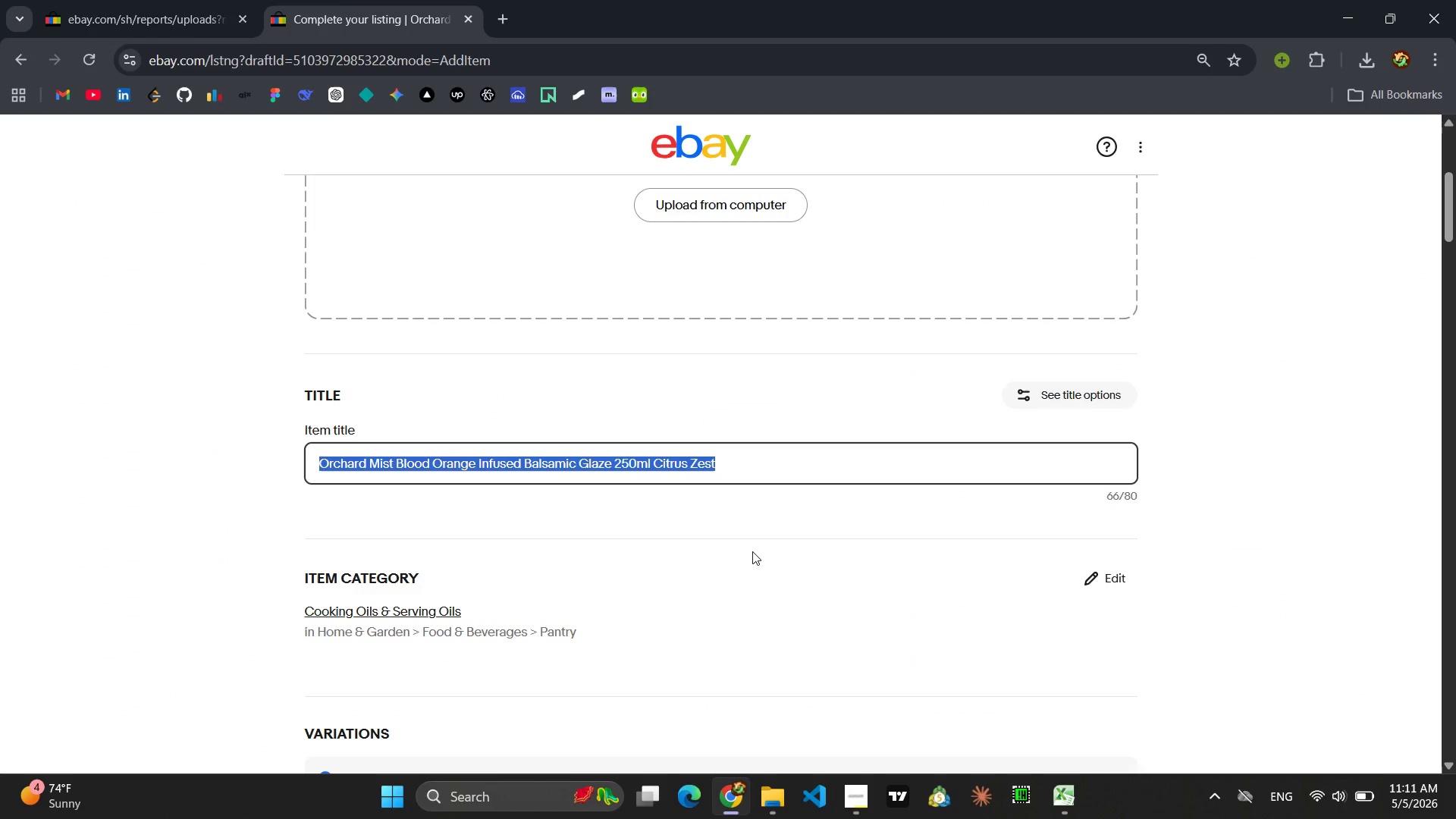 
type(Tuscan PRes)
key(Backspace)
key(Backspace)
key(Backspace)
type(ress Ma)
key(Backspace)
type(eyer Lemon ARtsn)
key(Backspace)
type(an Oi)
key(Backspace)
type(live Oil Small Batch 500ml Citrus Zest )
key(Backspace)
 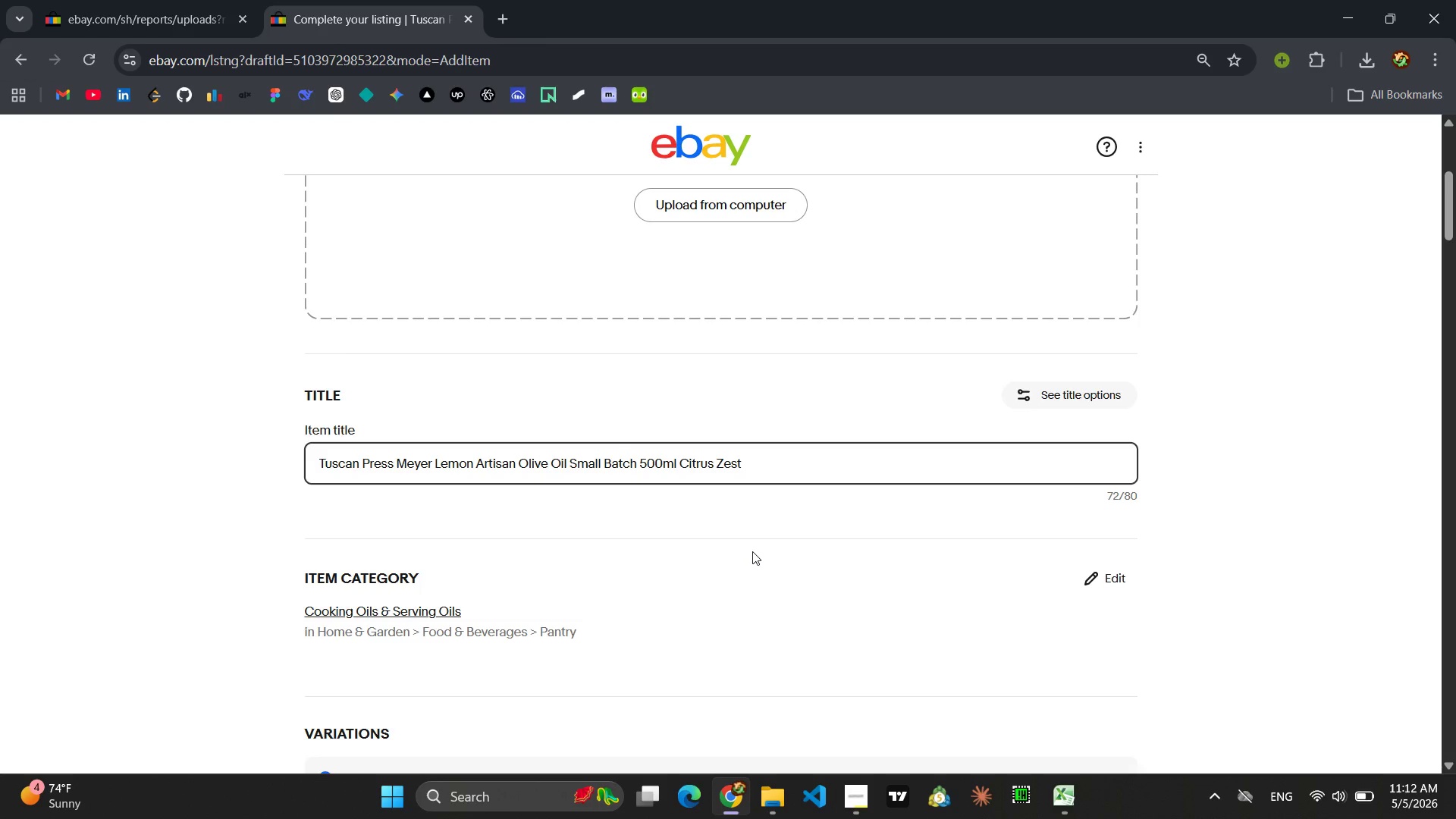 
key(Control+ControlLeft)
 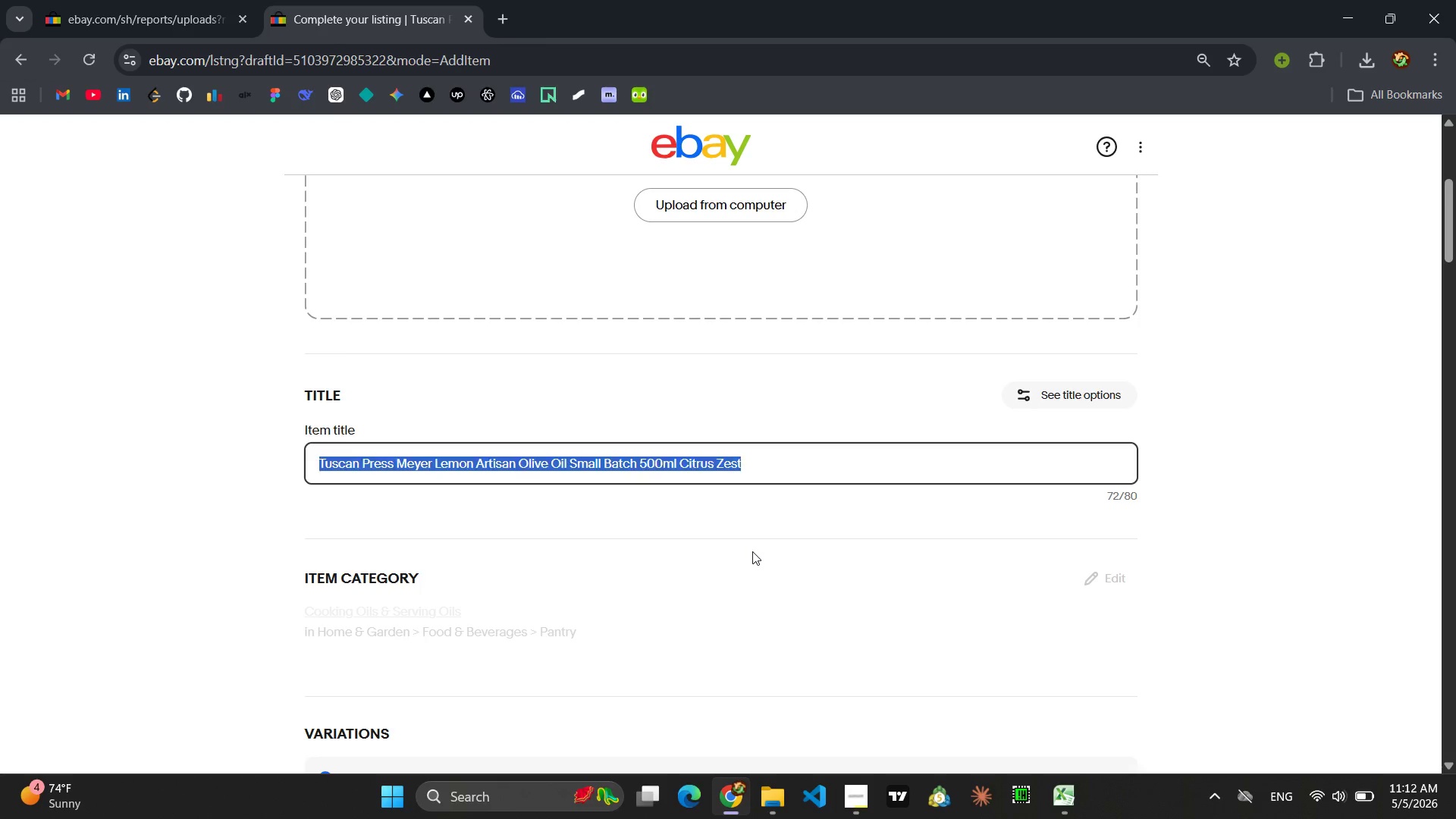 
key(Control+A)
 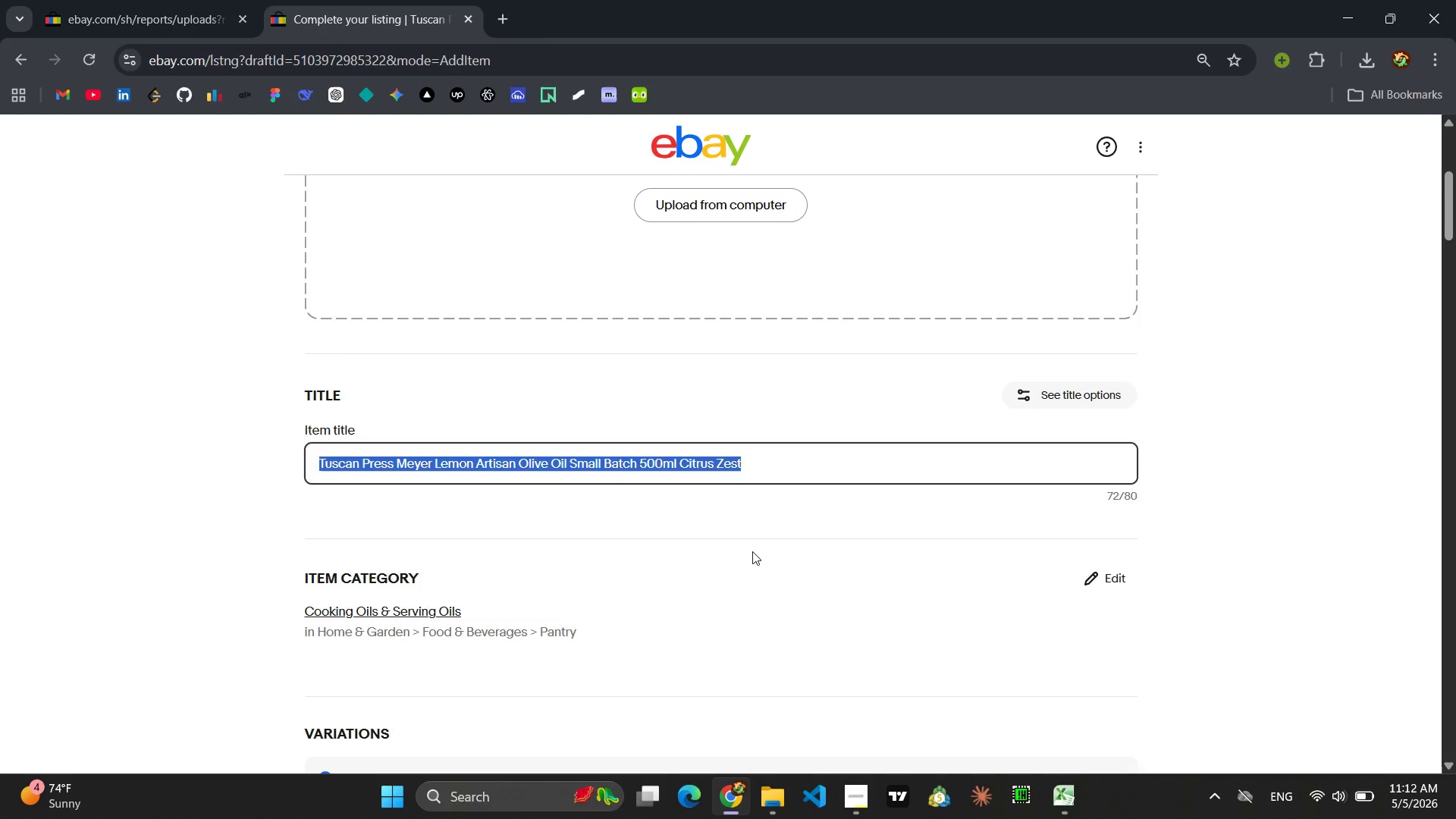 
key(Control+C)
 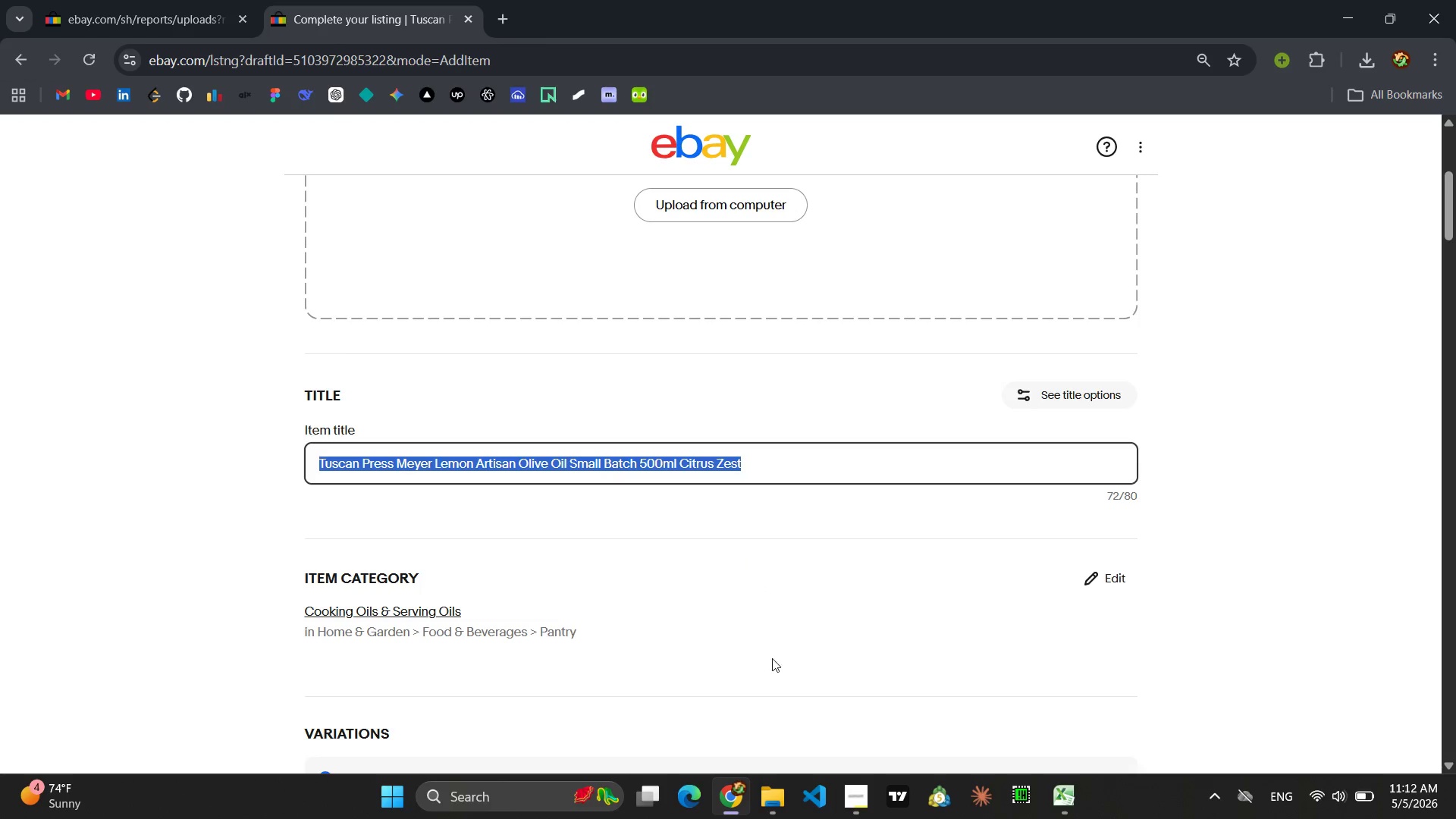 
mouse_move([836, 774])
 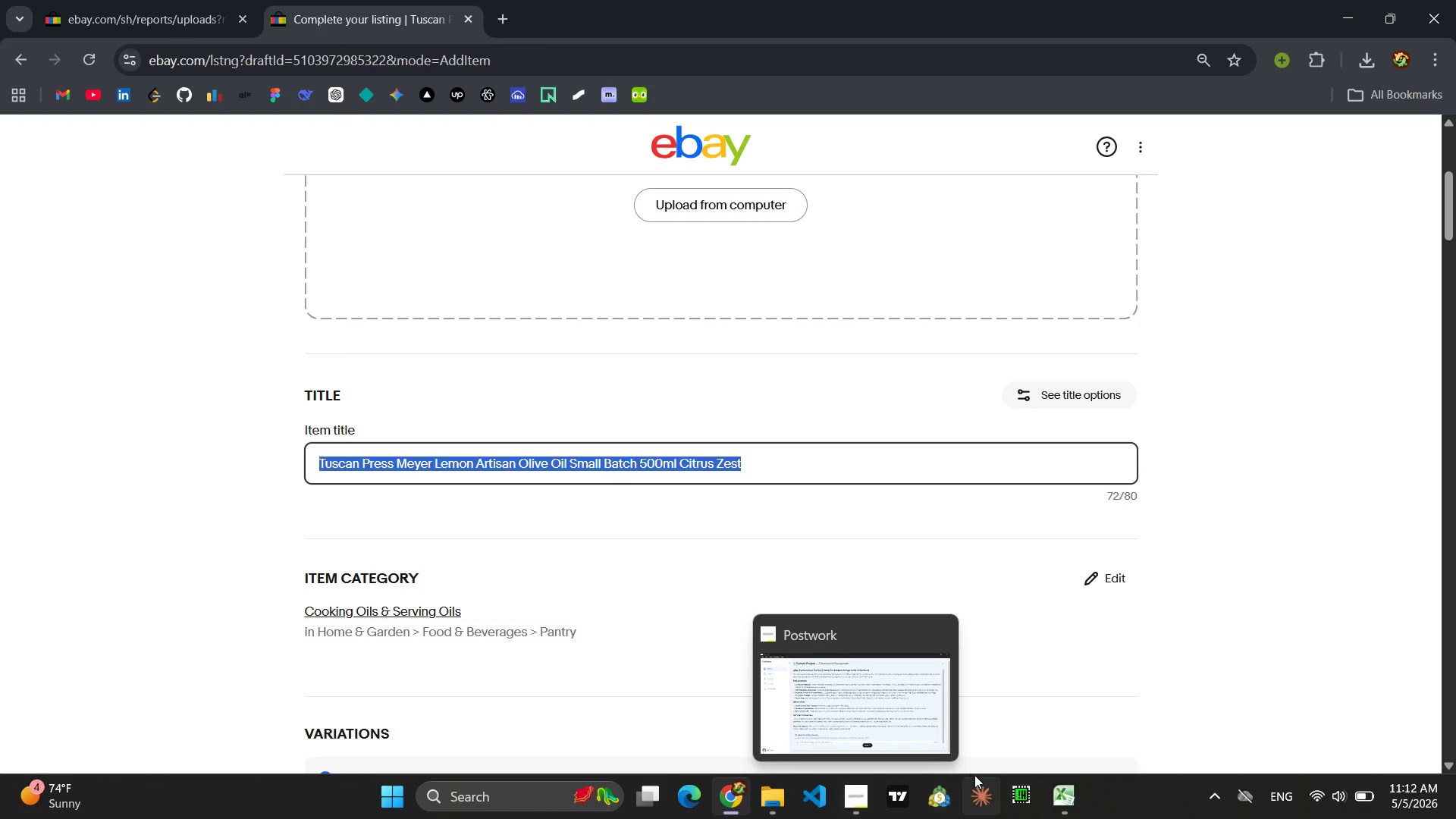 
mouse_move([1073, 778])
 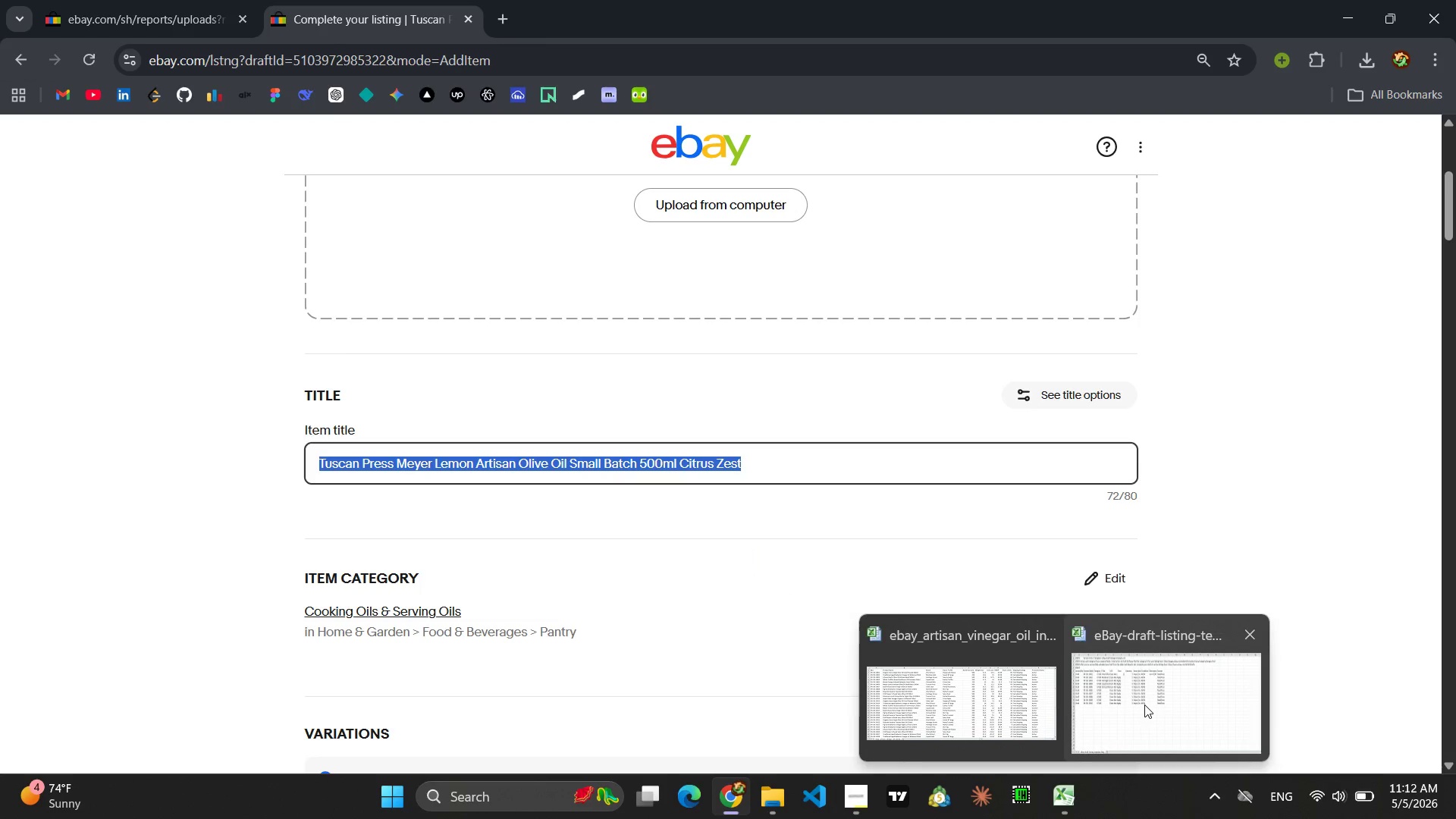 
left_click([1144, 704])
 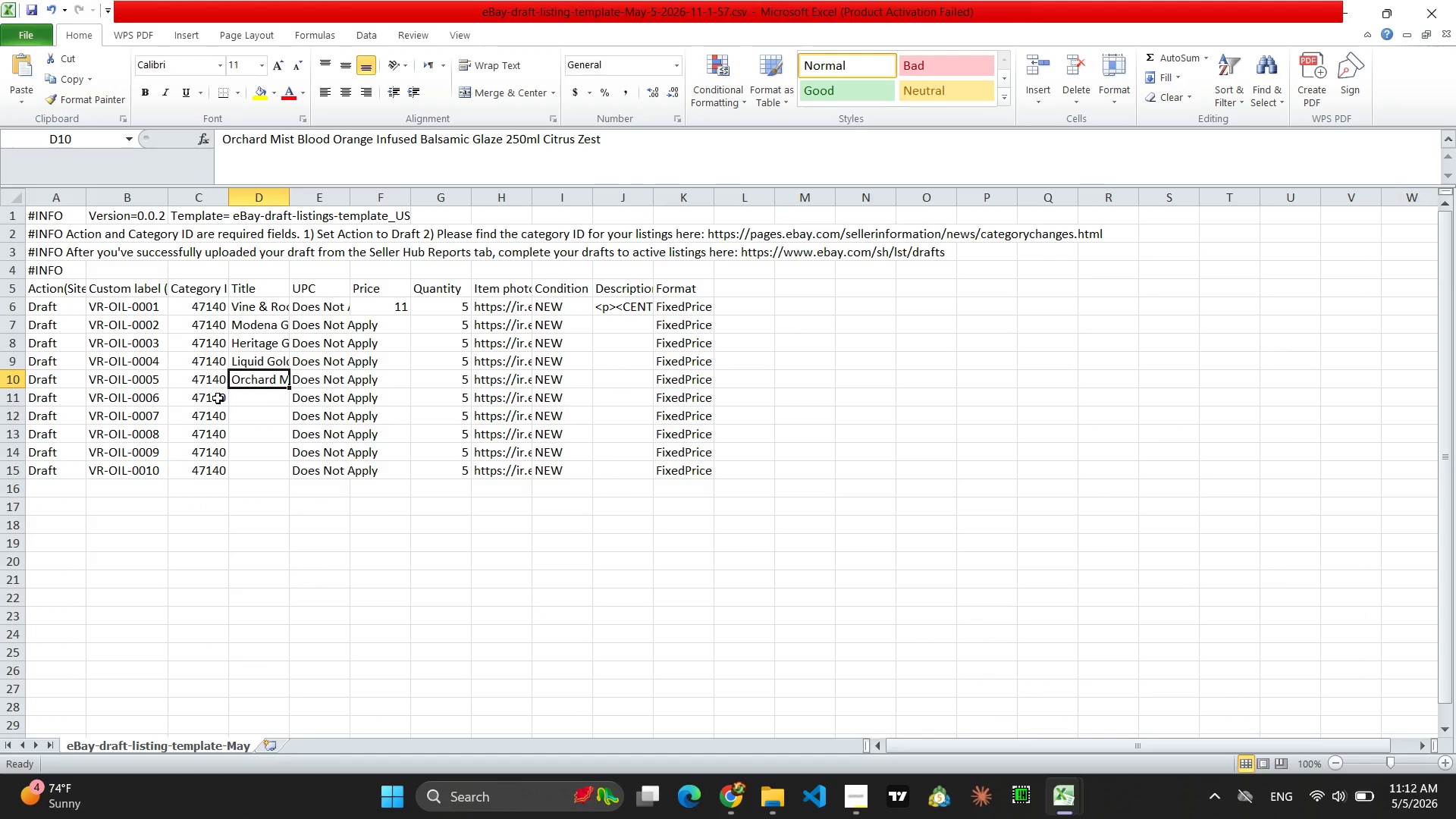 
left_click([263, 400])
 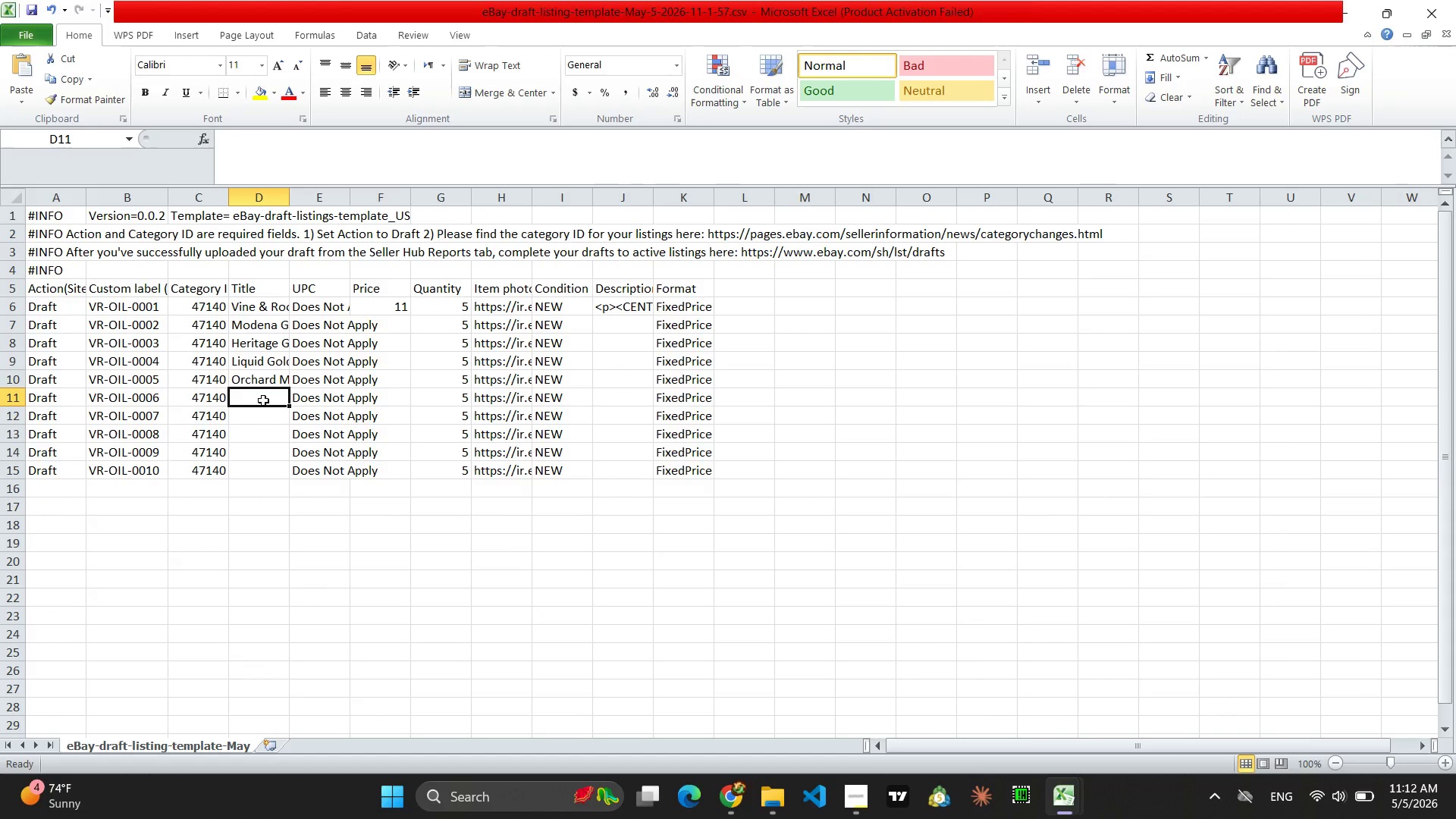 
key(Control+V)
 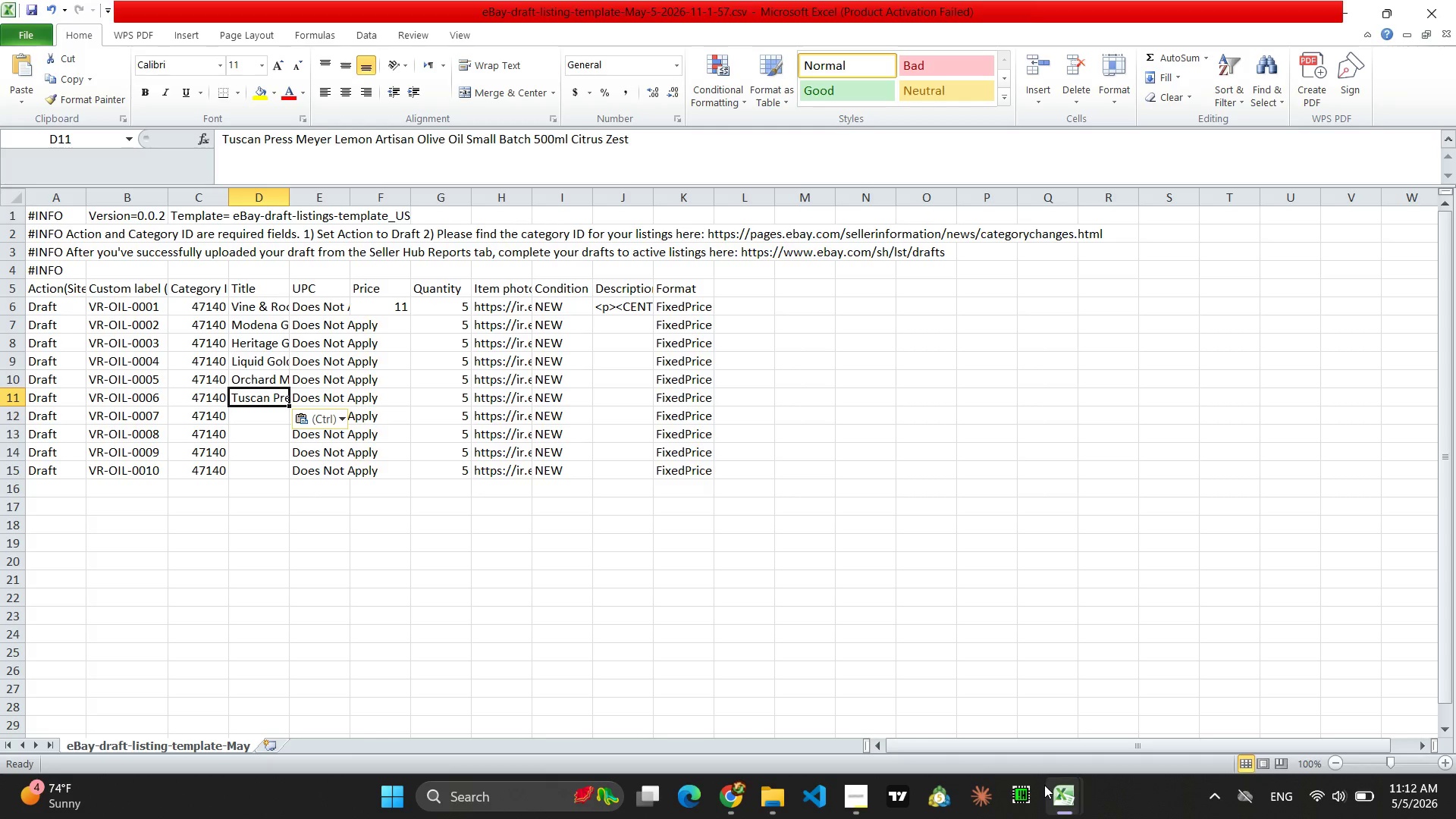 
left_click([978, 711])
 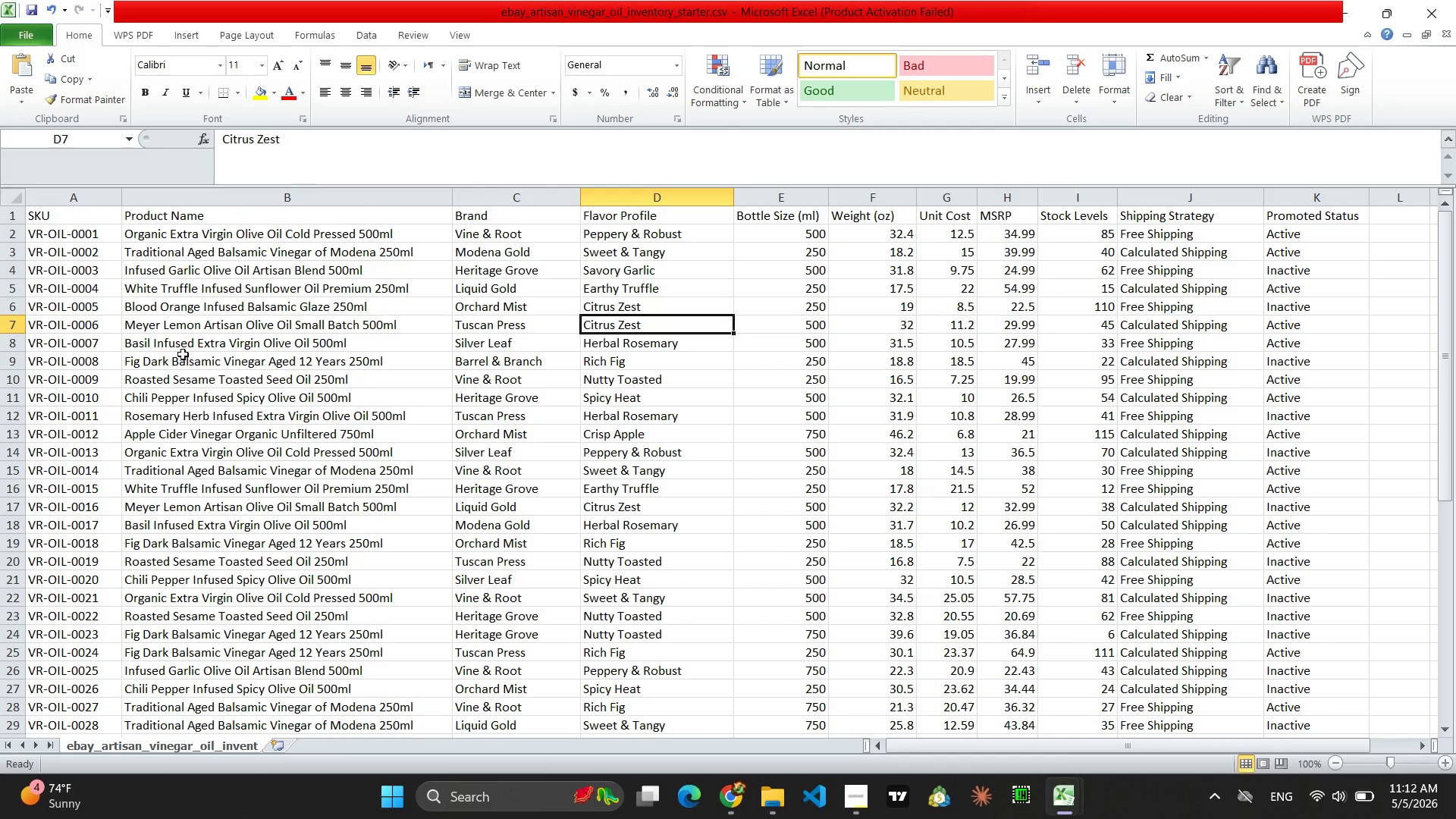 
left_click([158, 350])
 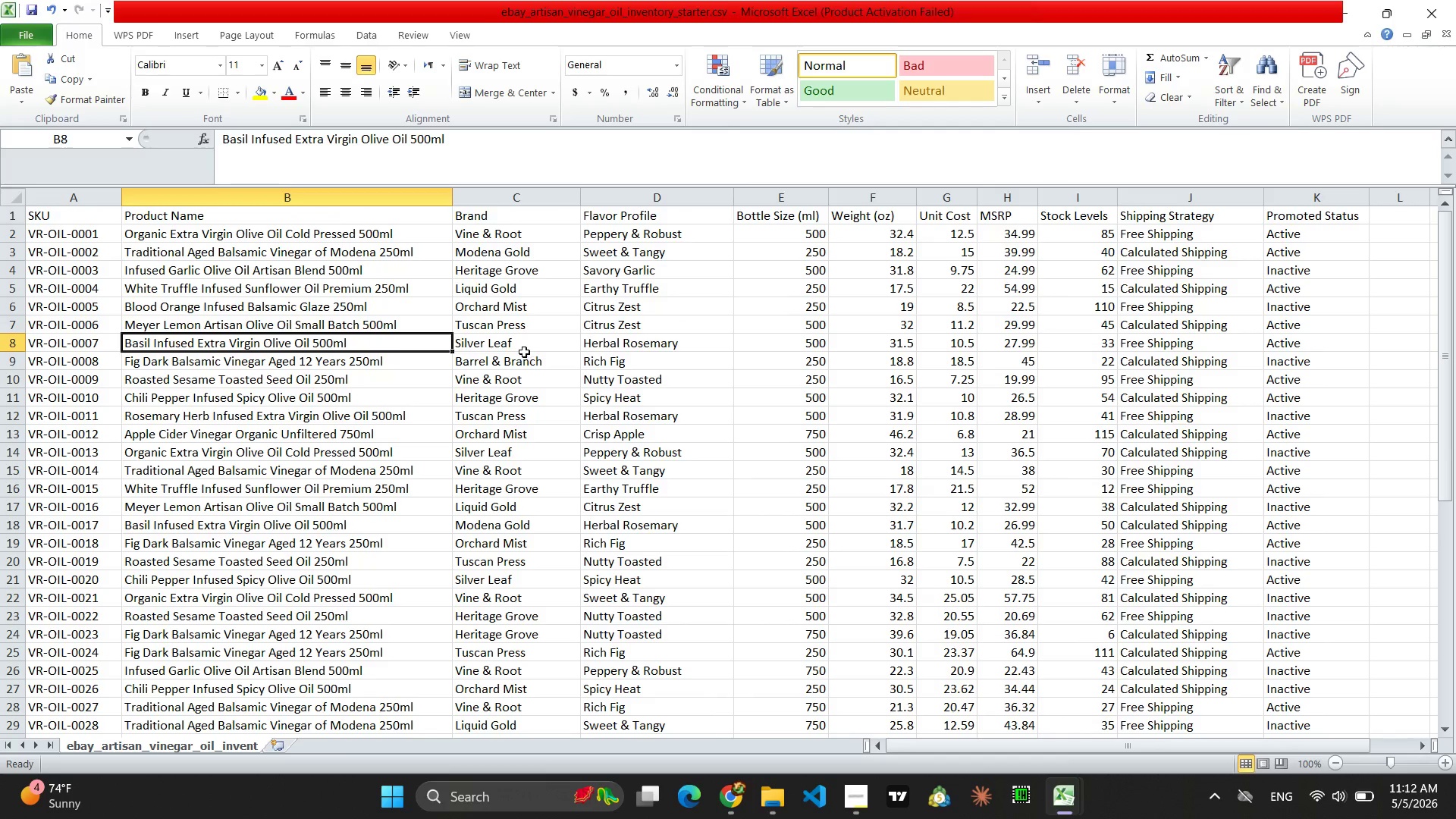 
left_click([522, 349])
 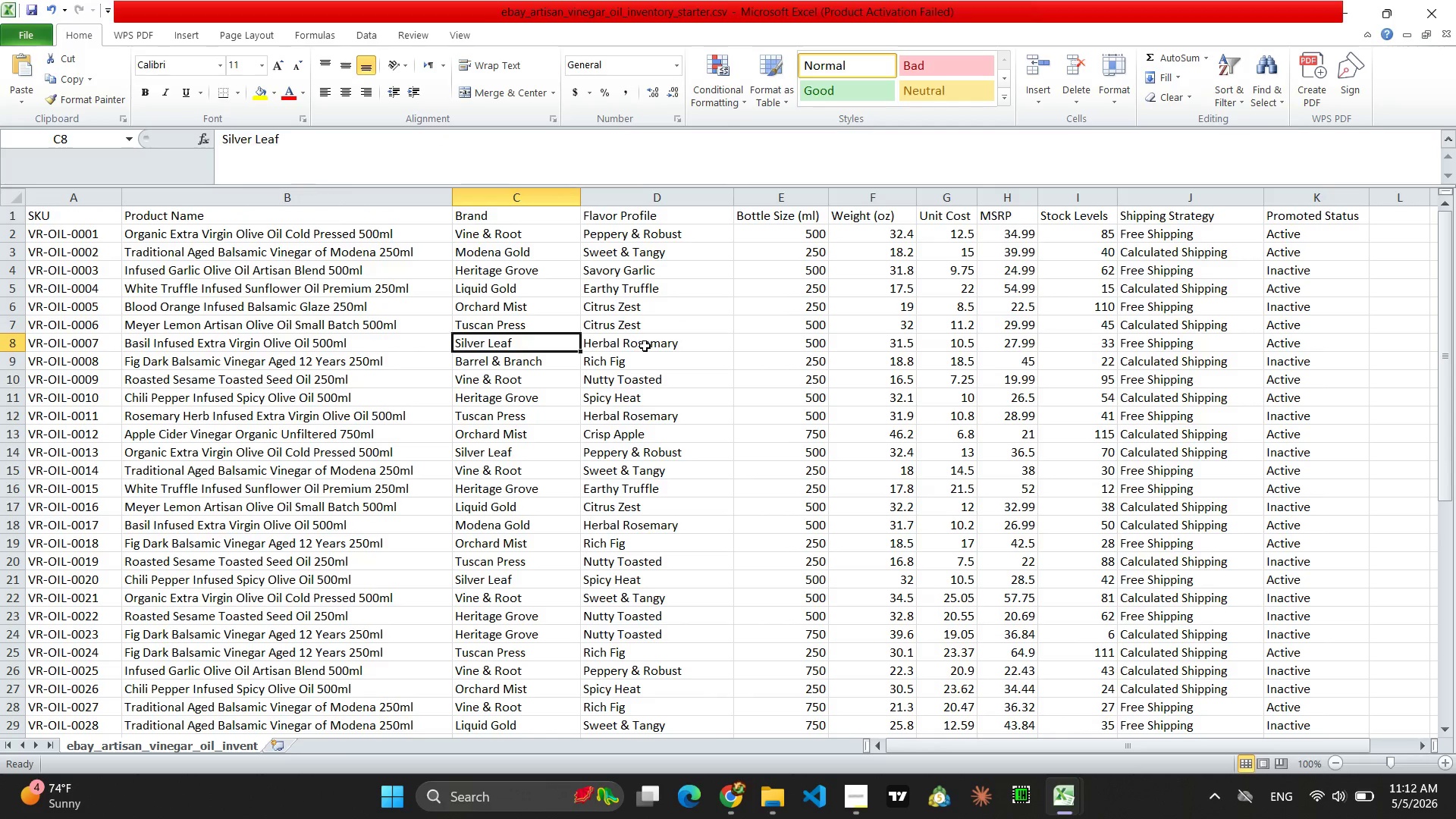 
left_click([645, 346])
 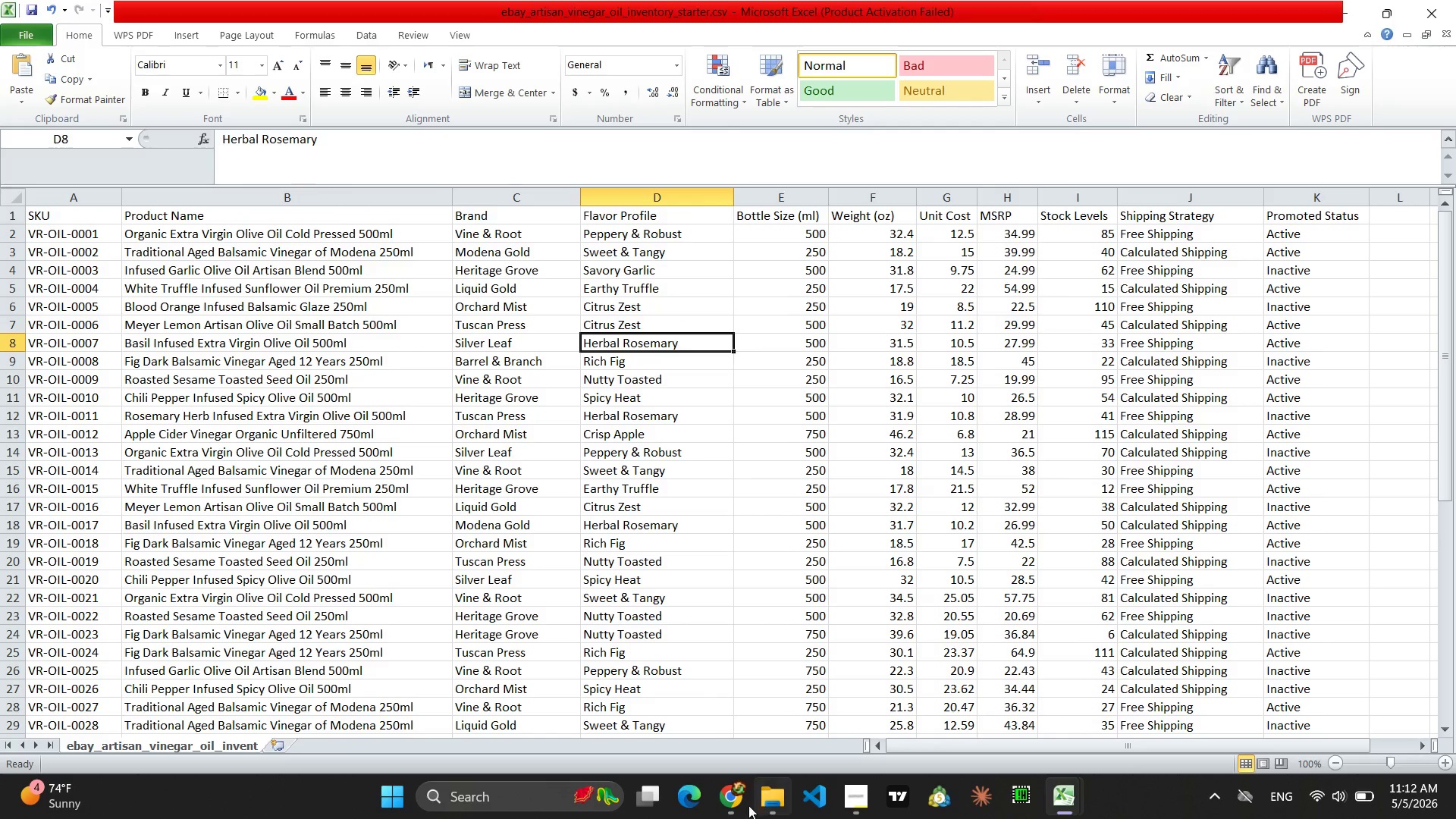 
left_click([736, 811])
 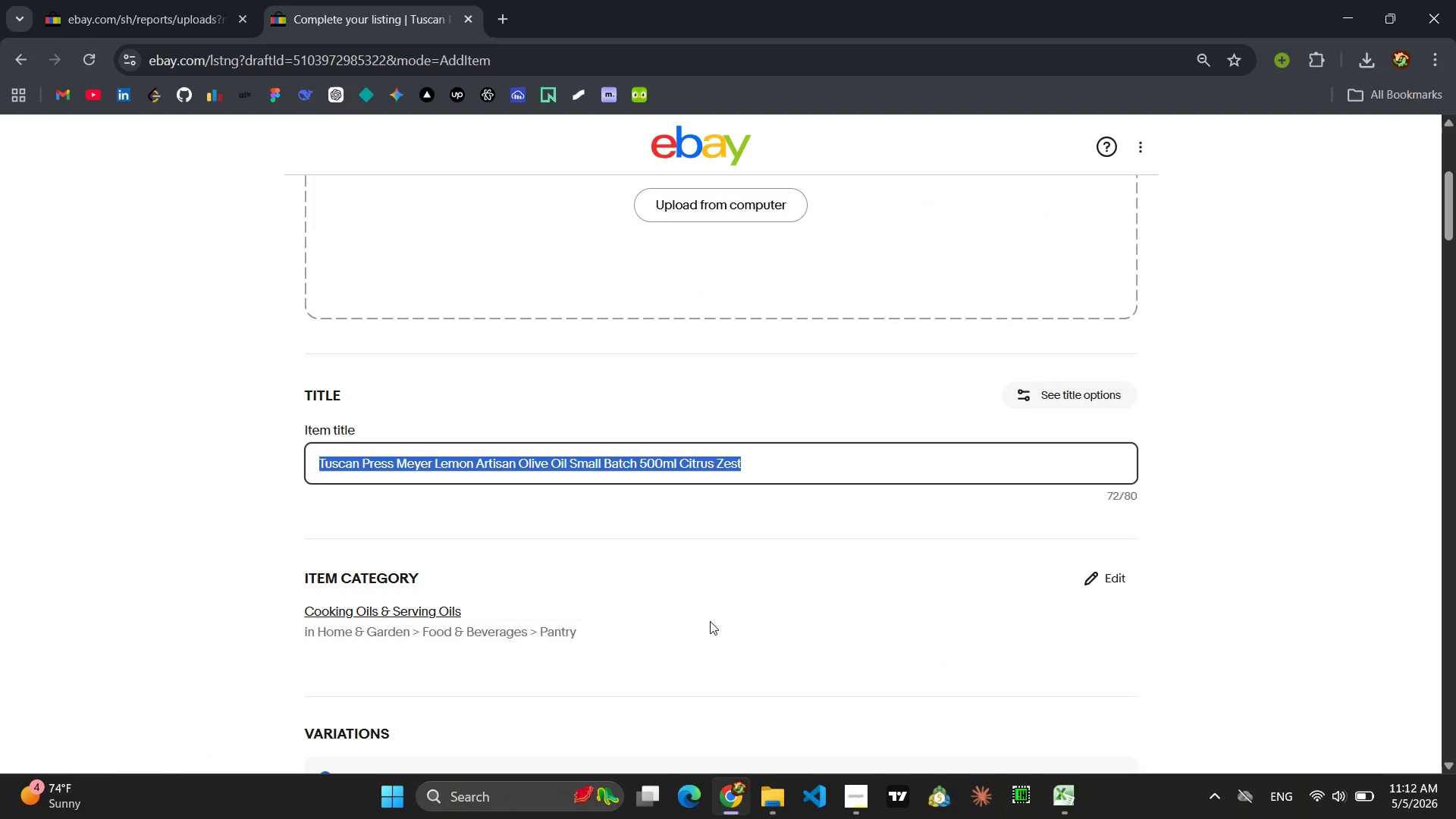 
type(Silver Leaf Basil Infused Extra VI)
key(Backspace)
type(irgin Olive Oil 500ml herba)
key(Backspace)
key(Backspace)
key(Backspace)
key(Backspace)
key(Backspace)
type(Herbal Re)
key(Backspace)
type(osemary)
 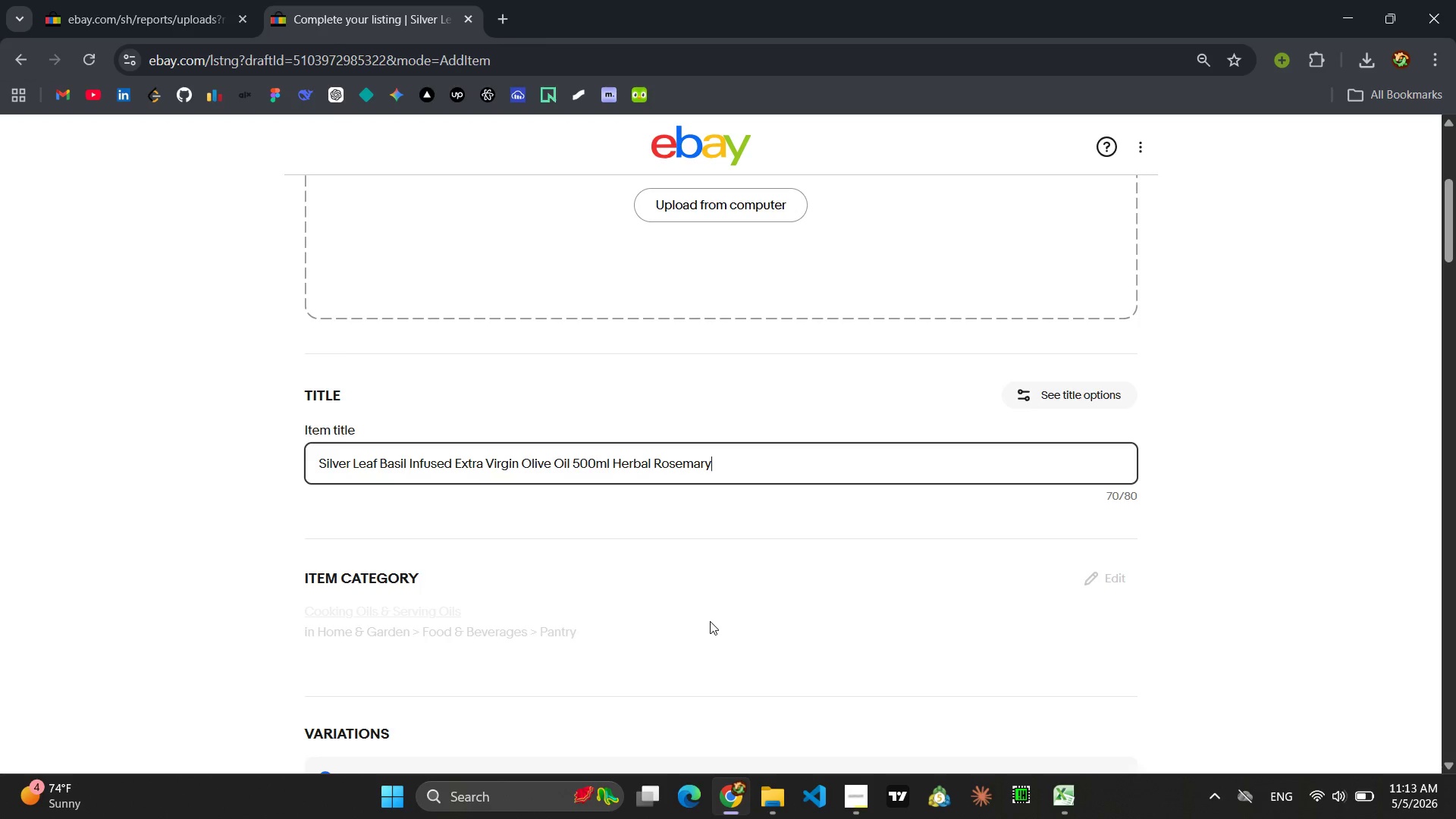 
key(Control+ControlLeft)
 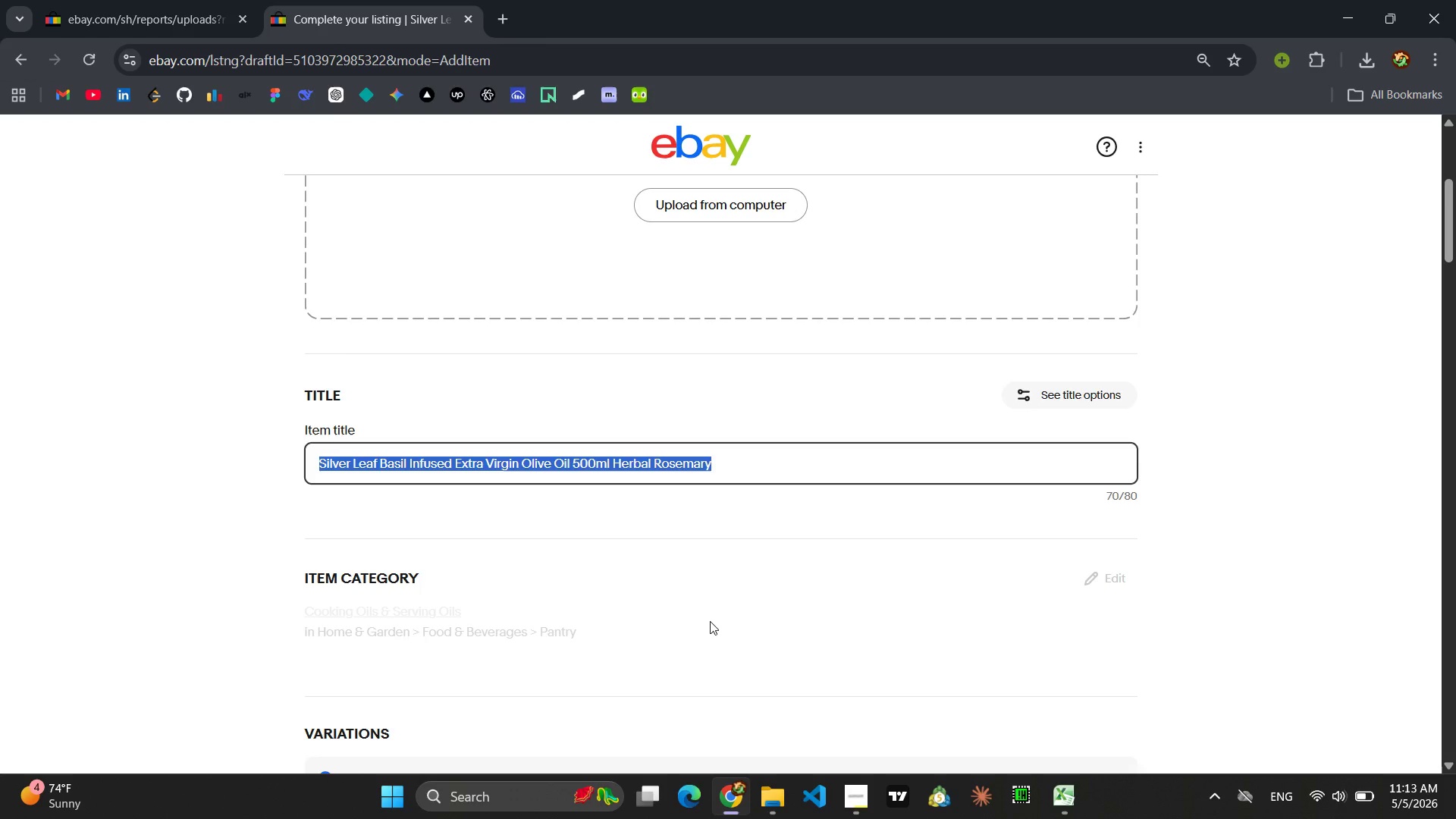 
key(Control+A)
 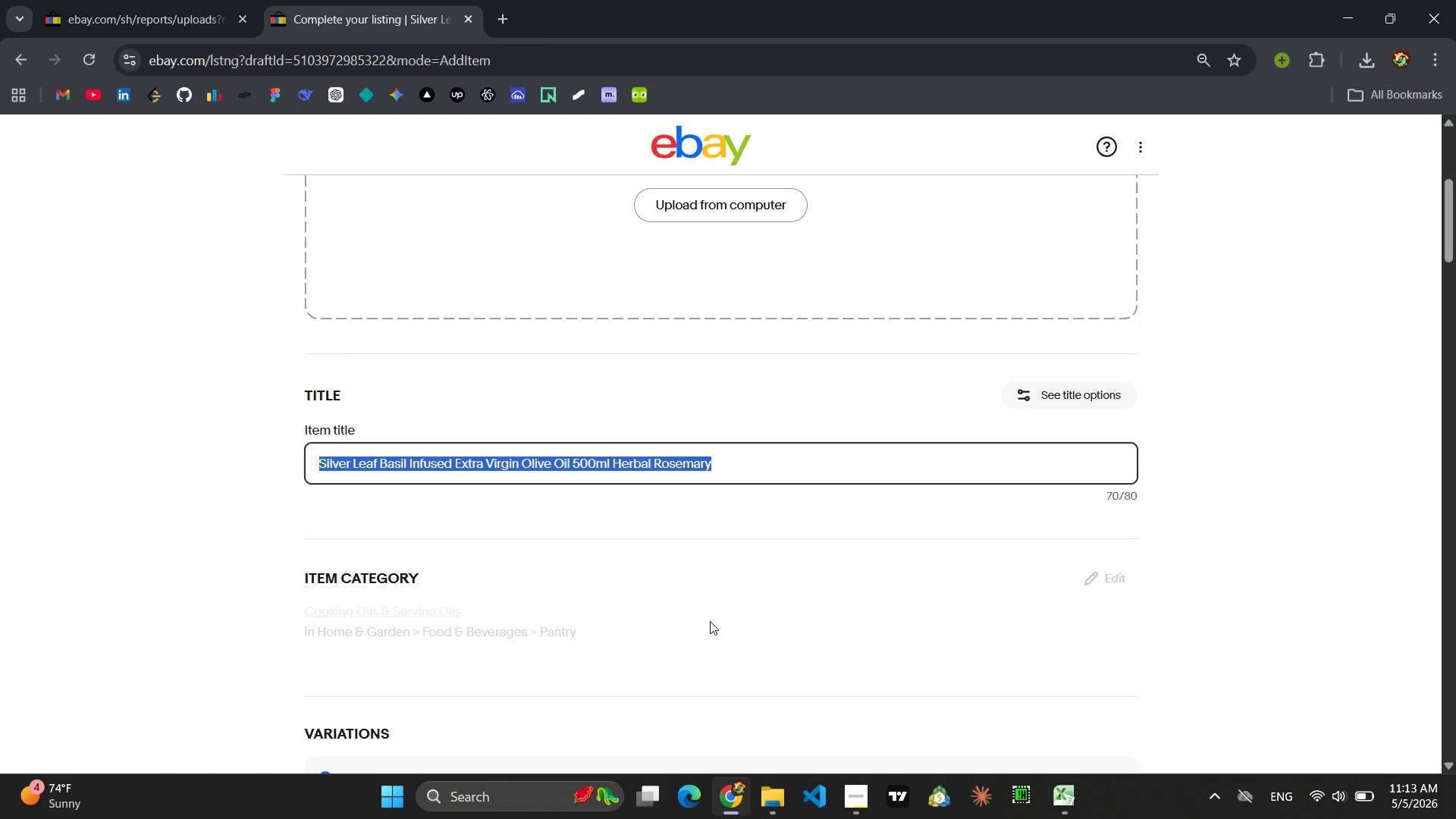 
key(Control+C)
 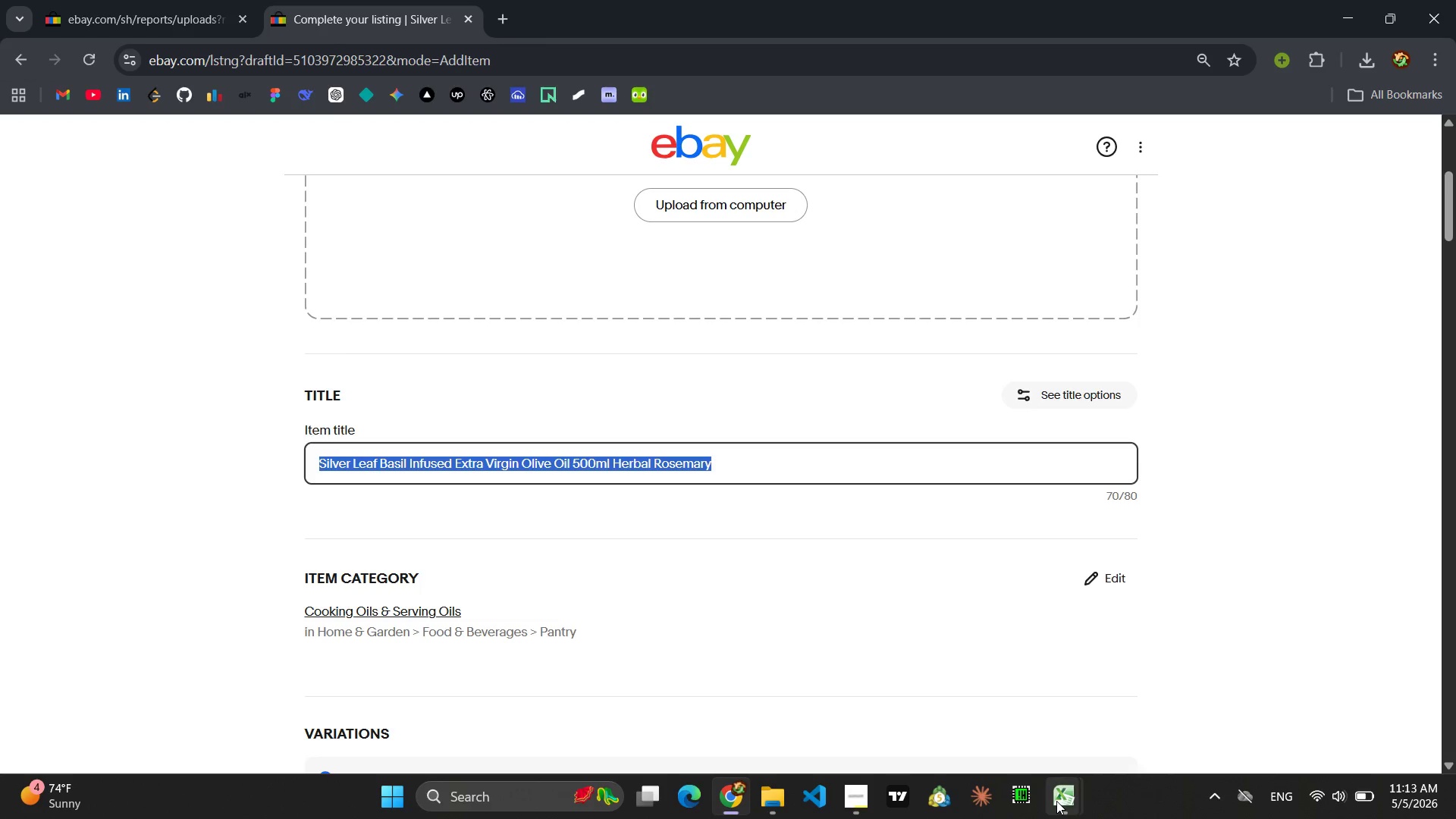 
left_click([1108, 695])
 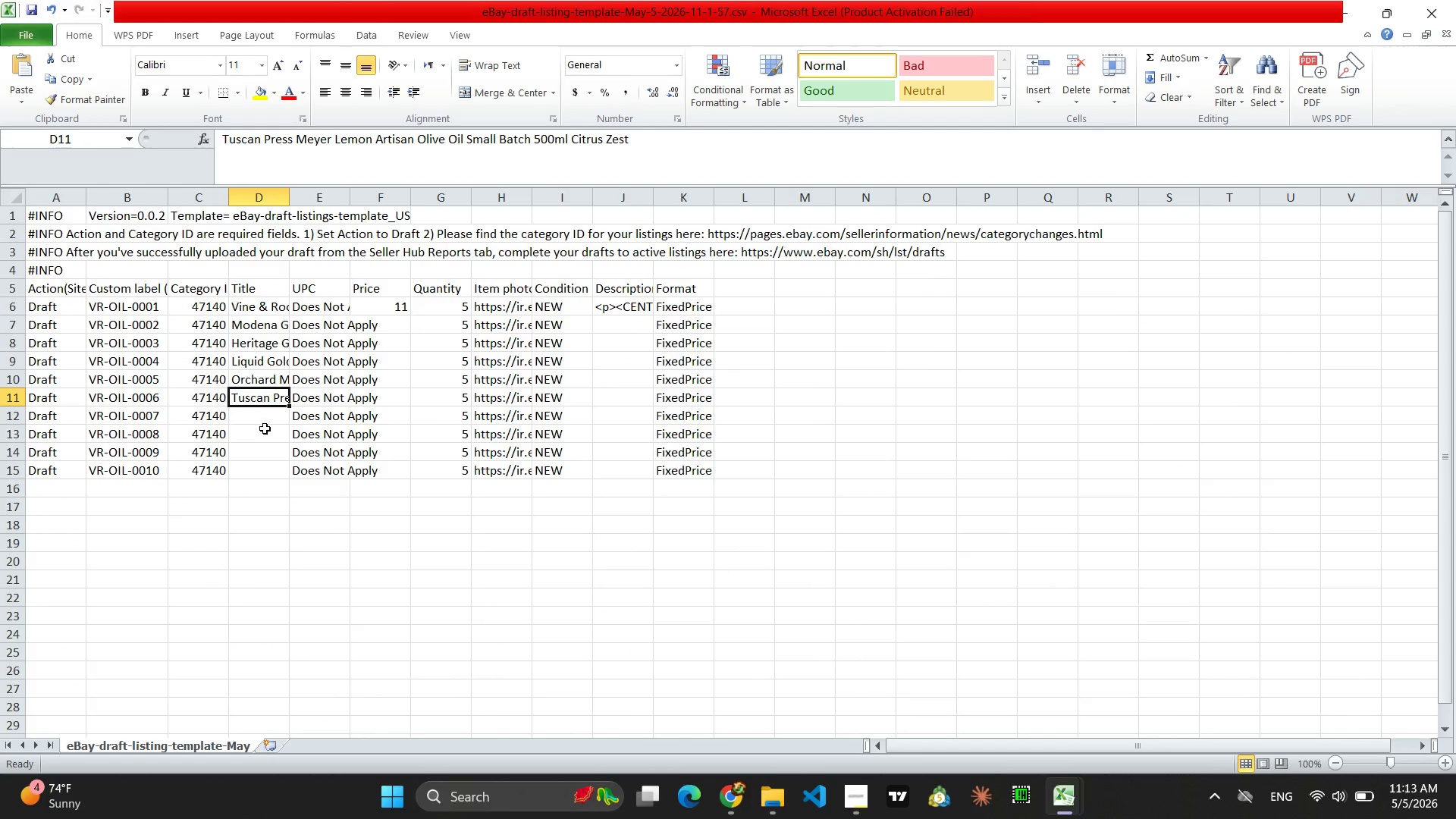 
left_click([257, 417])
 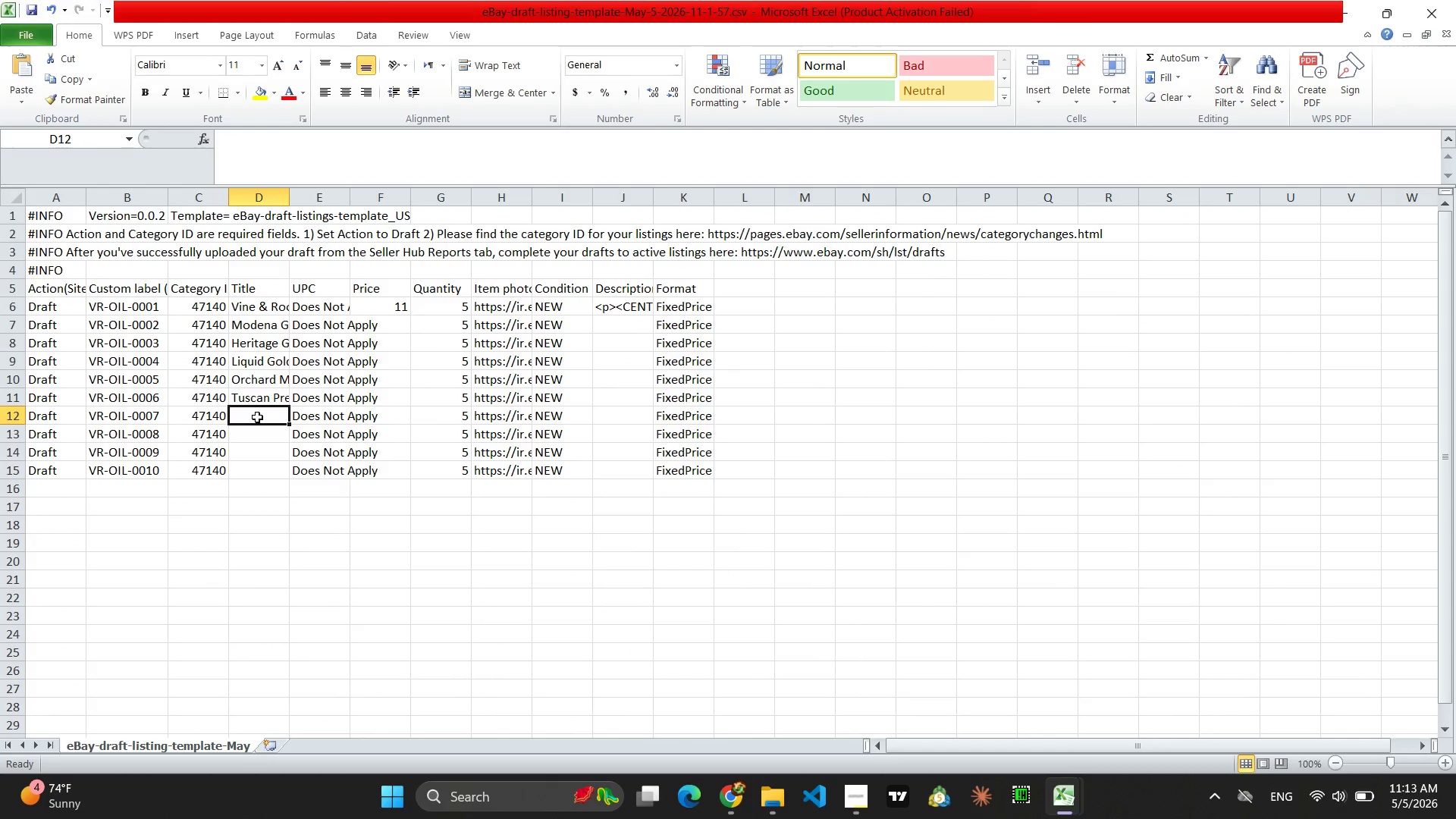 
key(Control+V)
 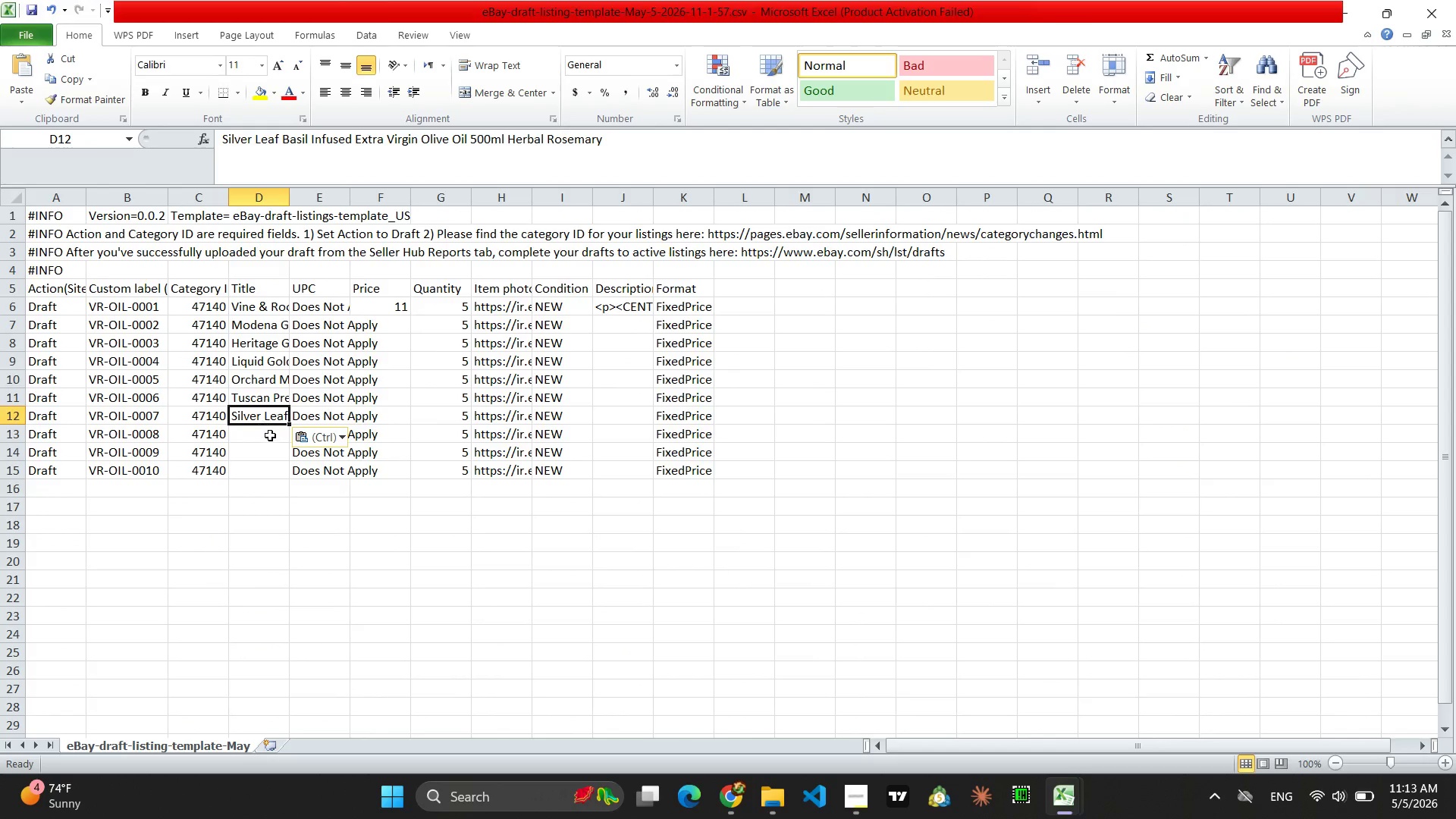 
left_click([270, 436])
 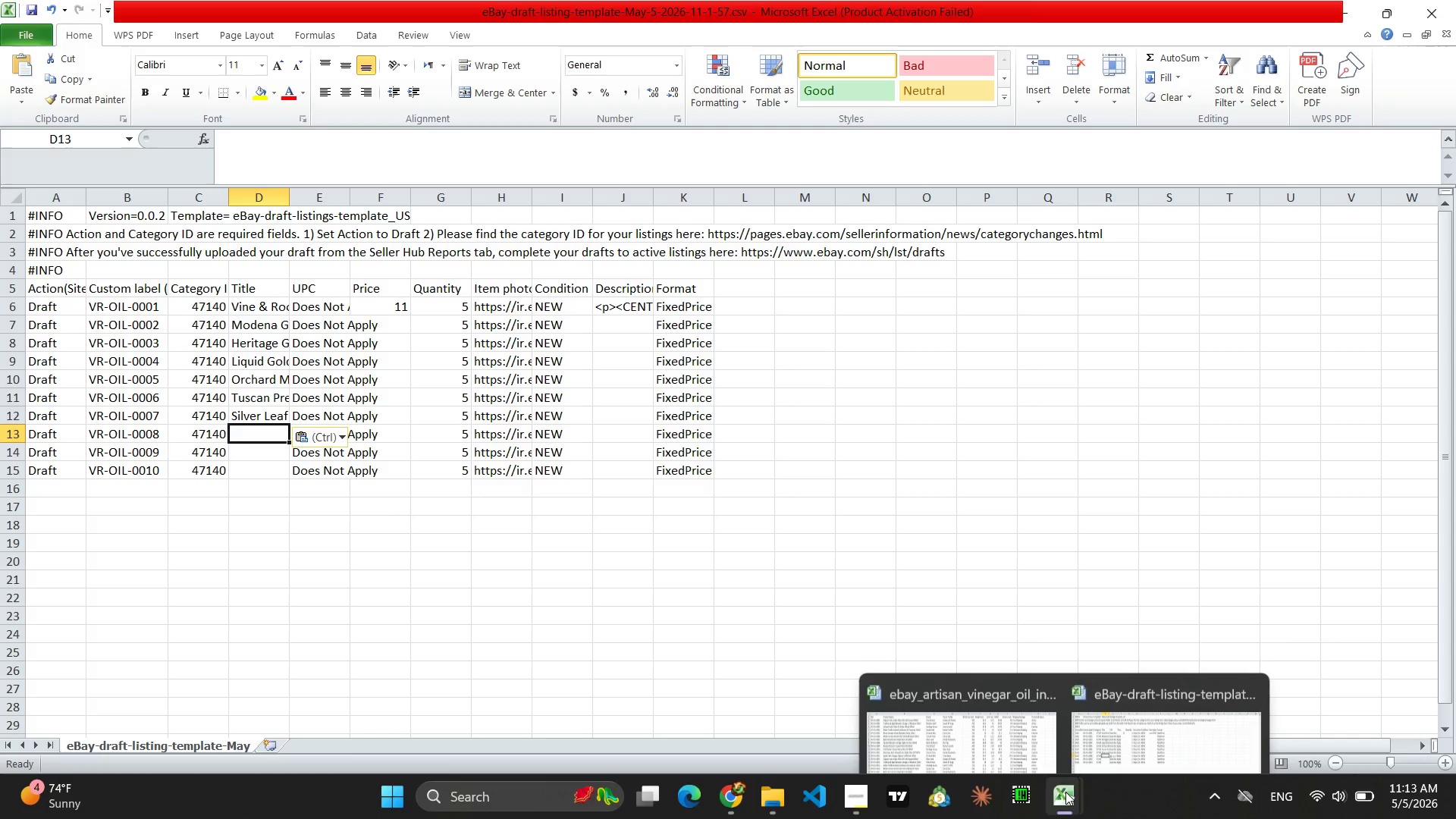 
left_click([974, 682])
 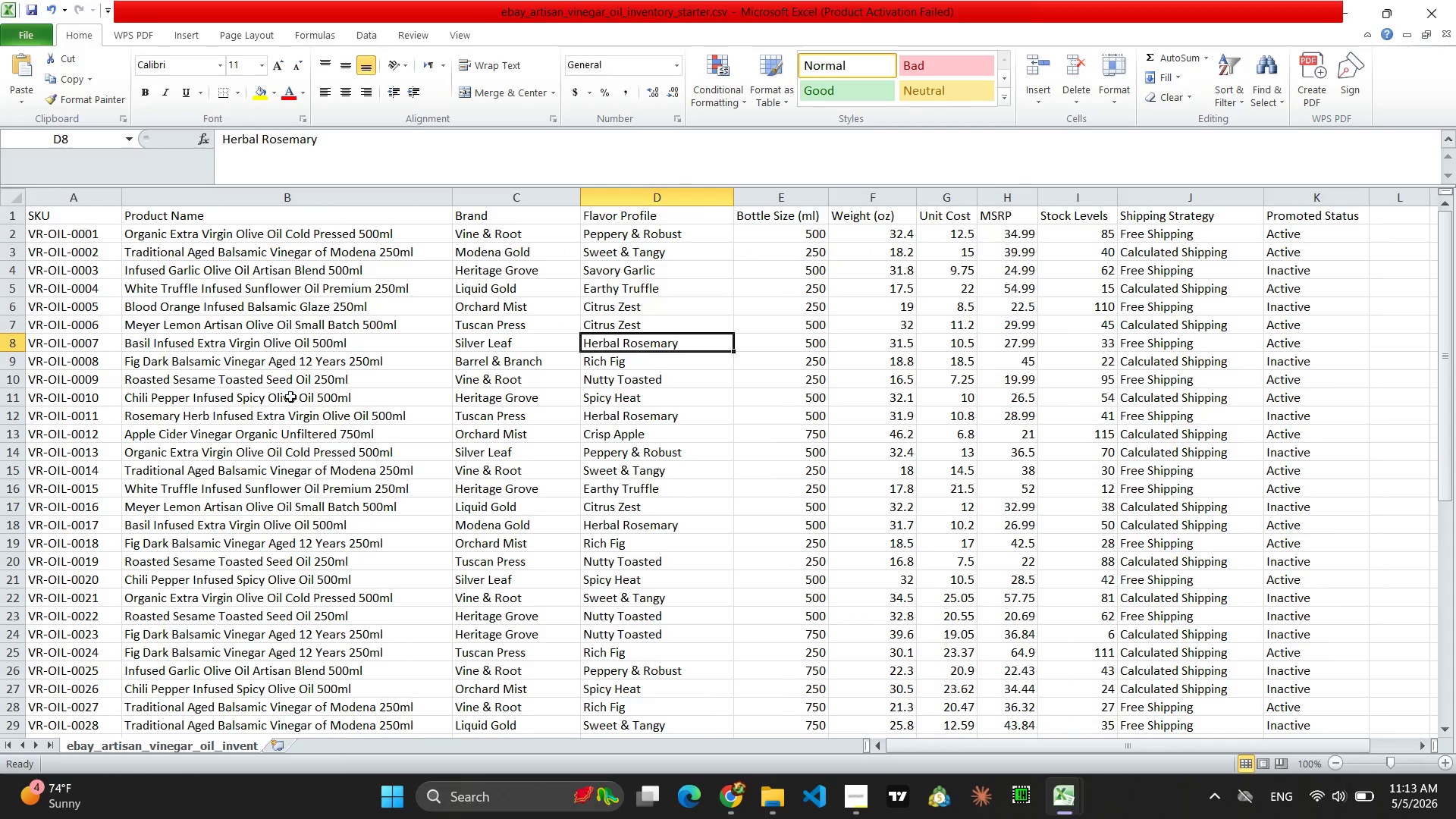 
left_click([211, 366])
 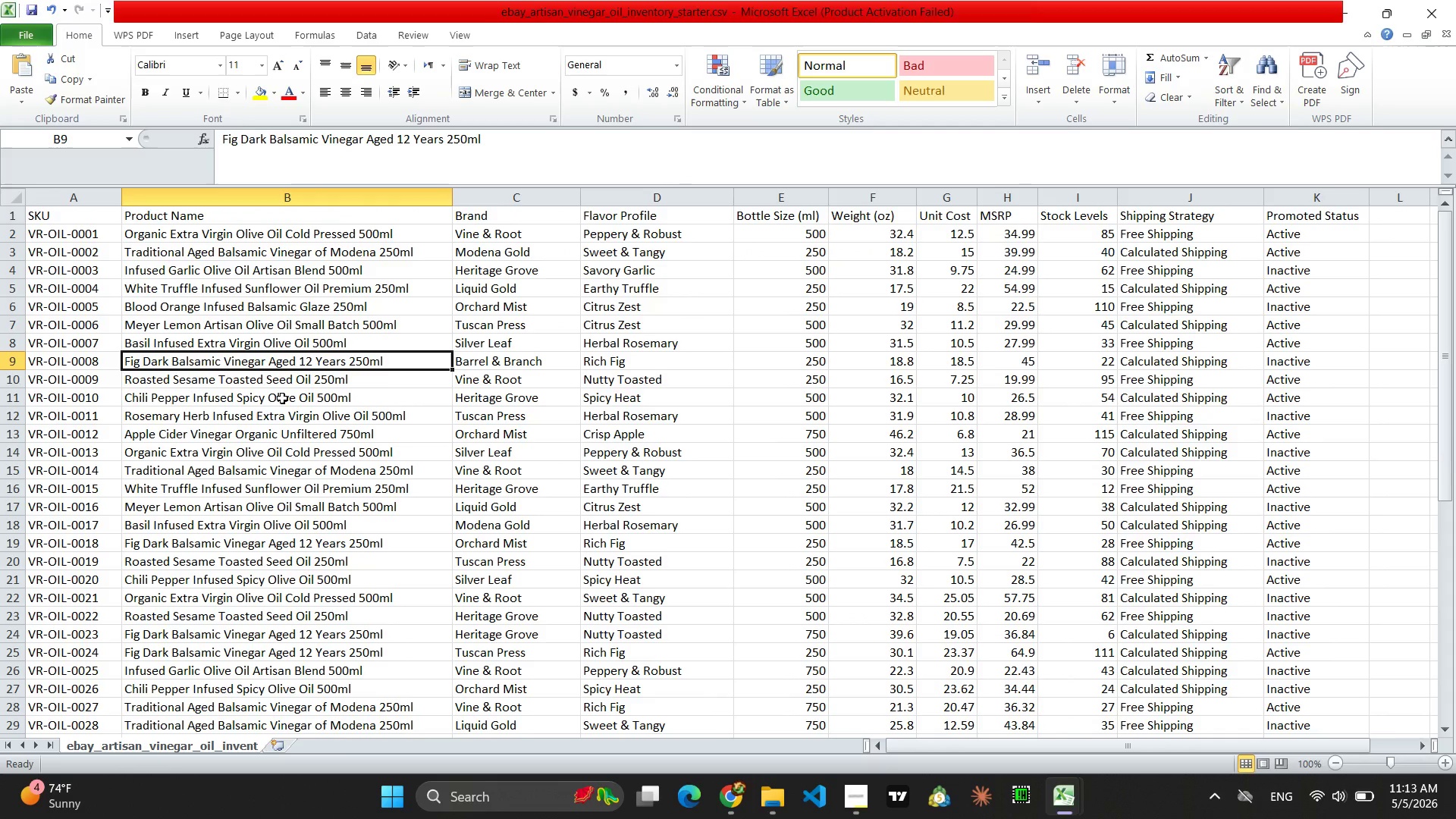 
left_click([500, 366])
 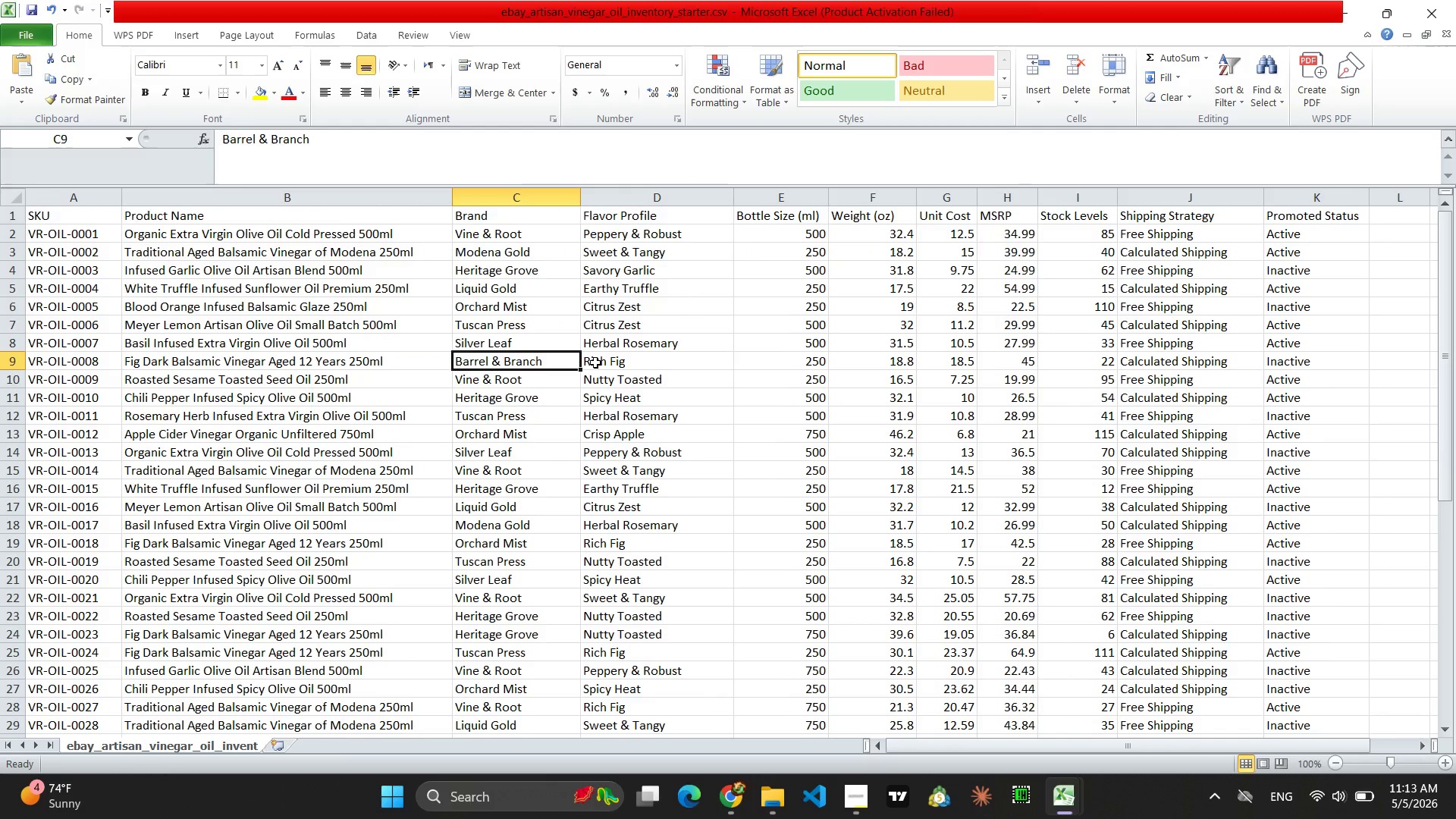 
left_click([601, 364])
 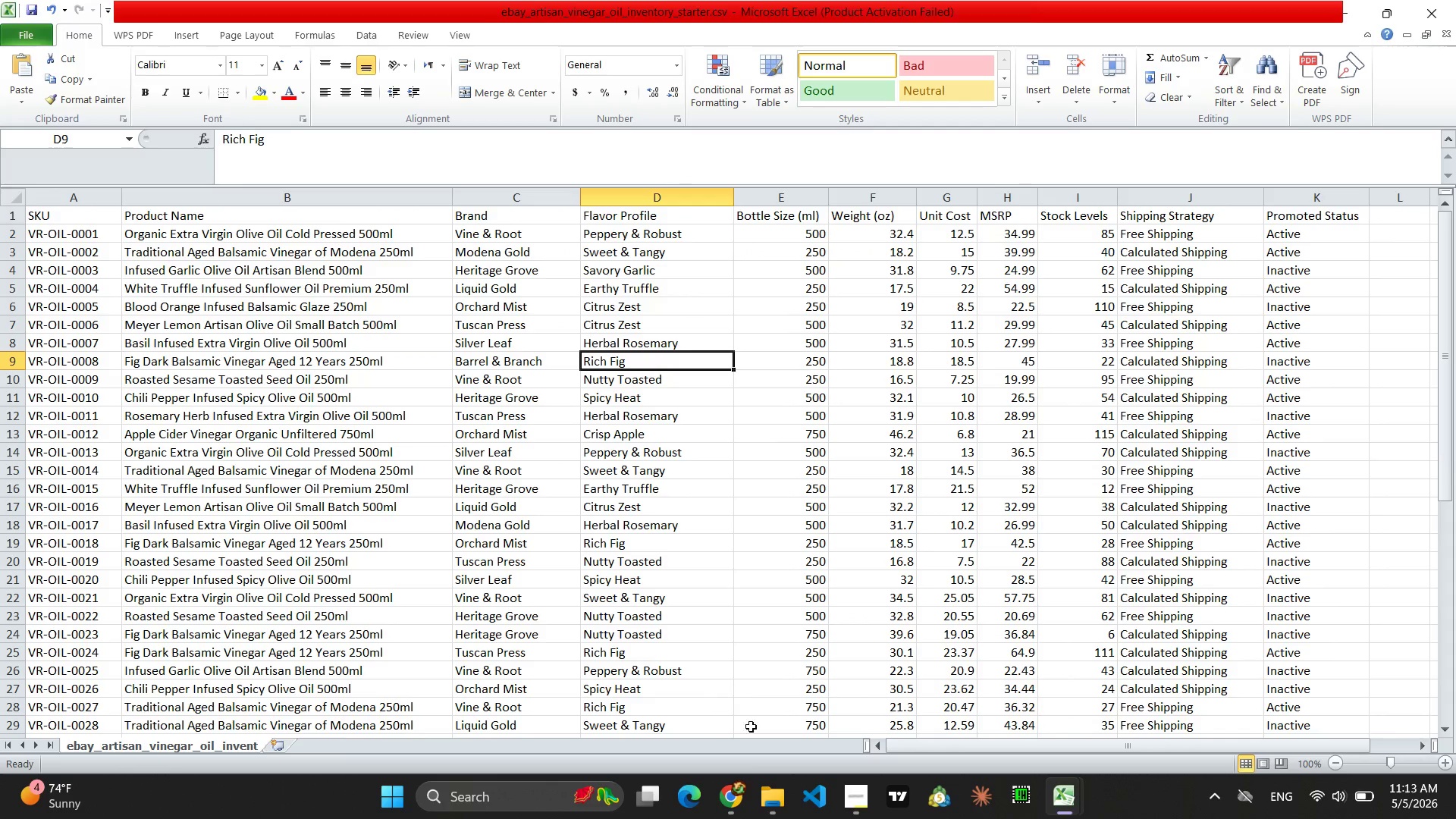 
left_click([726, 799])
 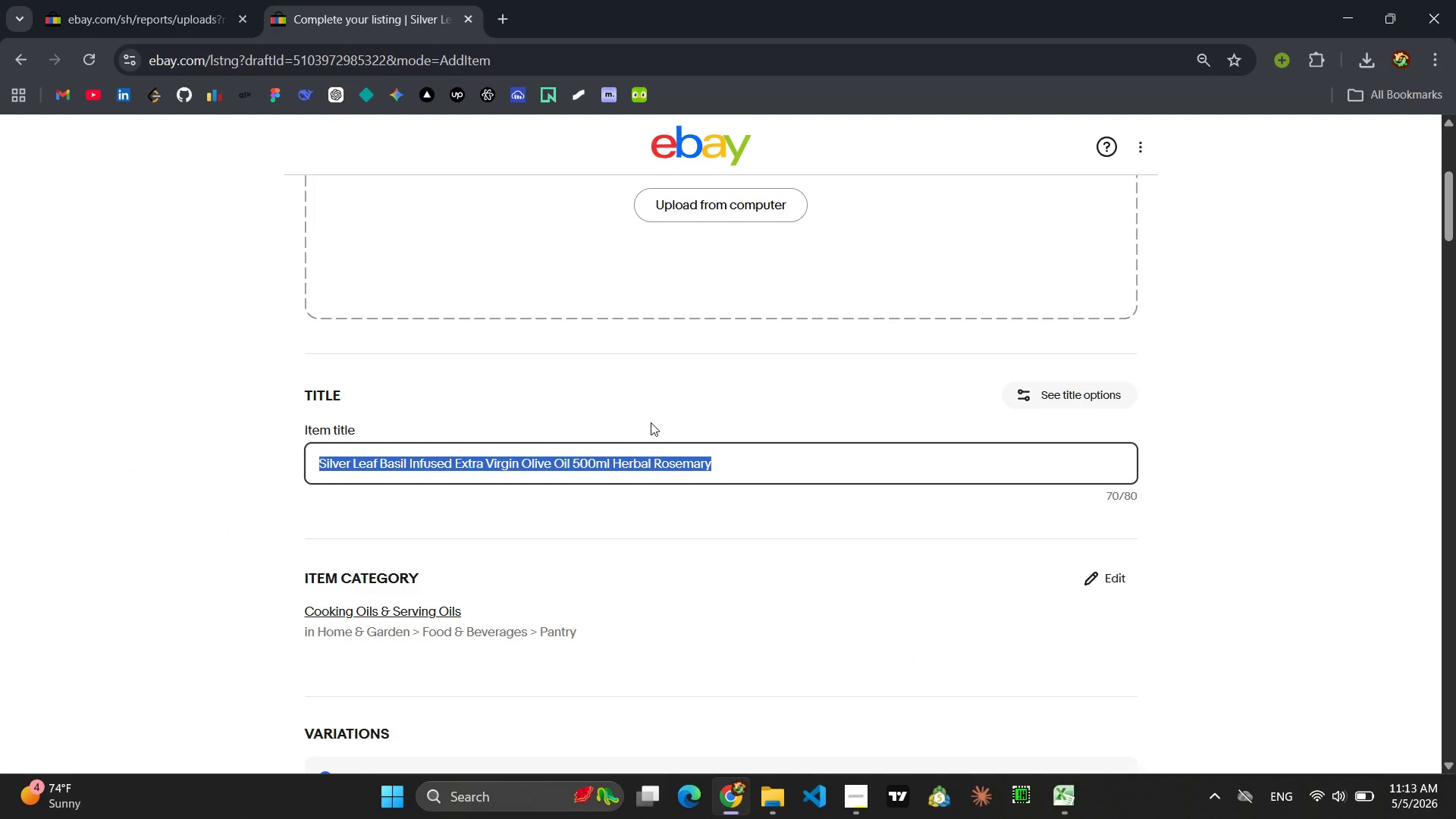 
type(Barrel & Branch Fig DArk Bals)
 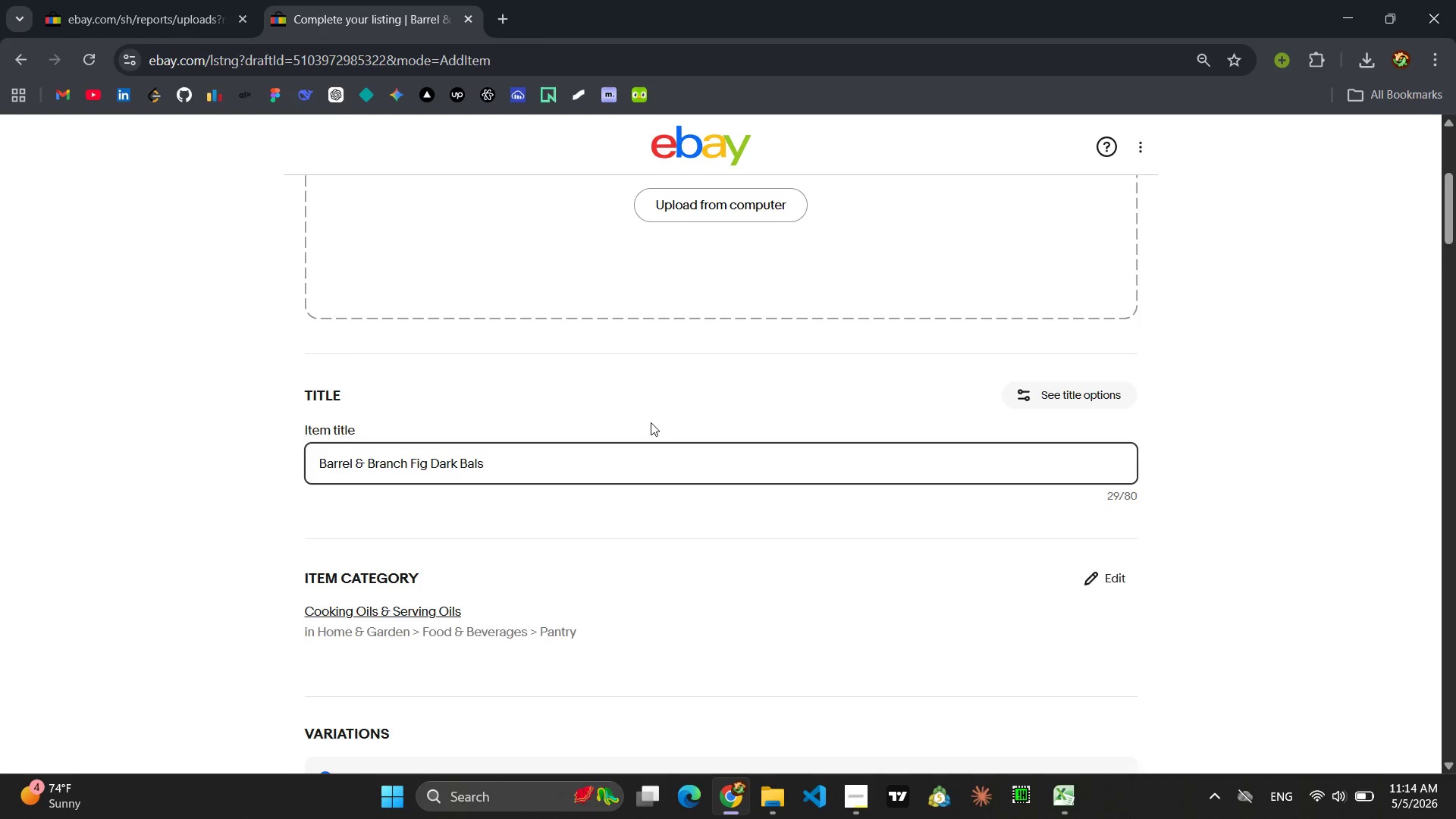 
type(amic Vinegar Aged 12 yeaer)
key(Backspace)
key(Backspace)
key(Backspace)
key(Backspace)
key(Backspace)
type(Years 25ml Rich Fig )
 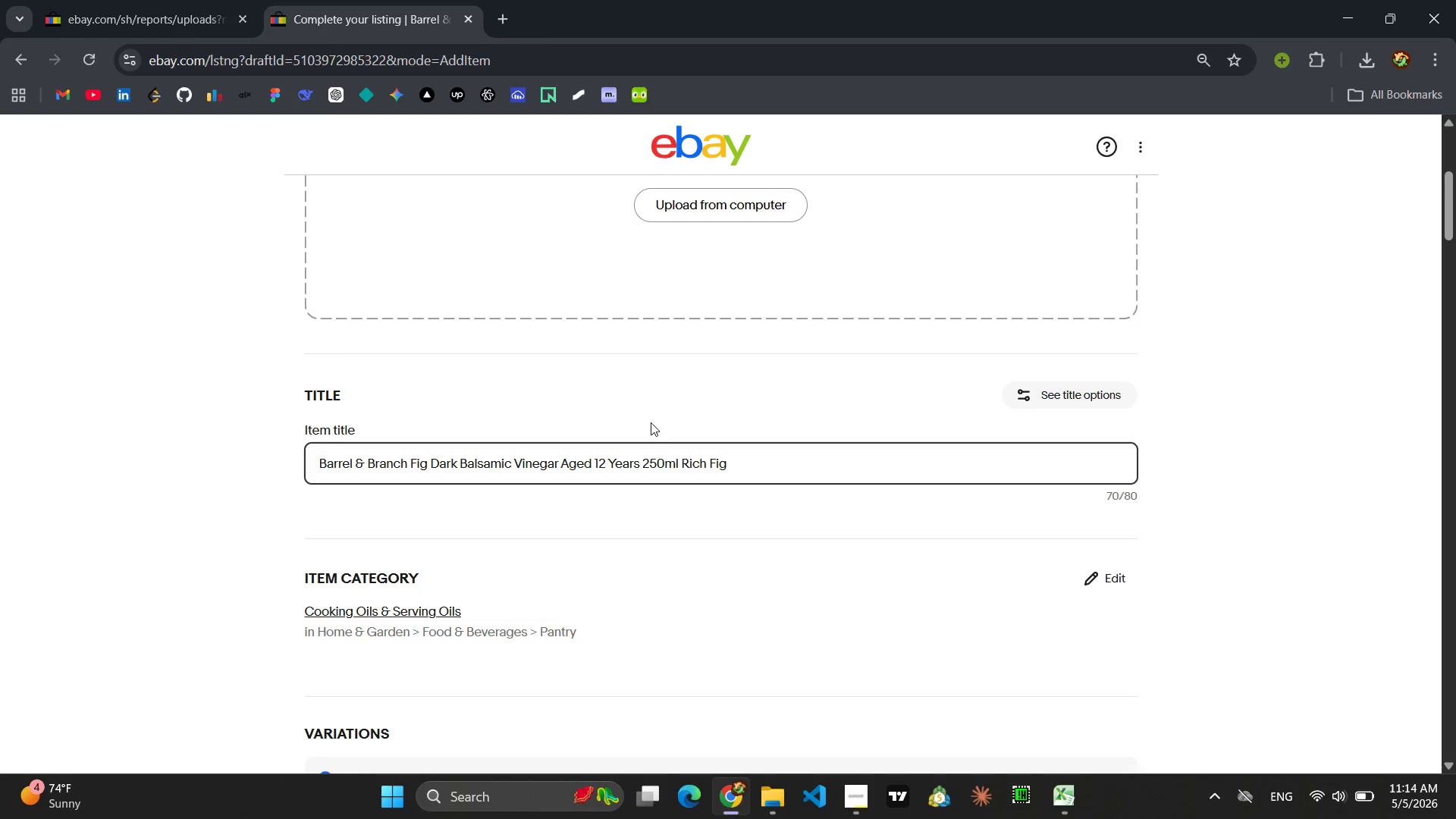 
key(Control+ControlLeft)
 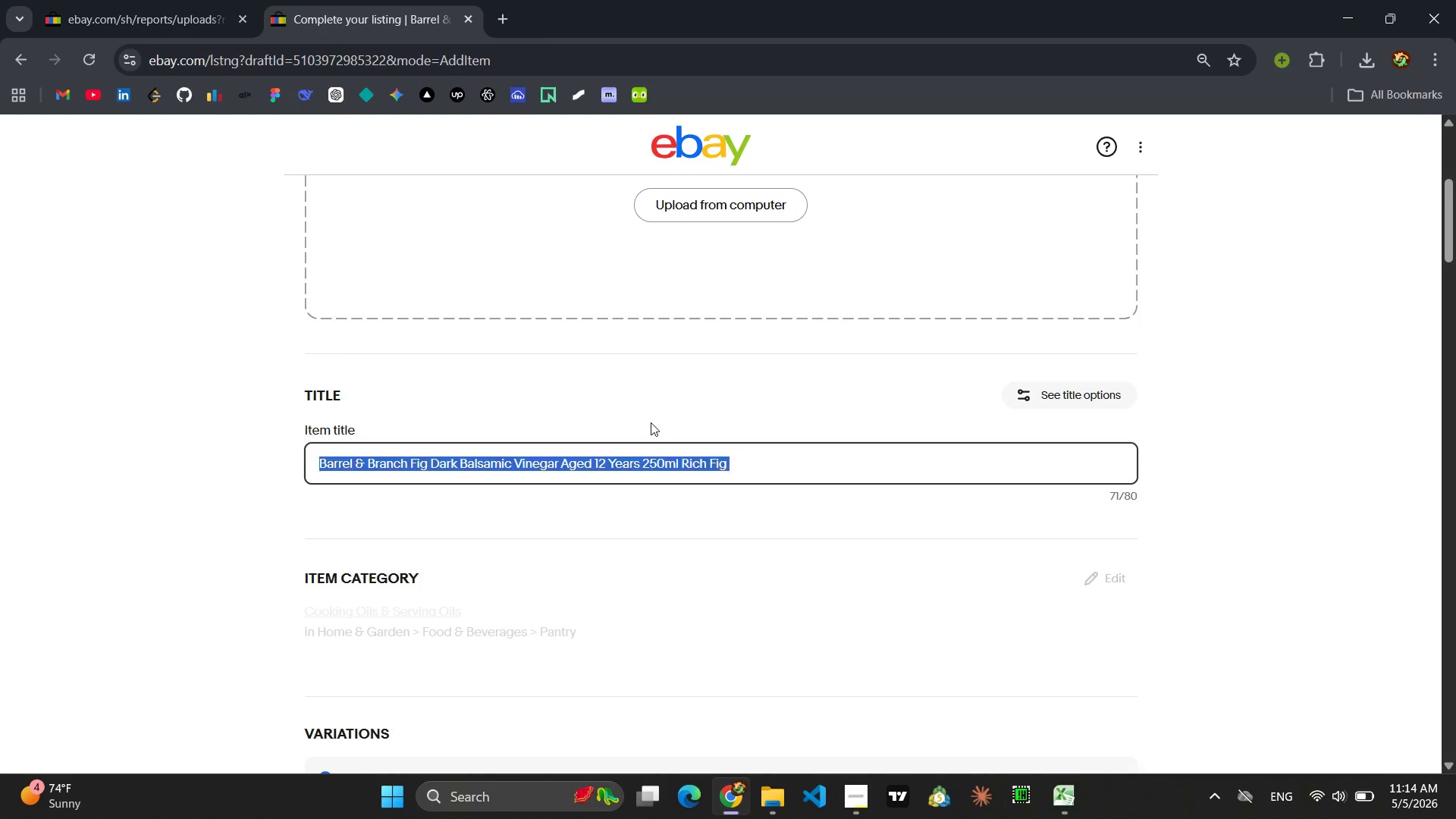 
key(Control+A)
 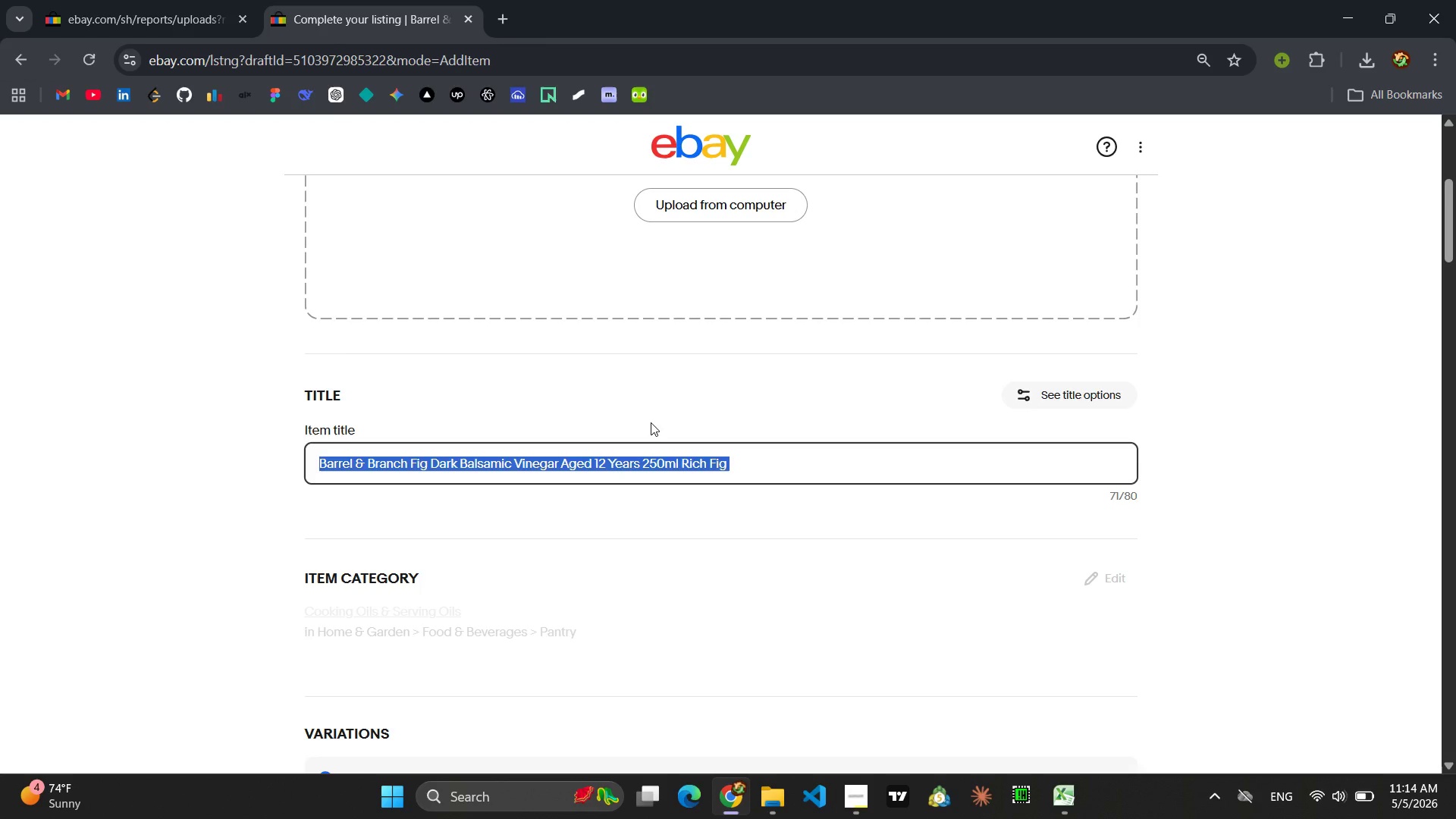 
key(Control+C)
 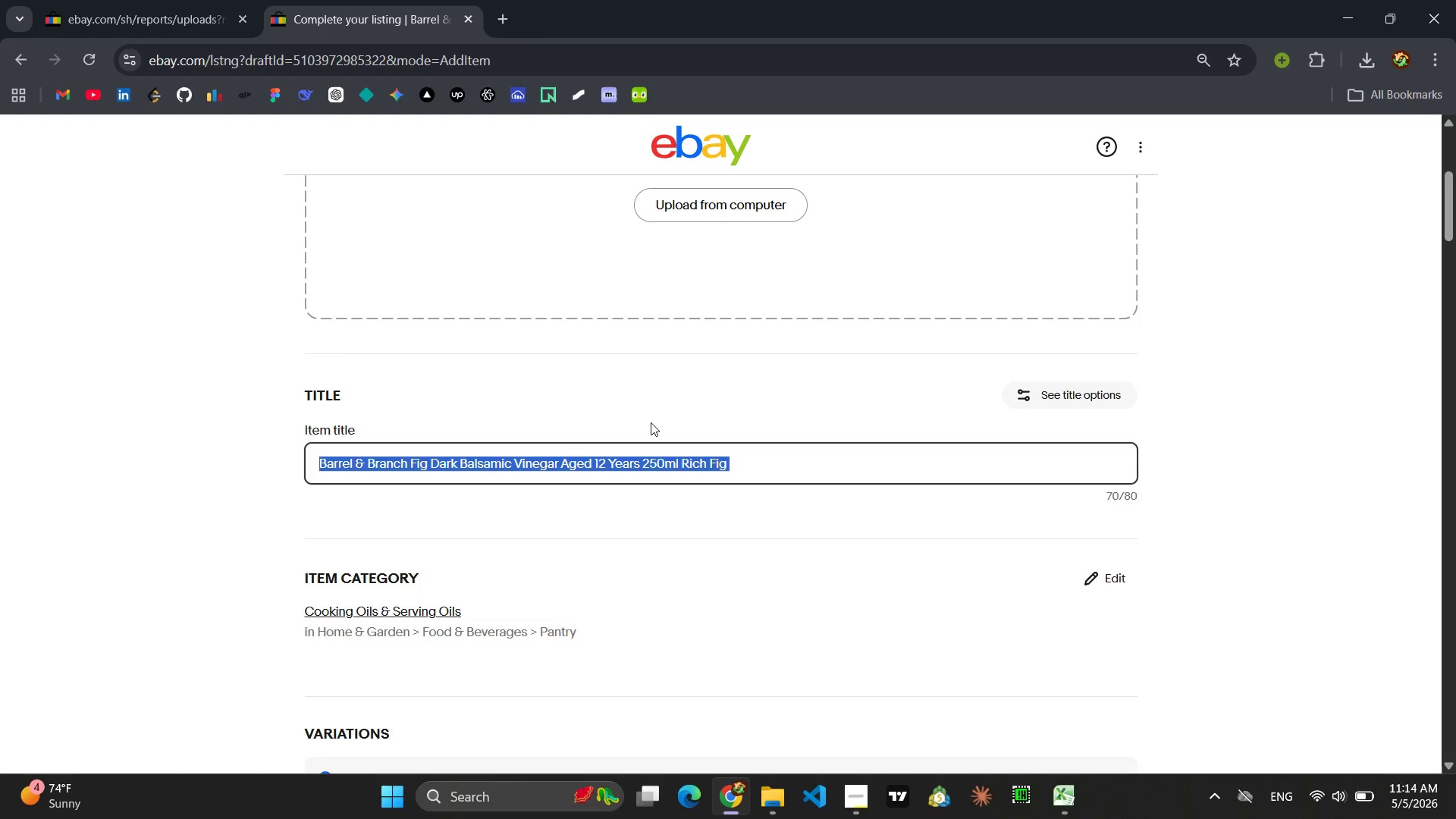 
wait(8.22)
 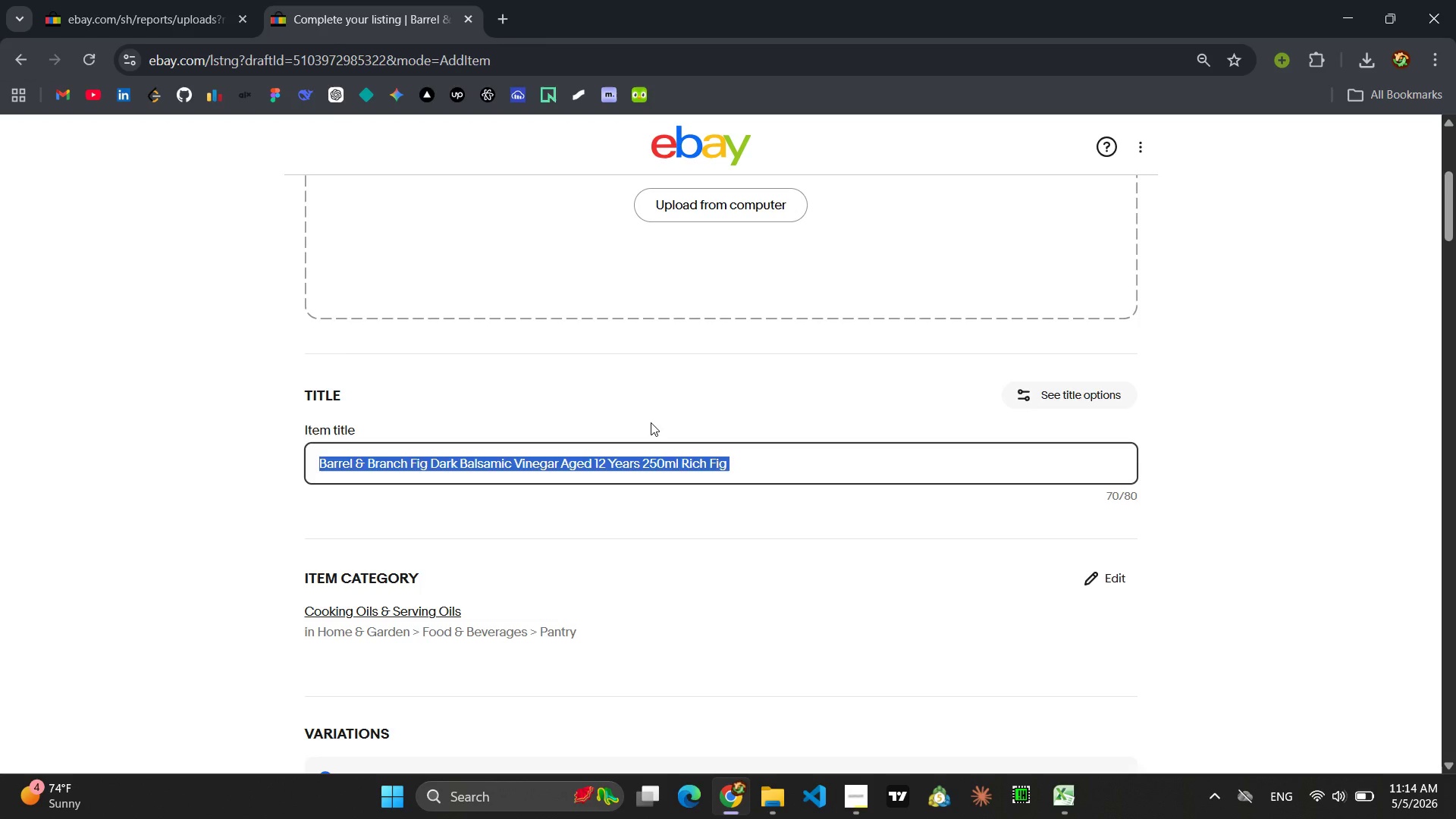 
left_click([1119, 711])
 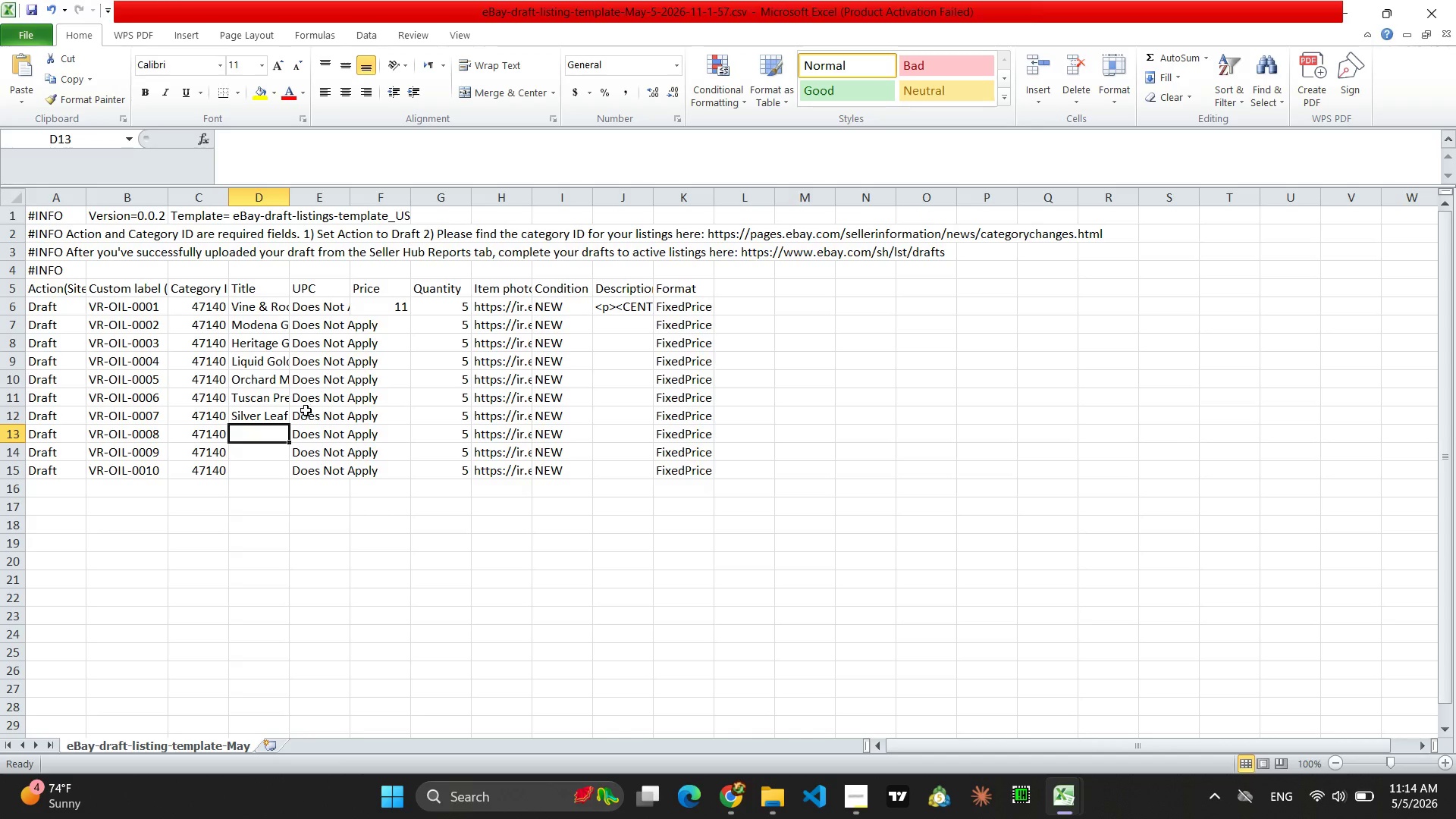 
key(Control+V)
 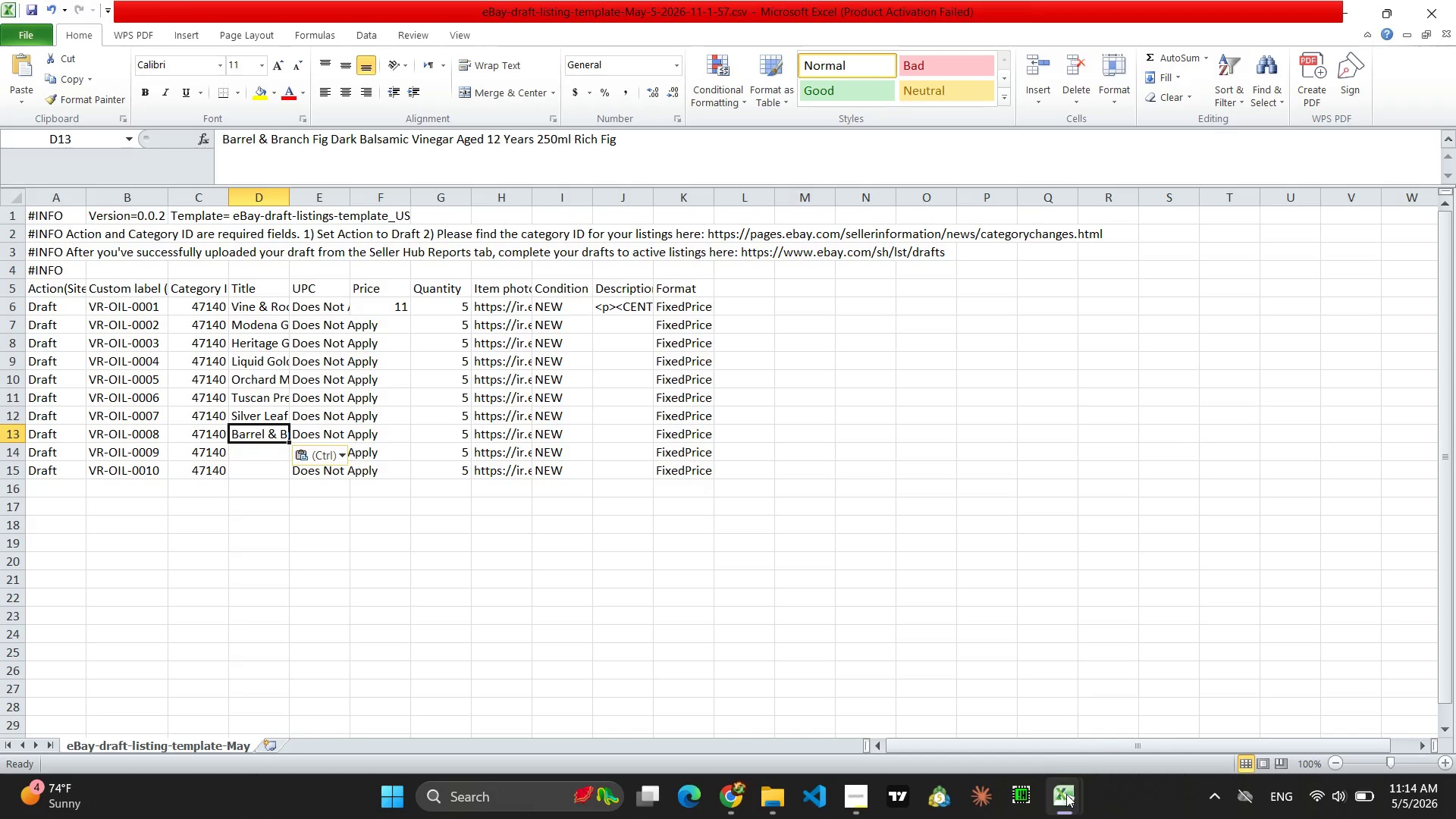 
left_click([975, 717])
 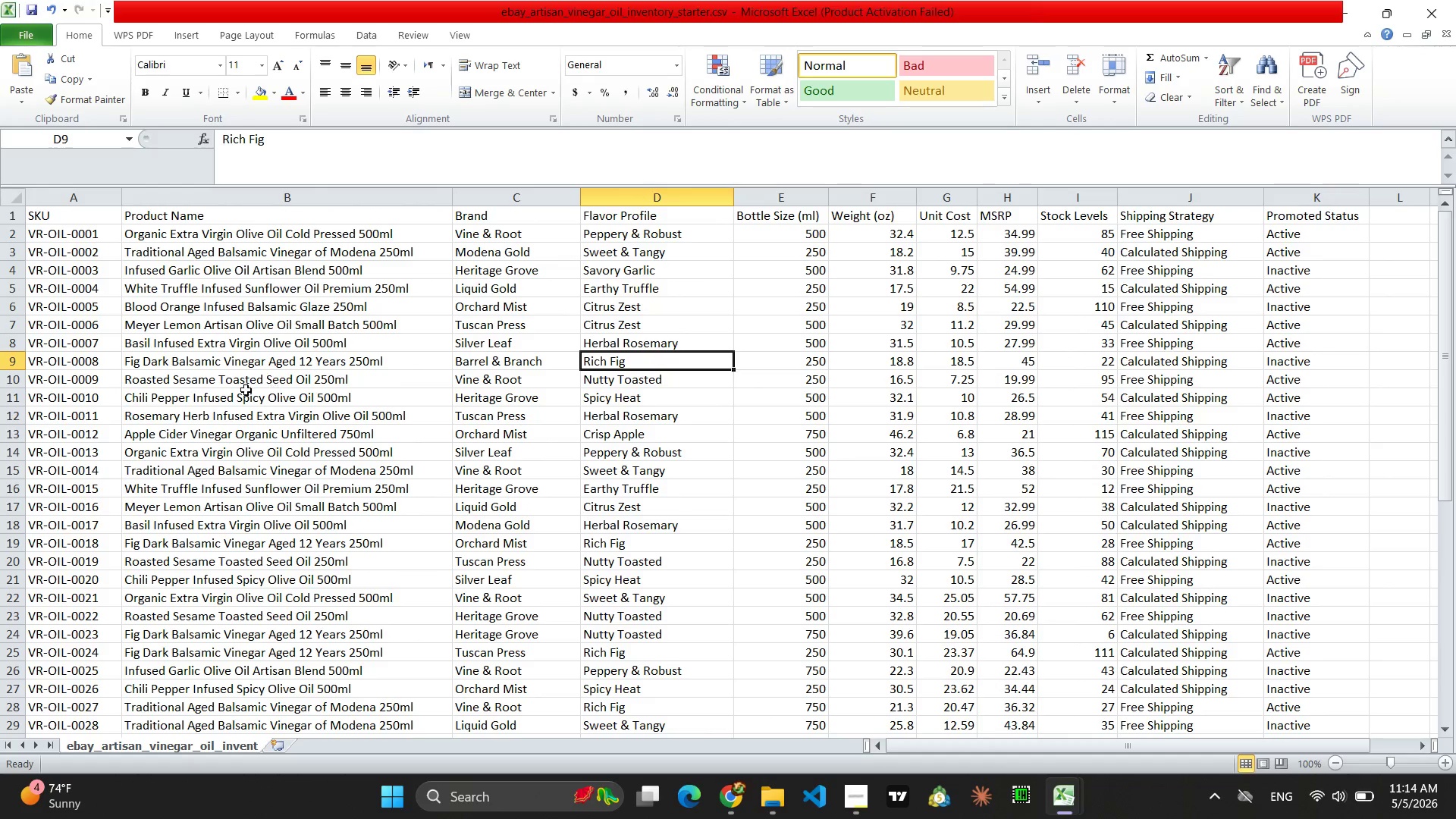 
left_click([204, 378])
 